 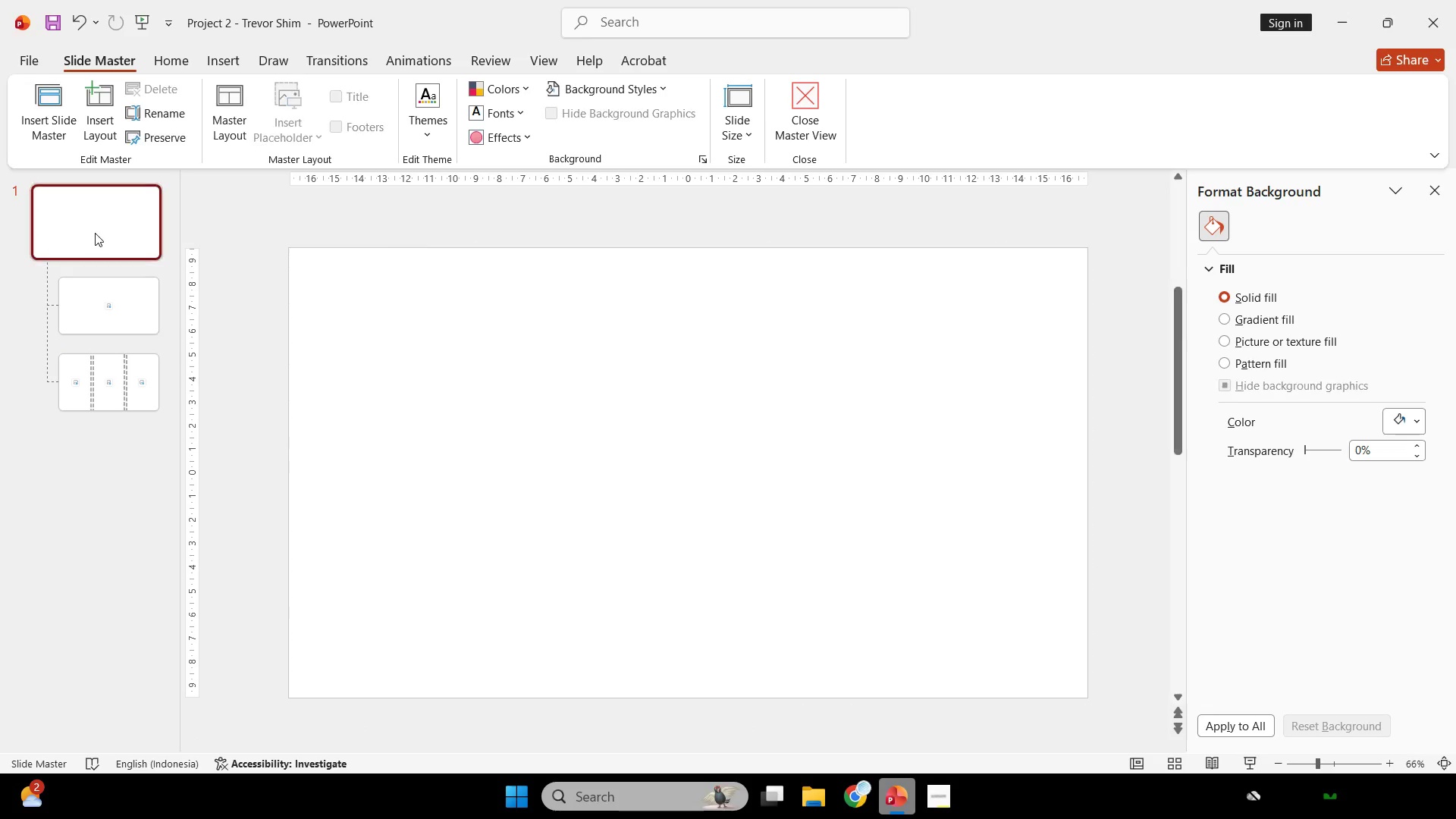 
key(Control+V)
 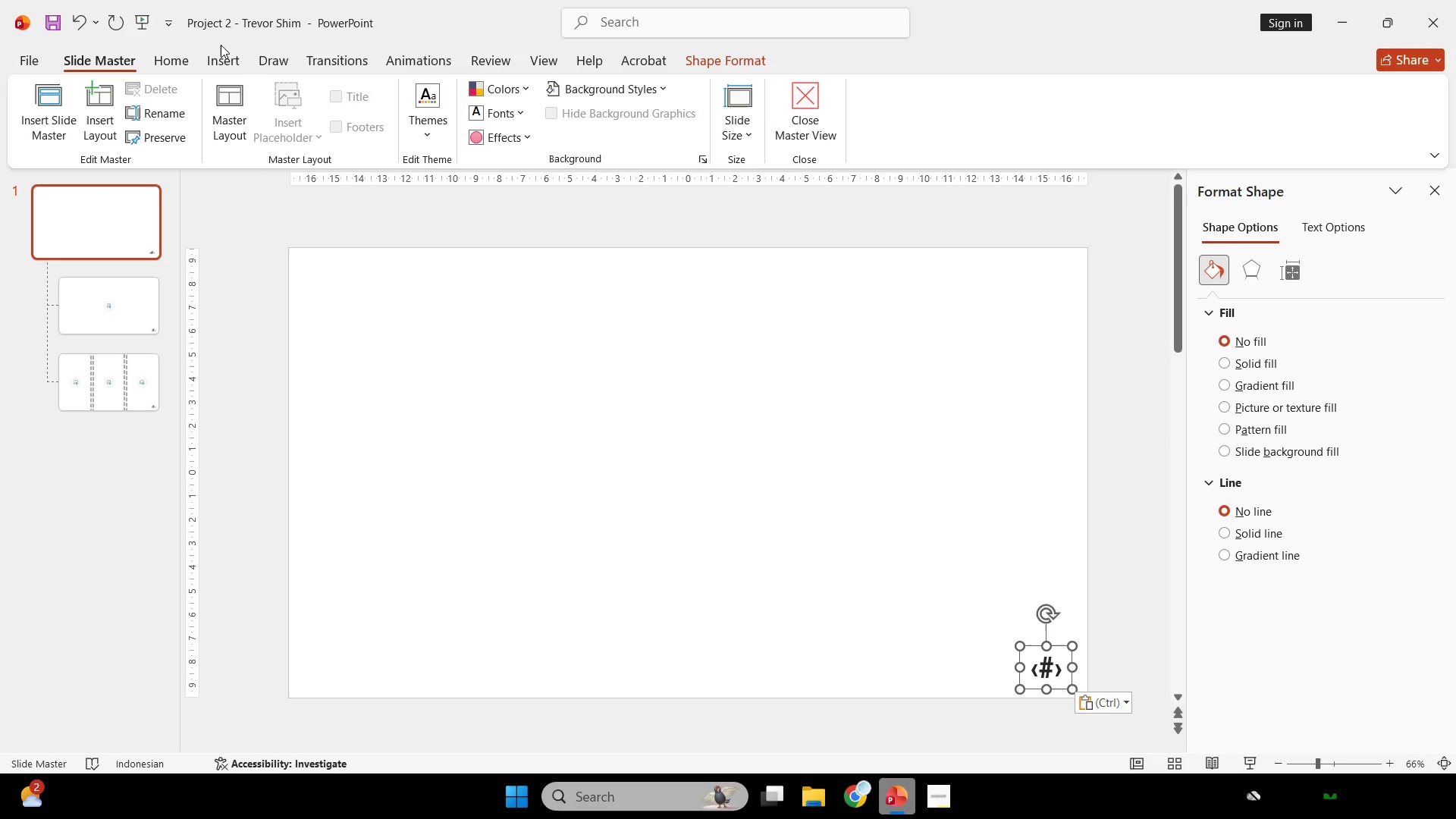 
left_click([189, 62])
 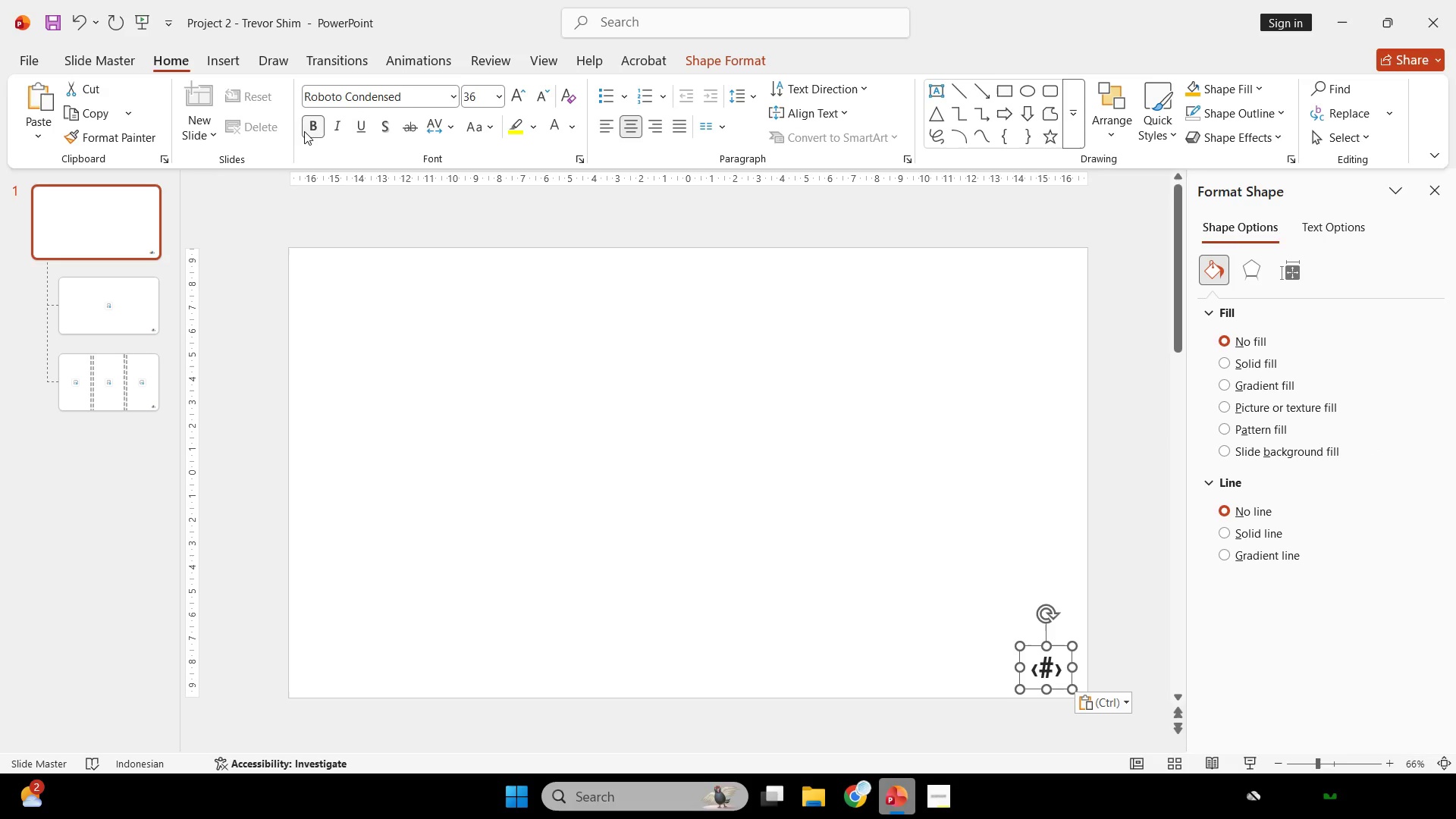 
left_click([372, 96])
 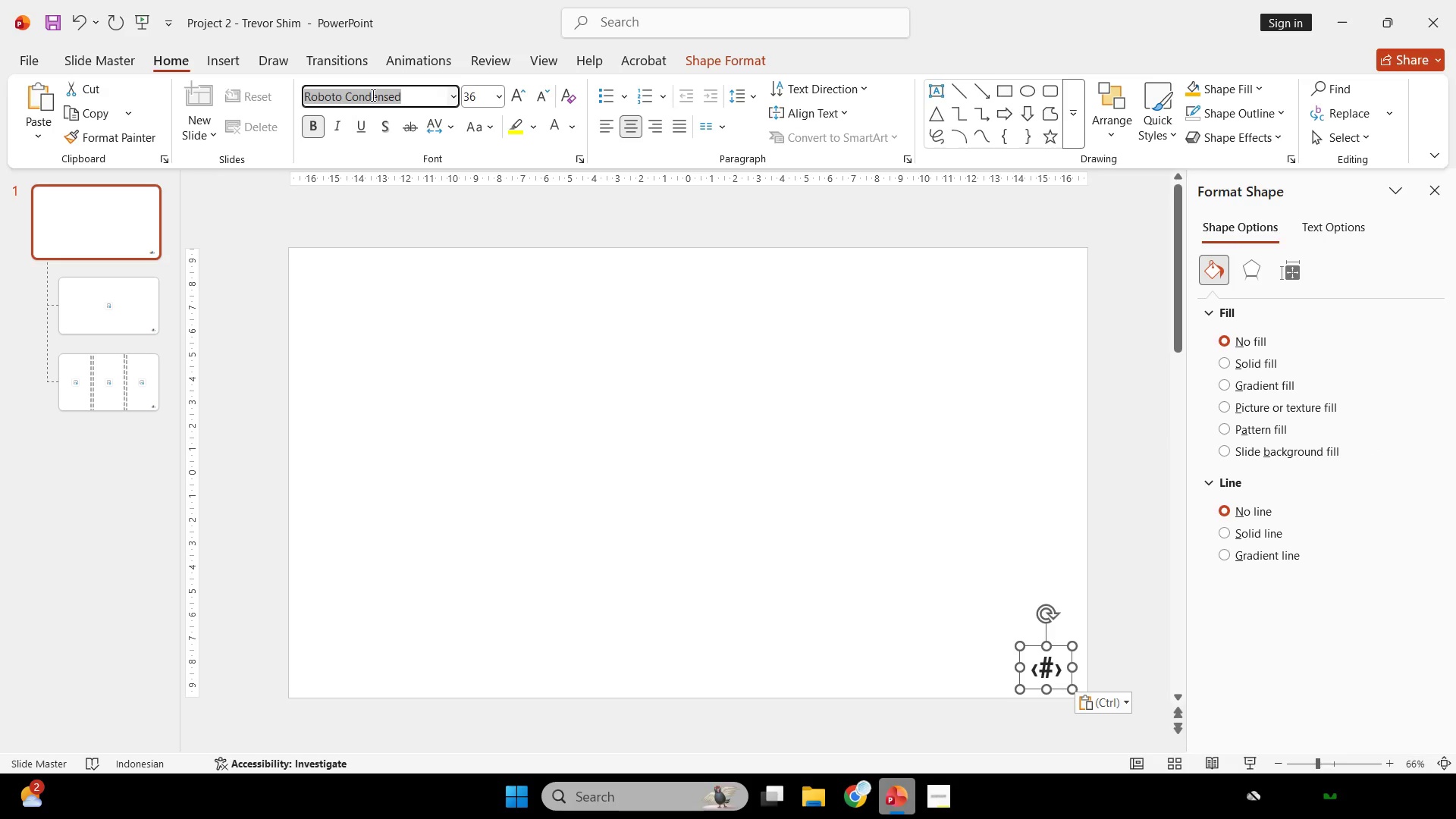 
type(poppim)
key(Backspace)
type(ns )
 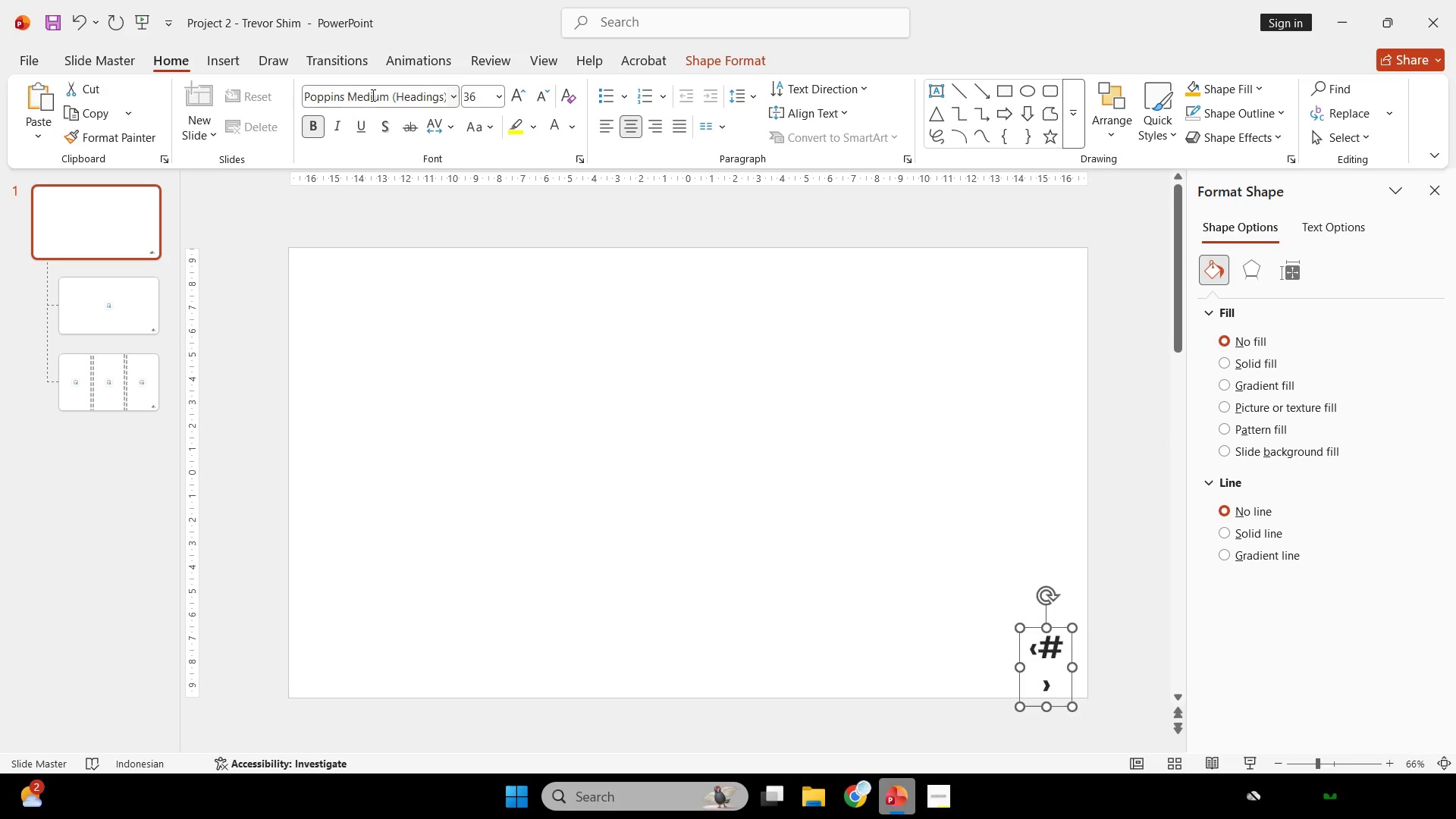 
key(Enter)
 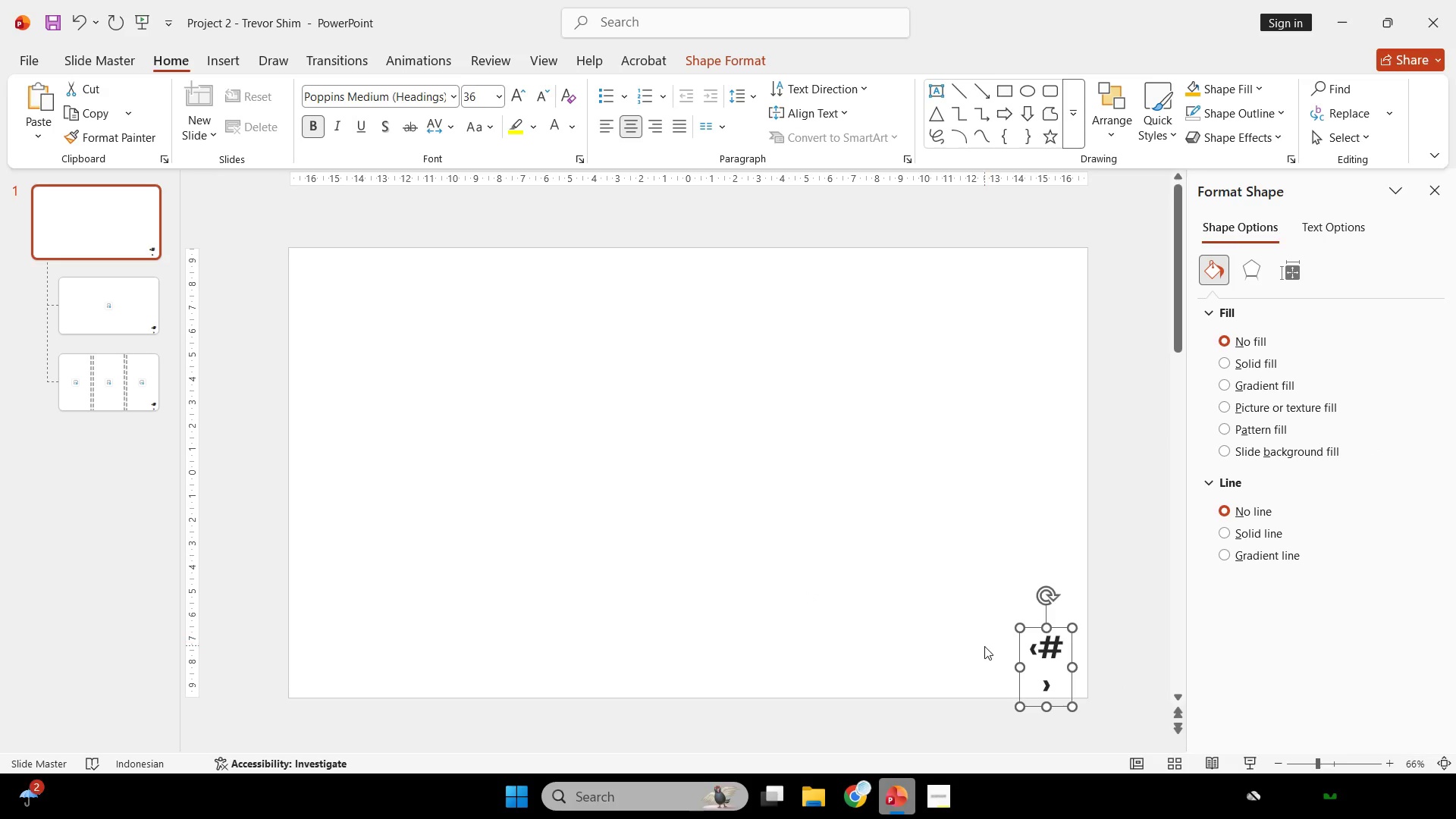 
left_click([1018, 673])
 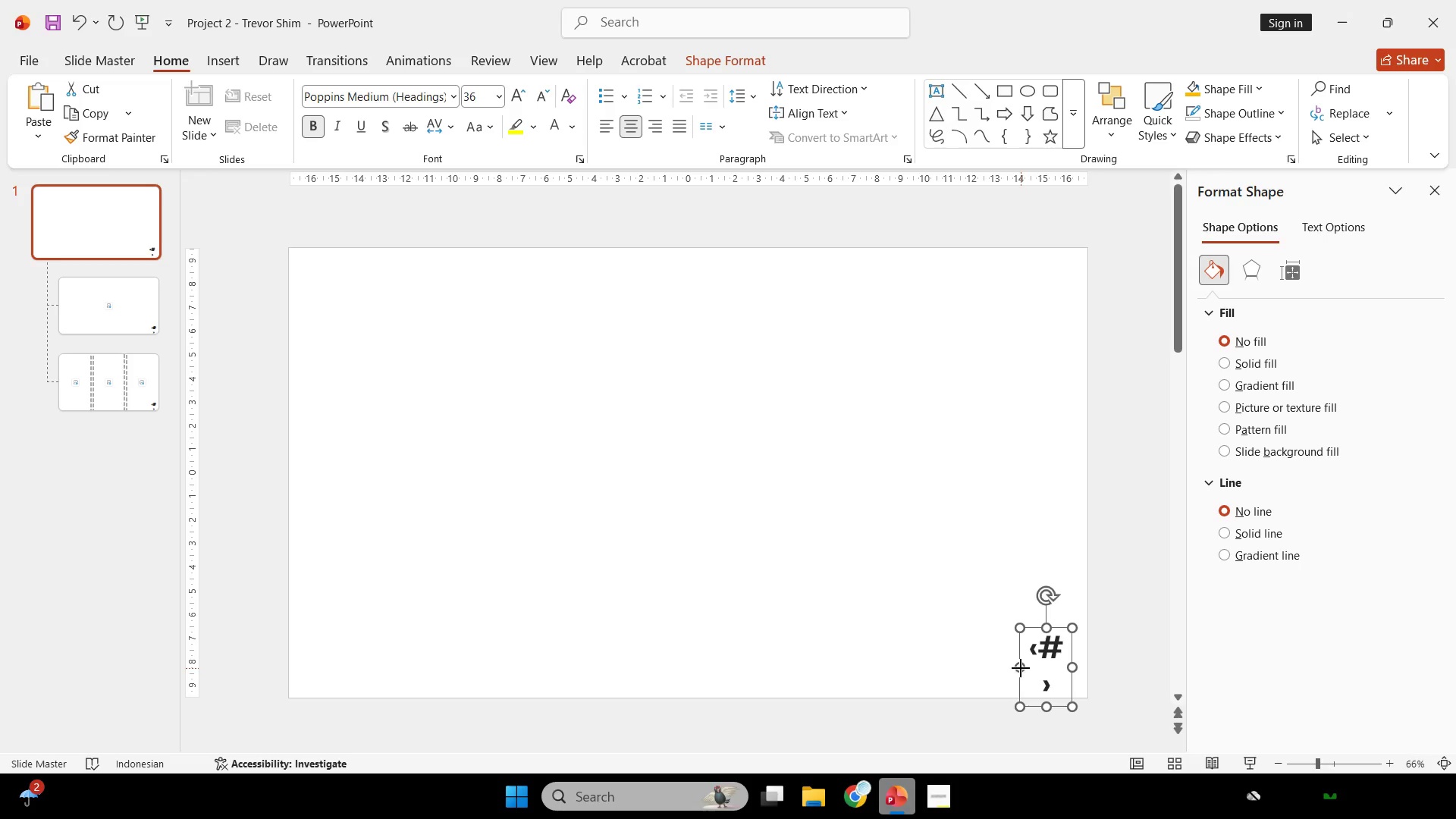 
left_click_drag(start_coordinate=[1021, 668], to_coordinate=[1009, 667])
 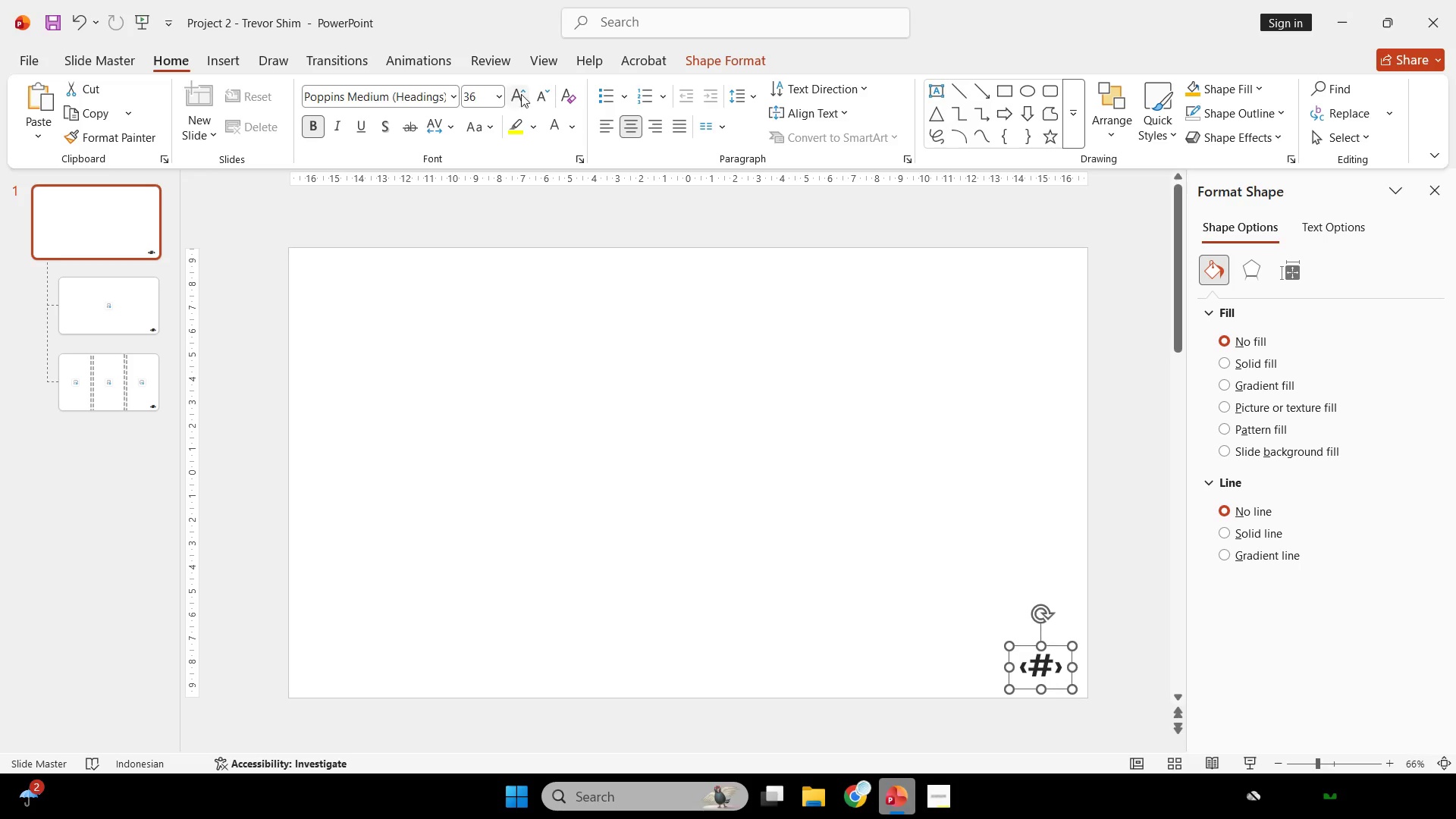 
double_click([541, 93])
 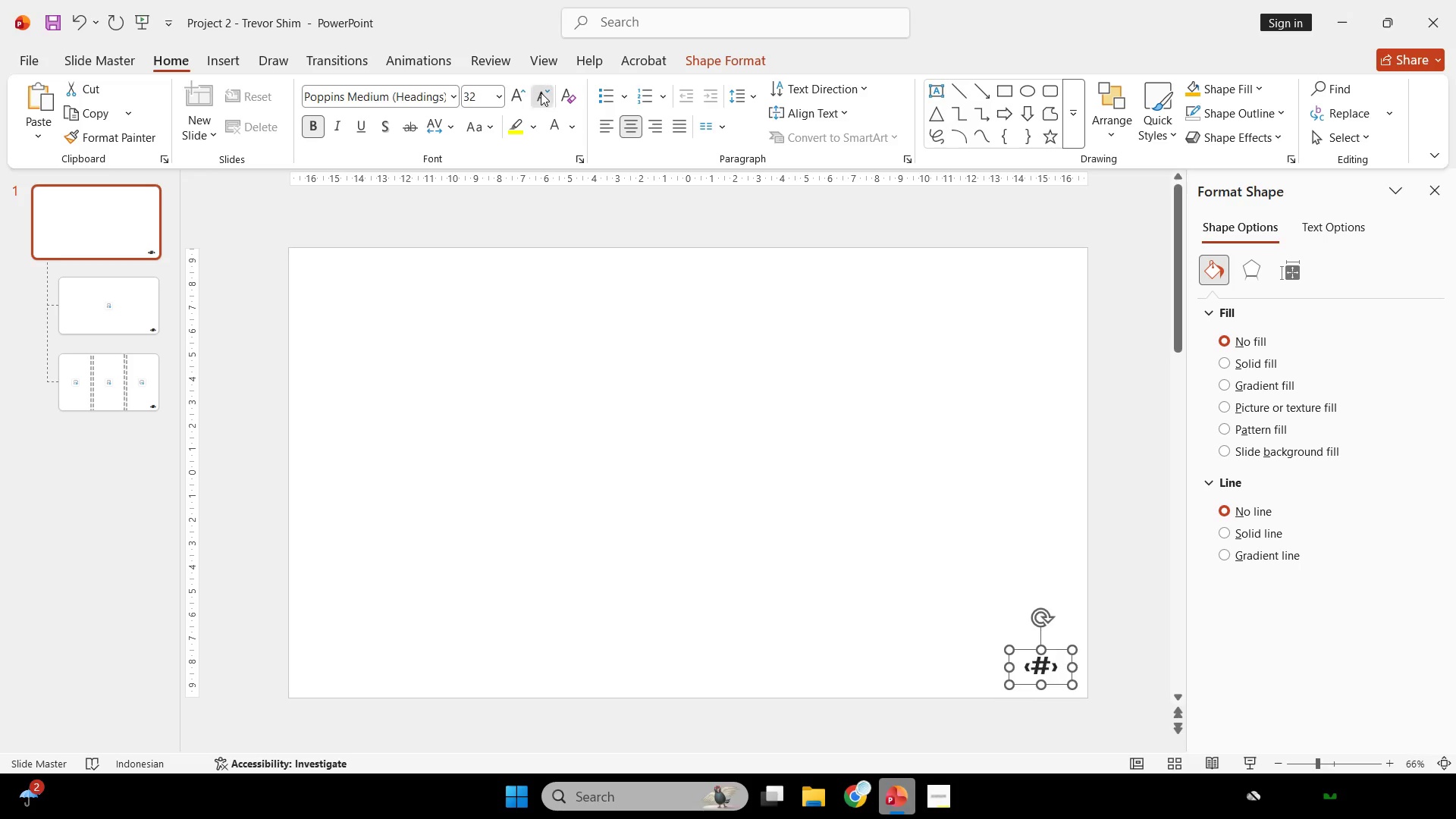 
triple_click([541, 93])
 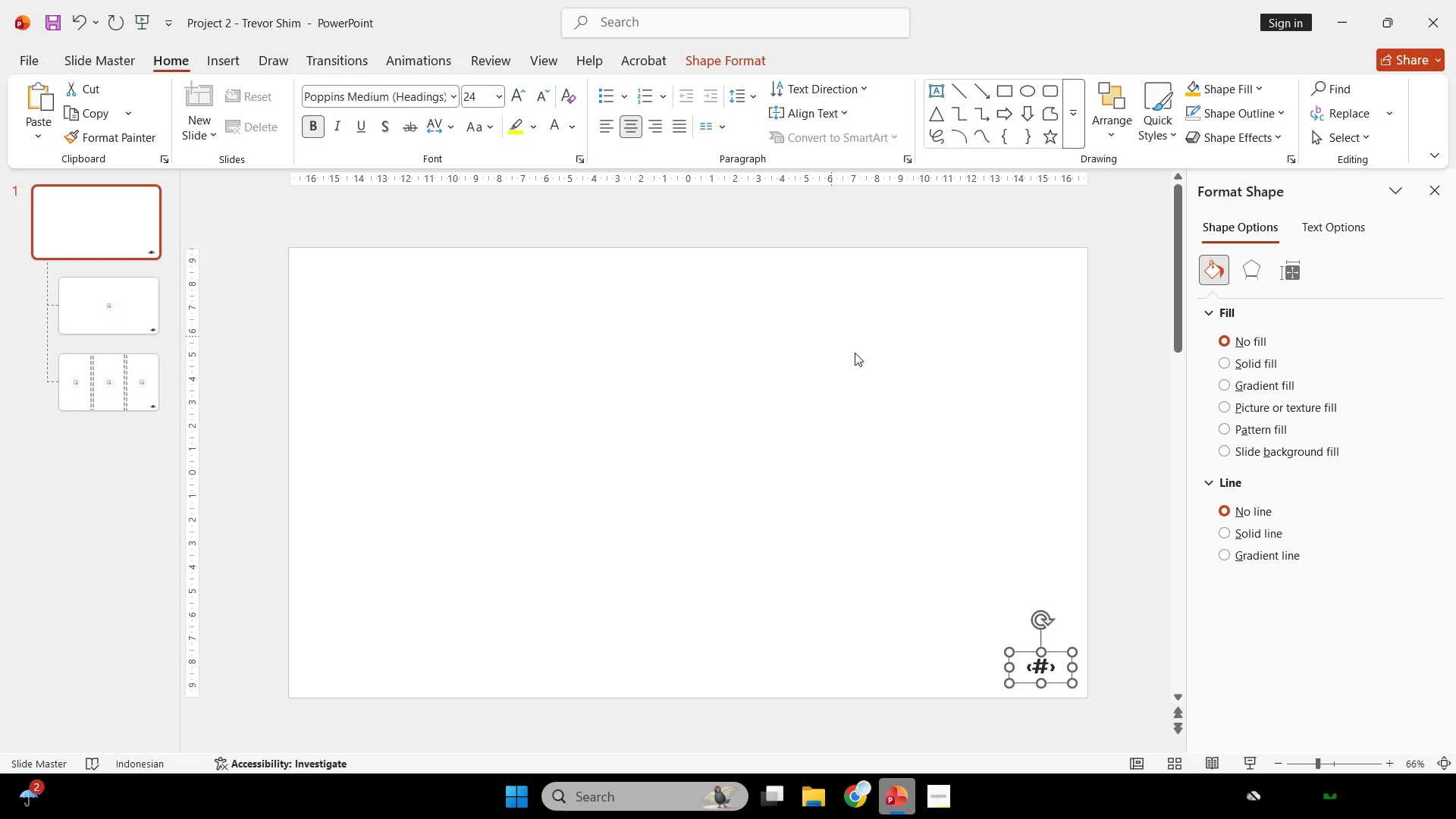 
left_click([857, 356])
 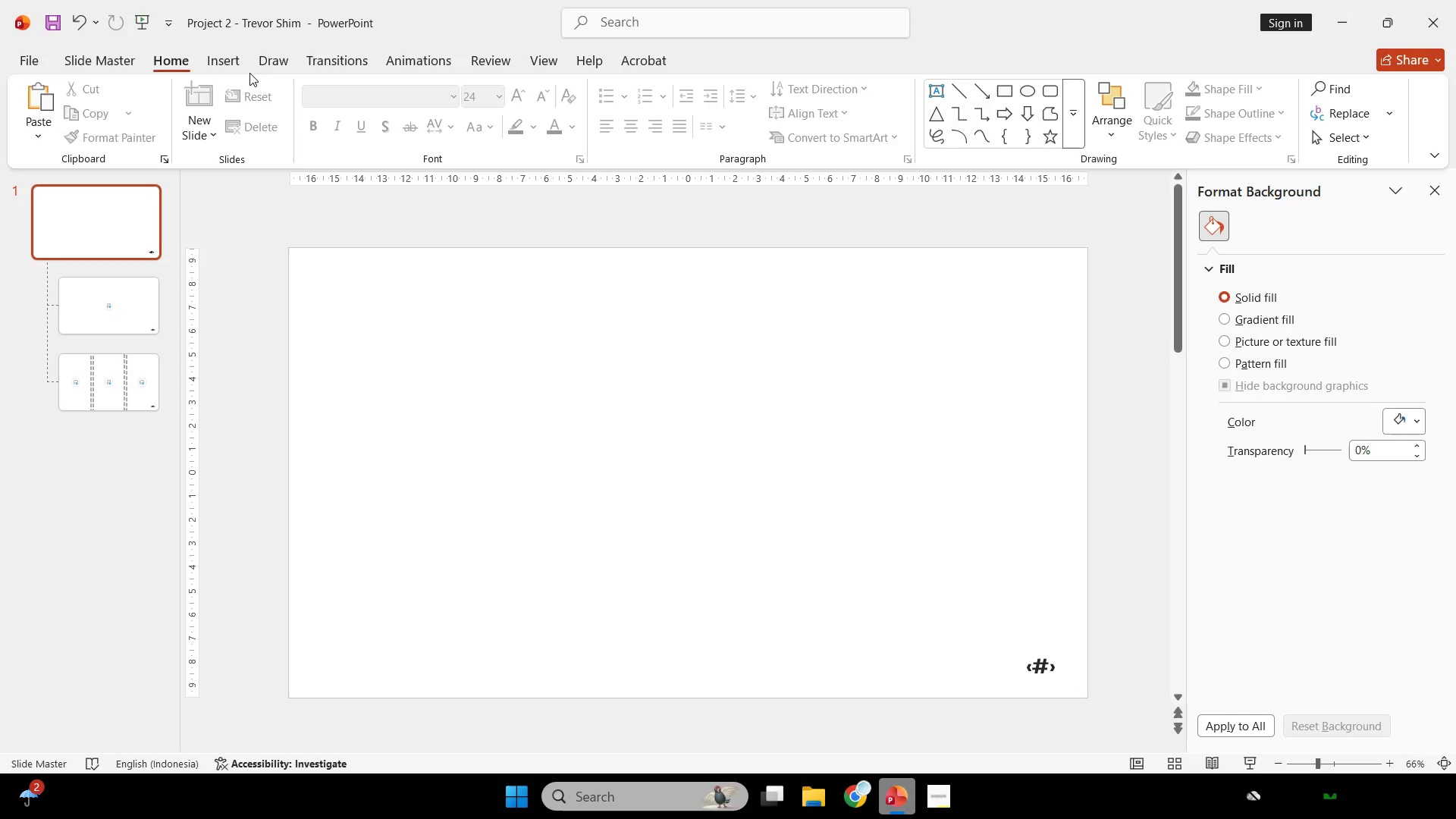 
left_click([125, 63])
 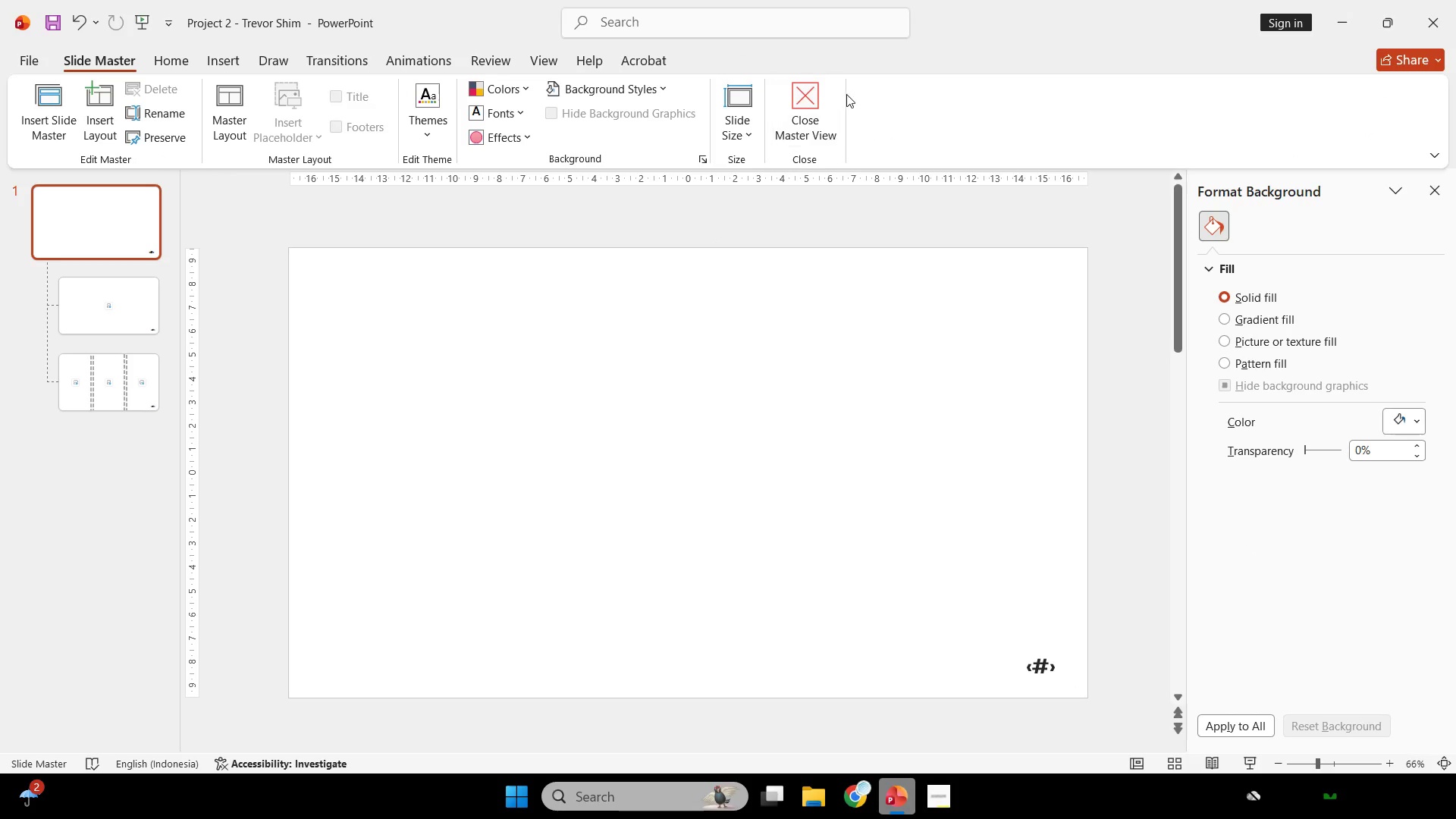 
left_click([804, 101])
 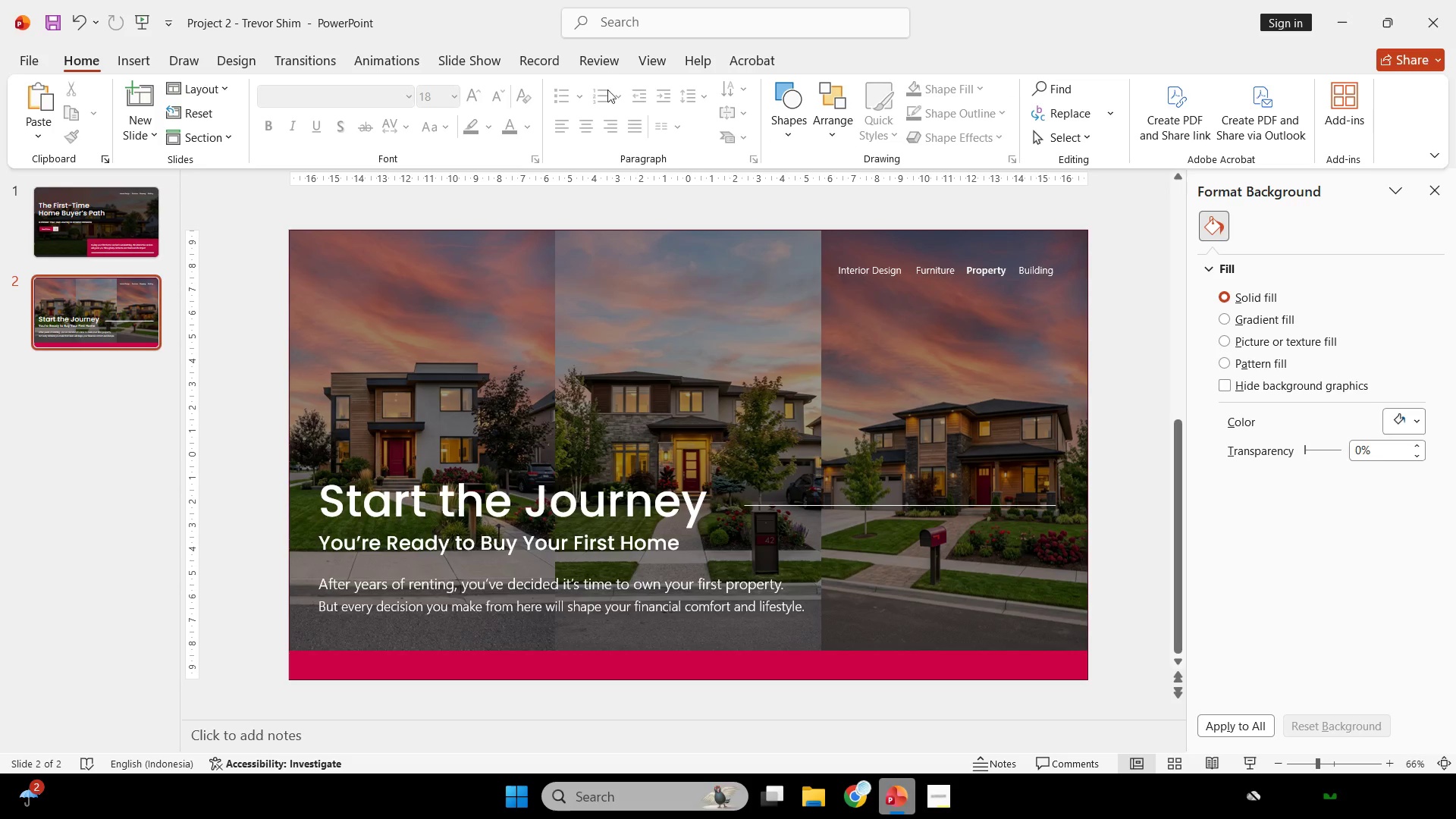 
left_click([770, 95])
 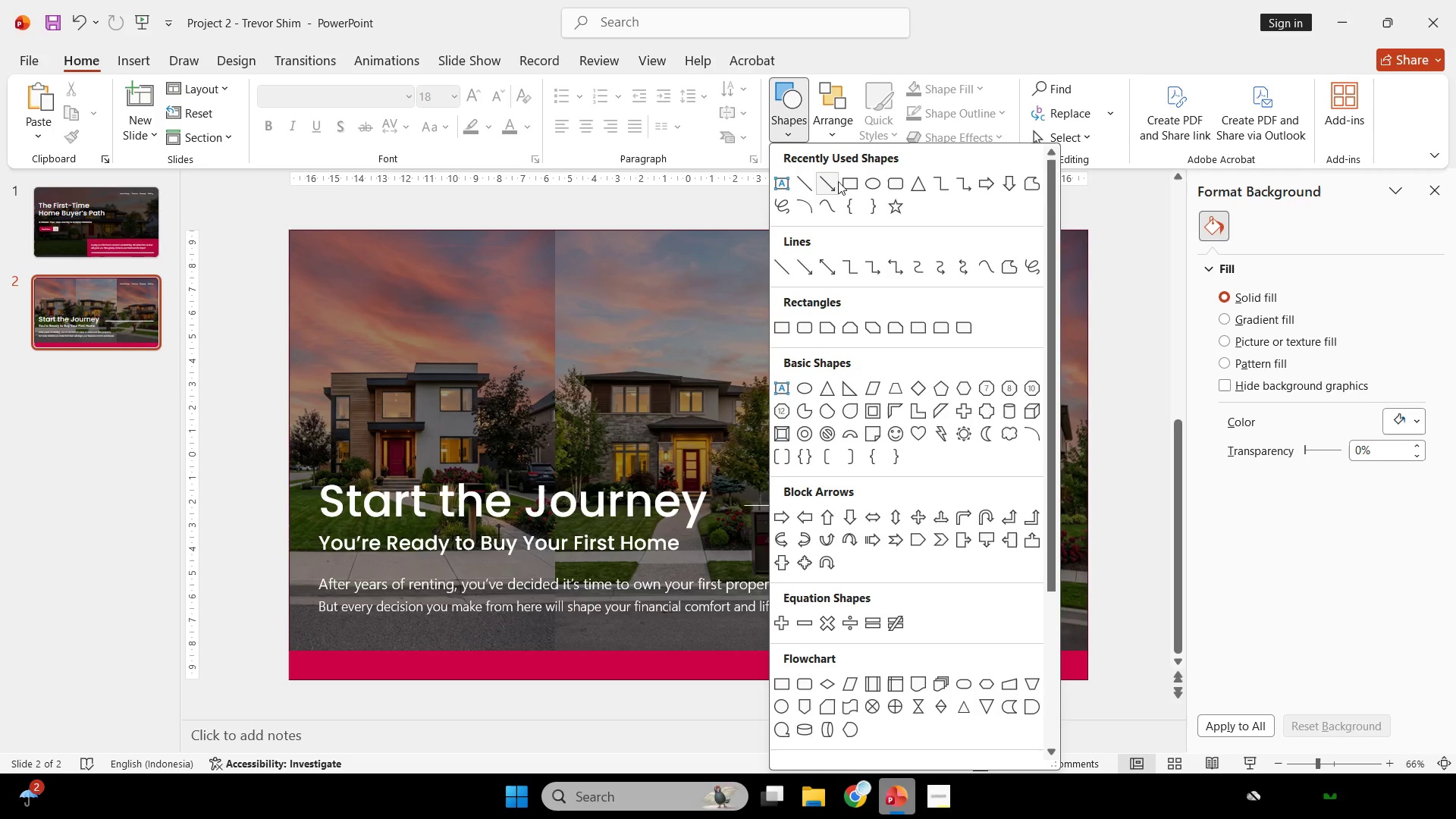 
left_click([843, 184])
 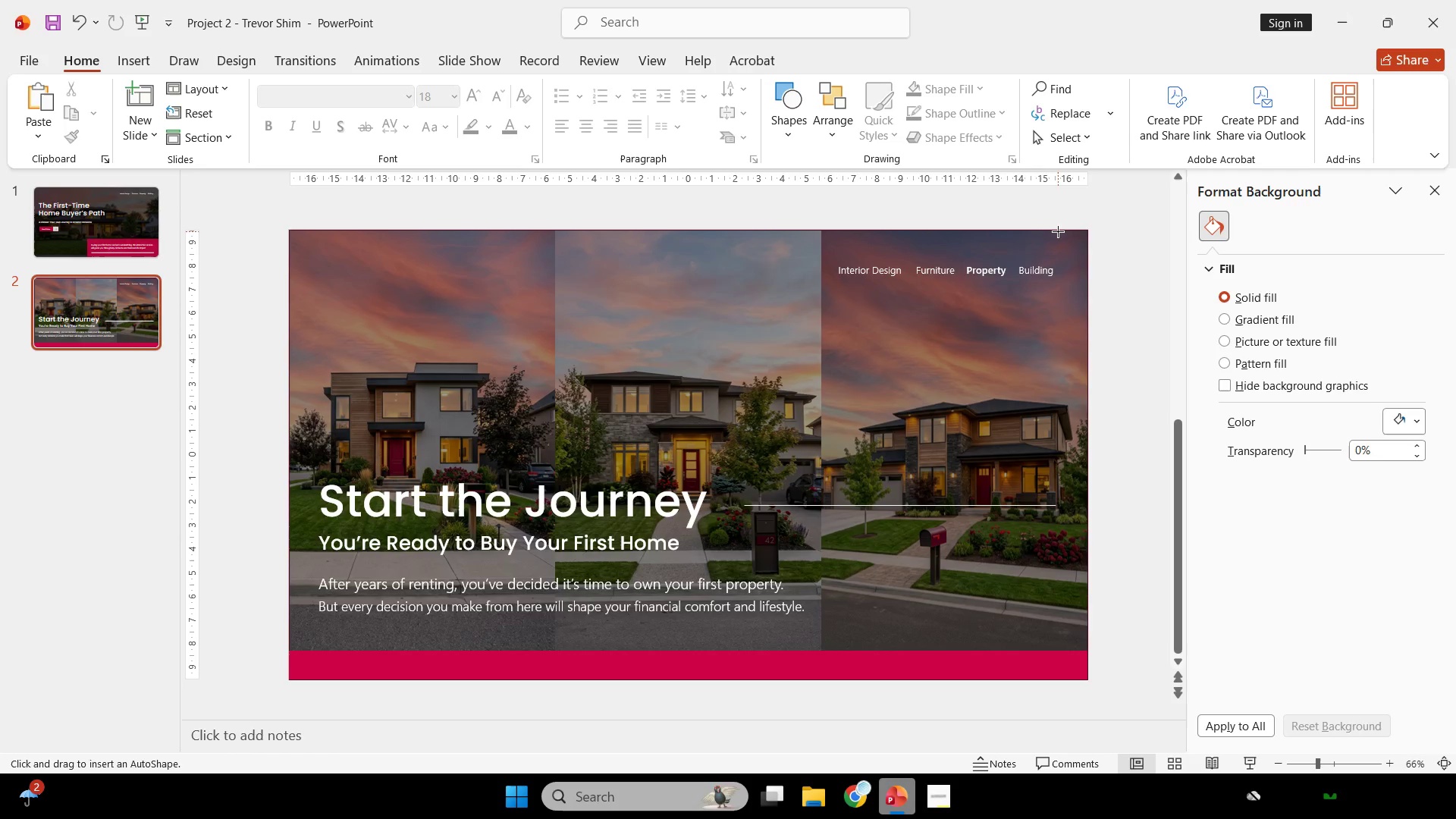 
left_click_drag(start_coordinate=[1058, 231], to_coordinate=[1087, 679])
 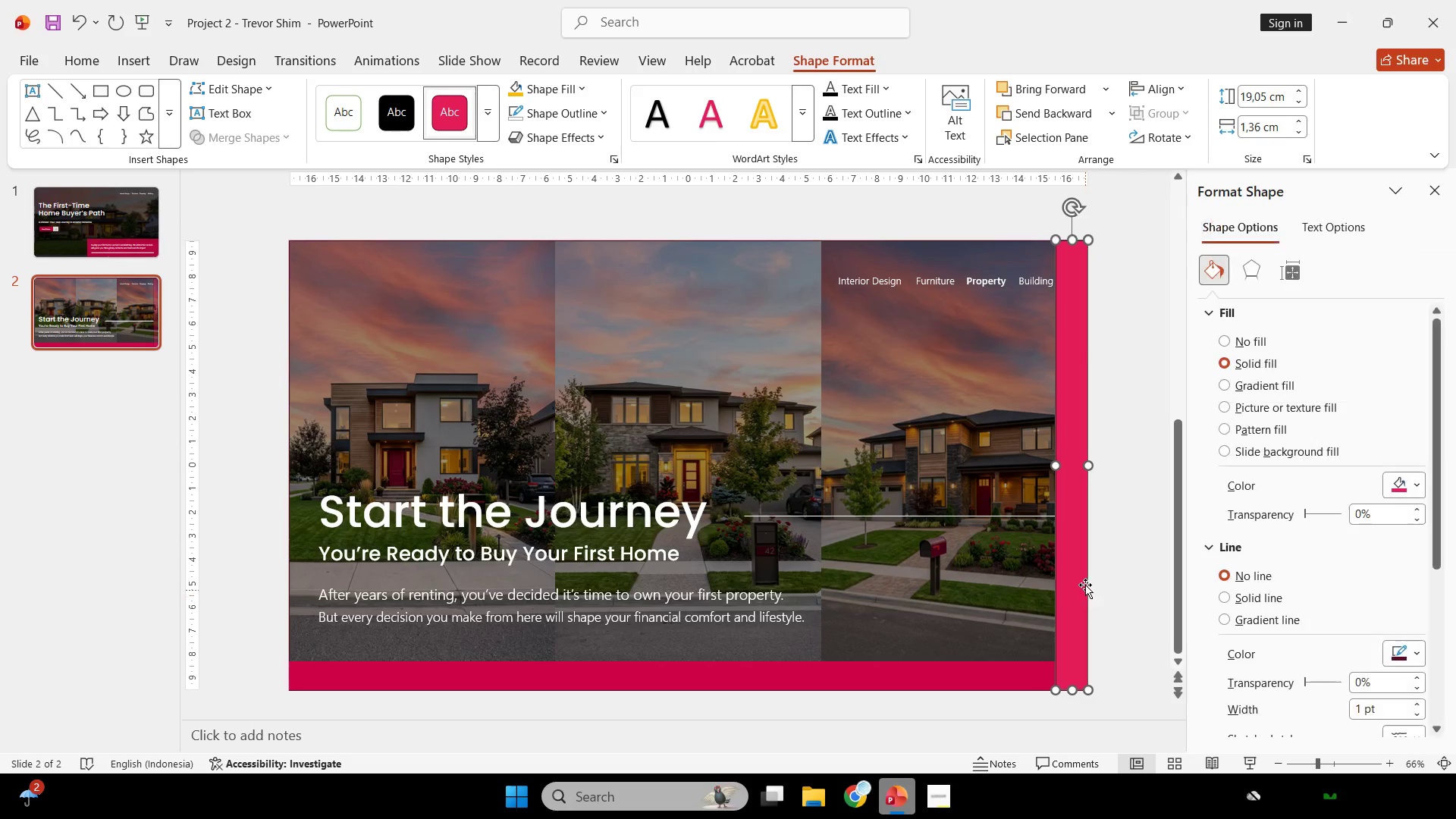 
hold_key(key=ControlLeft, duration=0.56)
 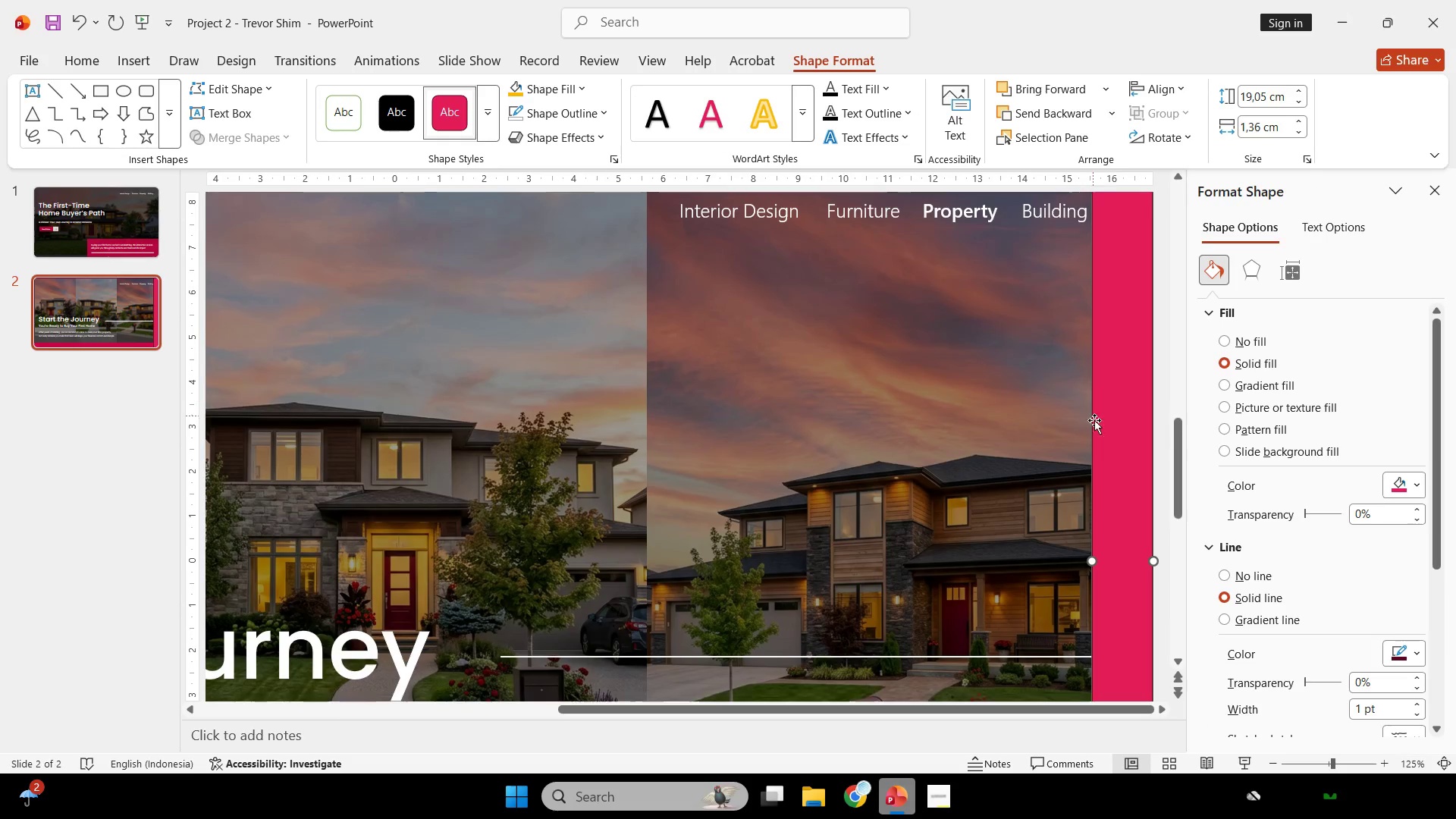 
hold_key(key=ShiftLeft, duration=3.38)
 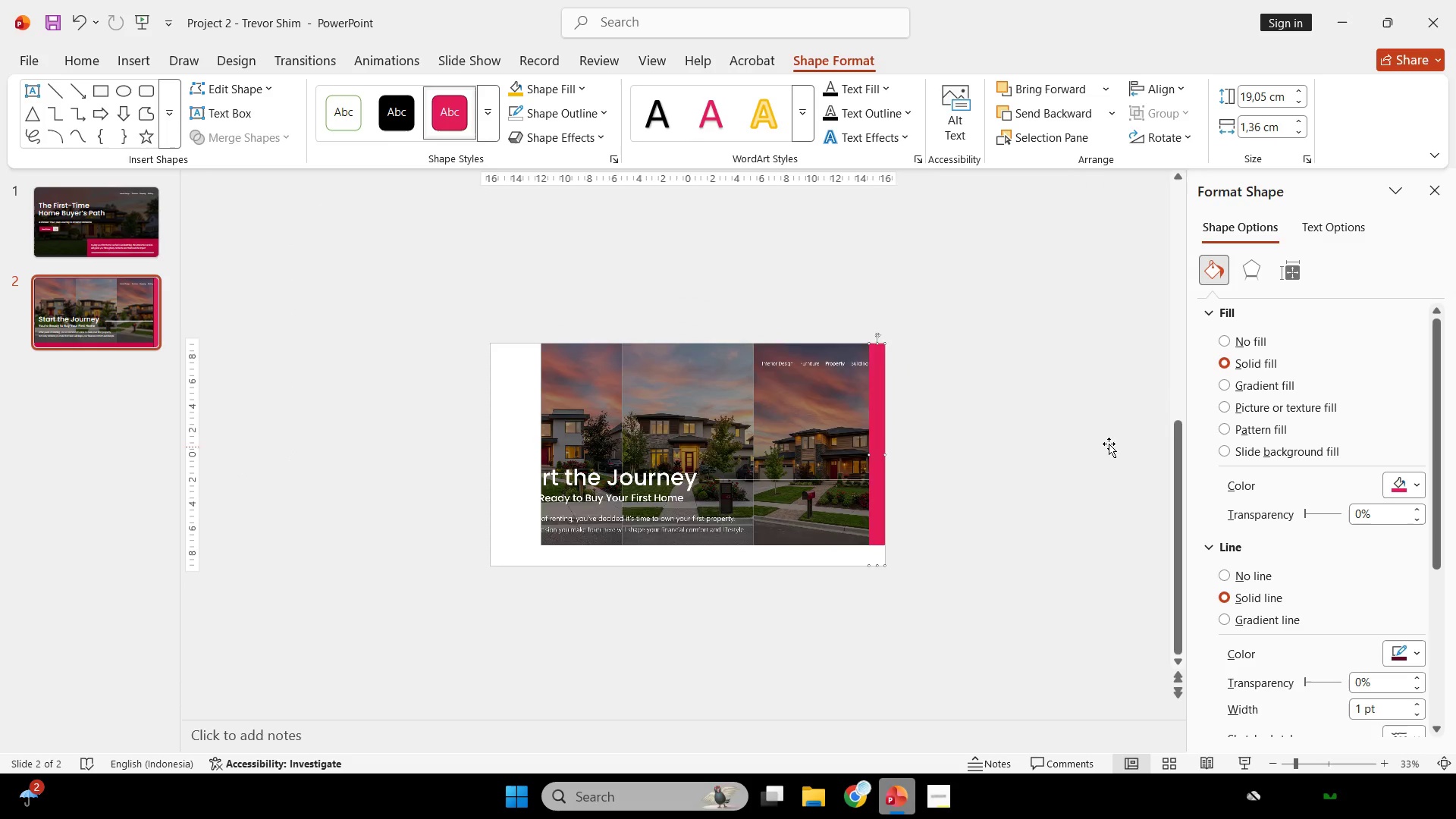 
scroll: coordinate [1091, 407], scroll_direction: up, amount: 8.0
 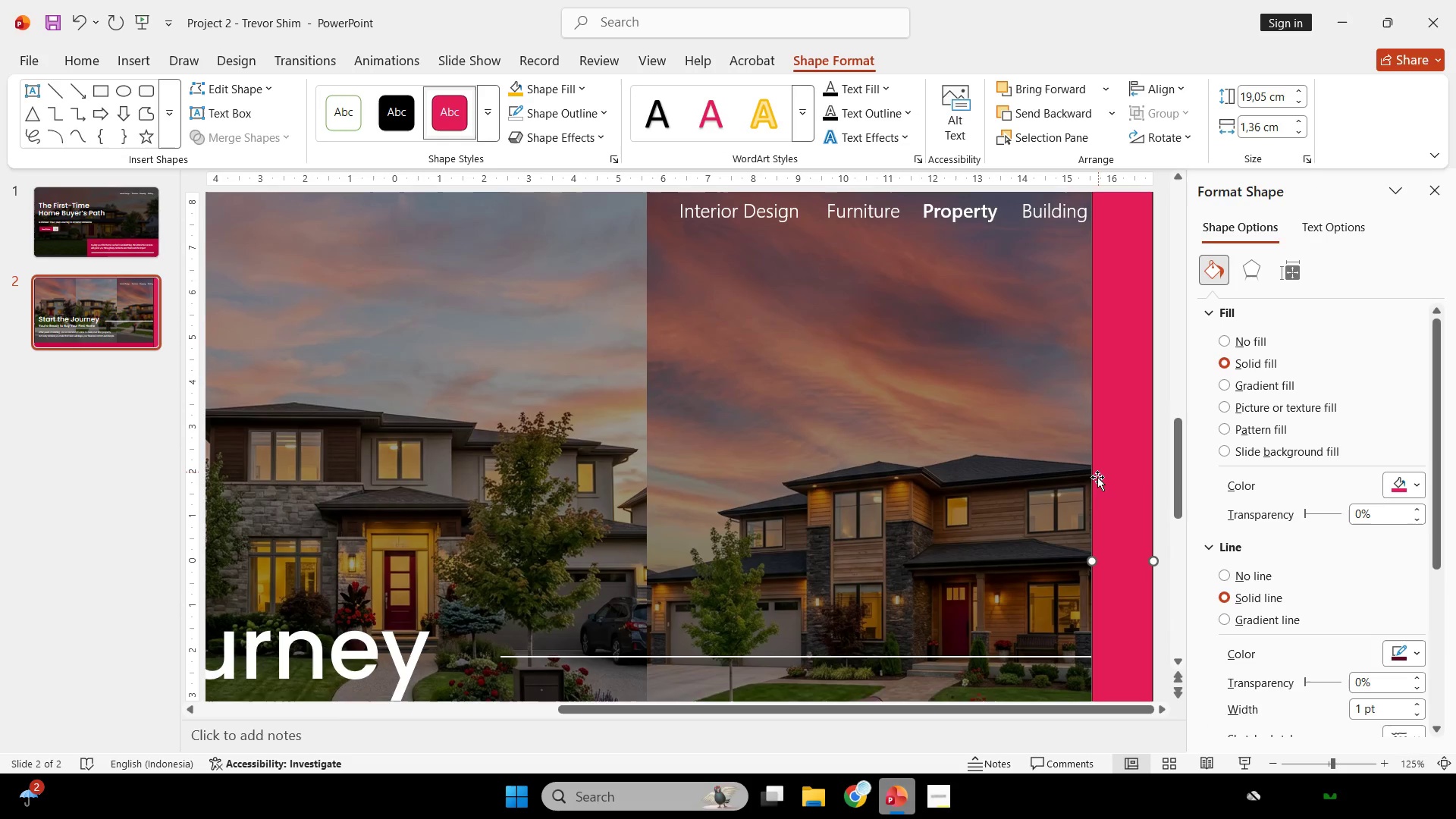 
left_click_drag(start_coordinate=[1097, 559], to_coordinate=[1091, 553])
 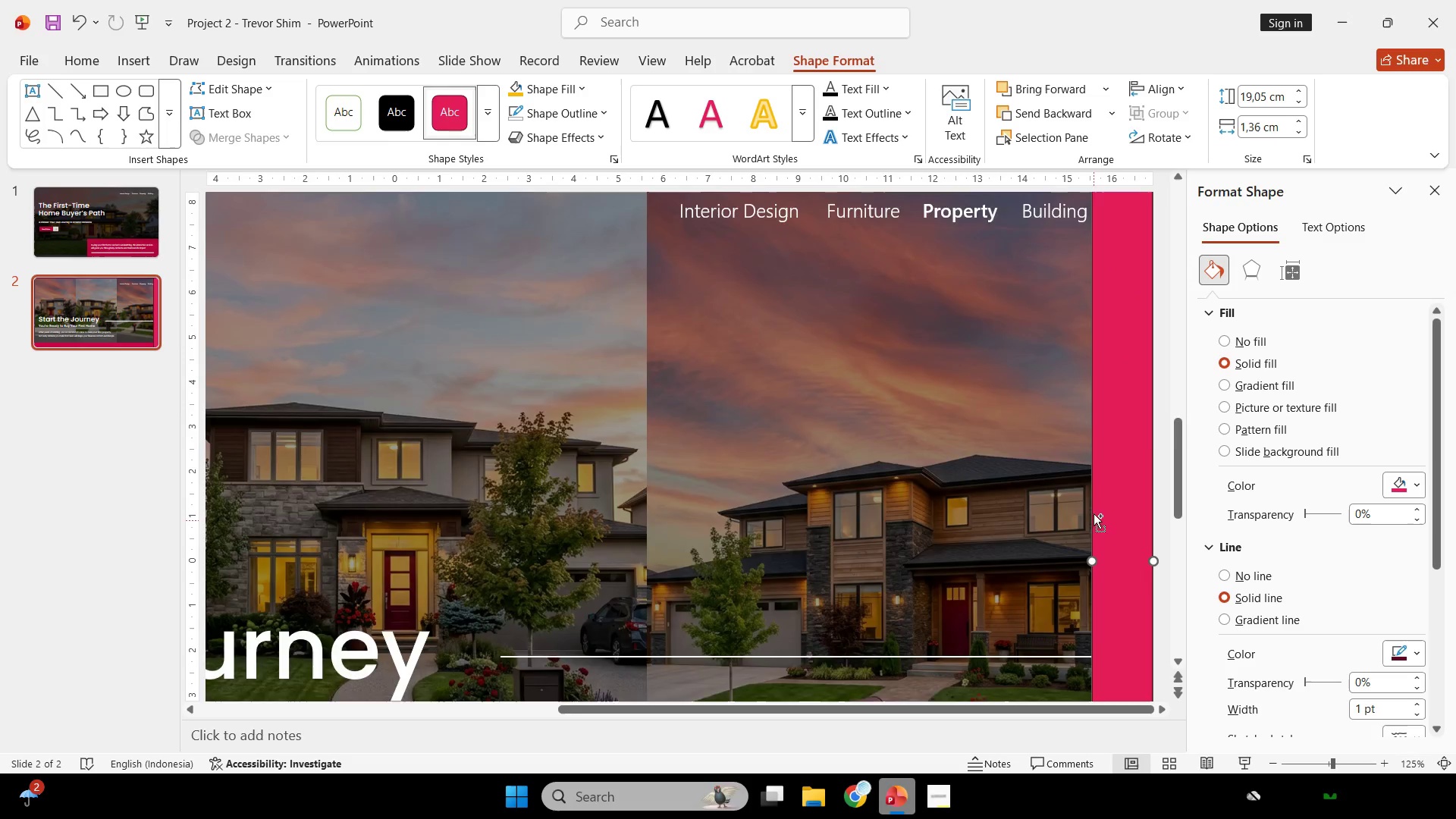 
hold_key(key=ControlLeft, duration=0.39)
 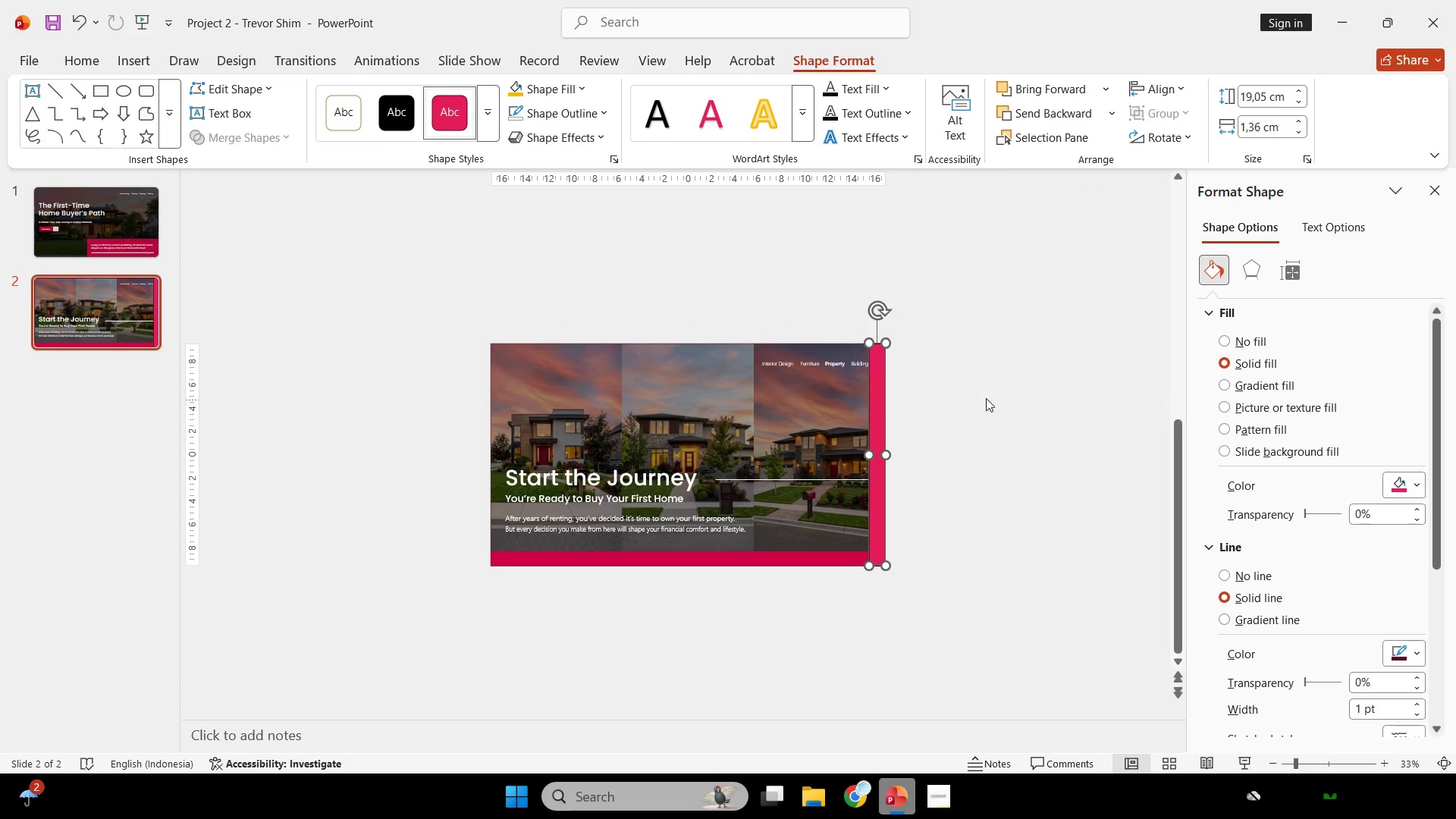 
hold_key(key=ControlLeft, duration=1.22)
 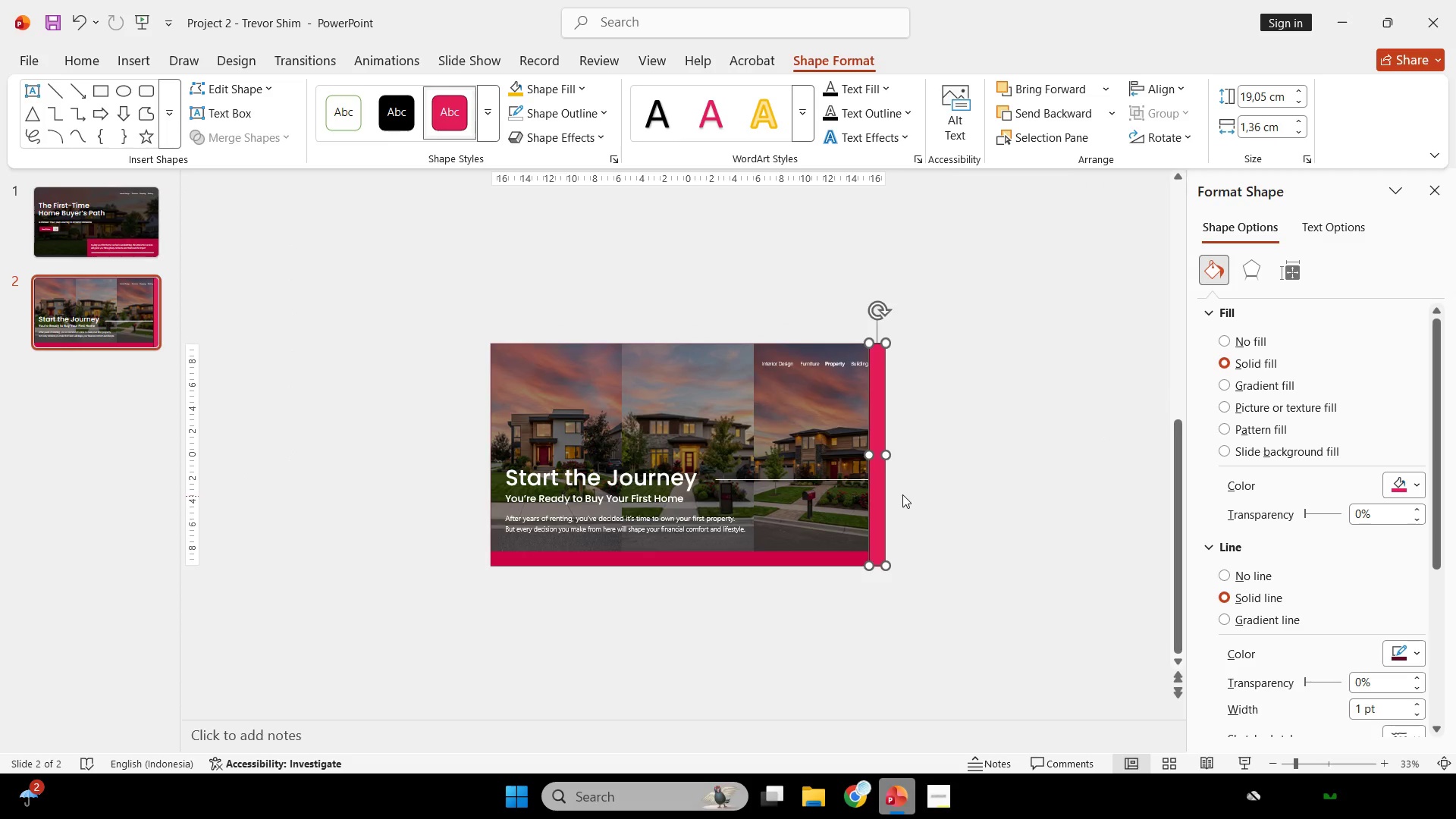 
scroll: coordinate [1109, 457], scroll_direction: down, amount: 5.0
 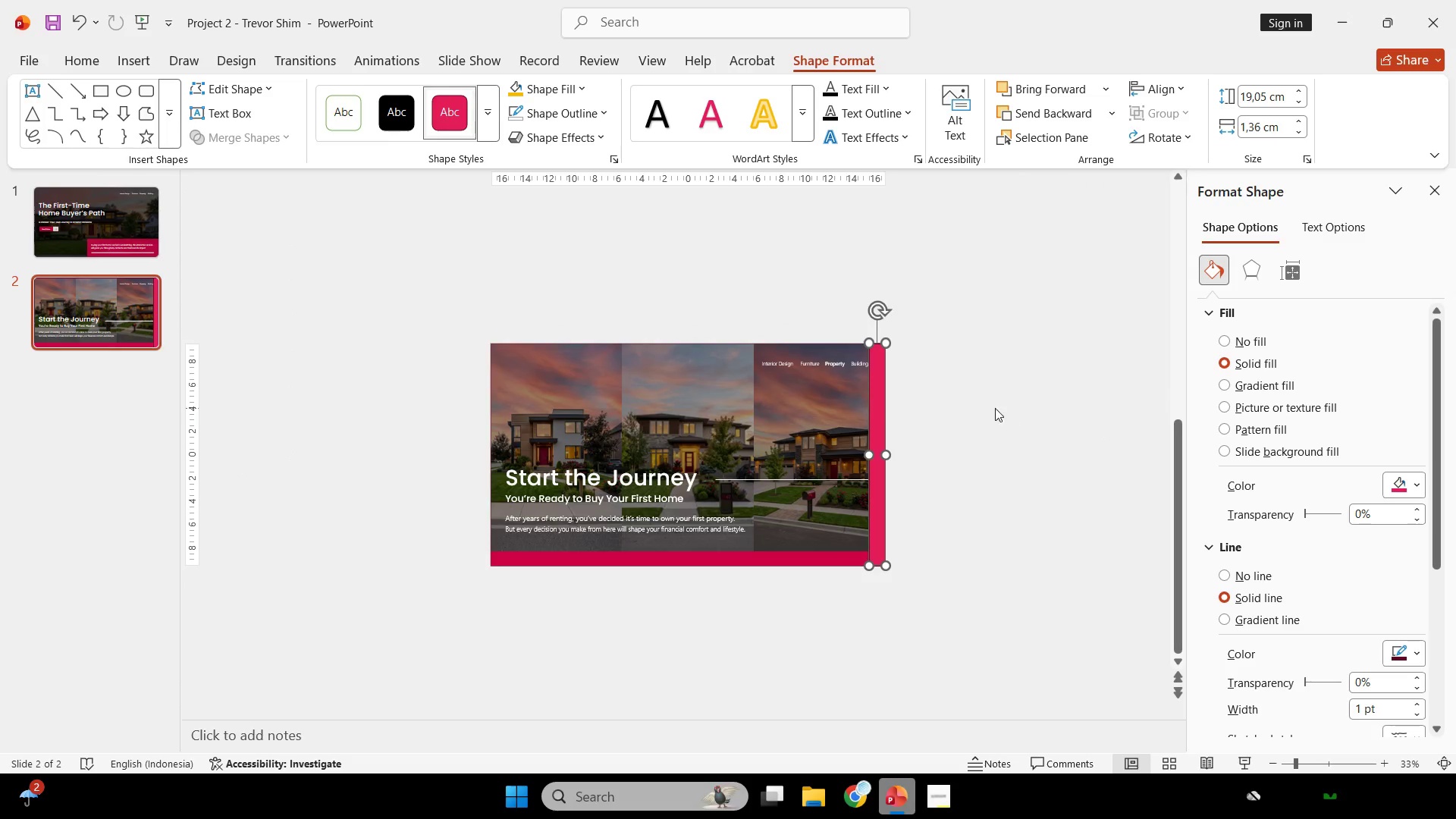 
key(Control+ControlLeft)
 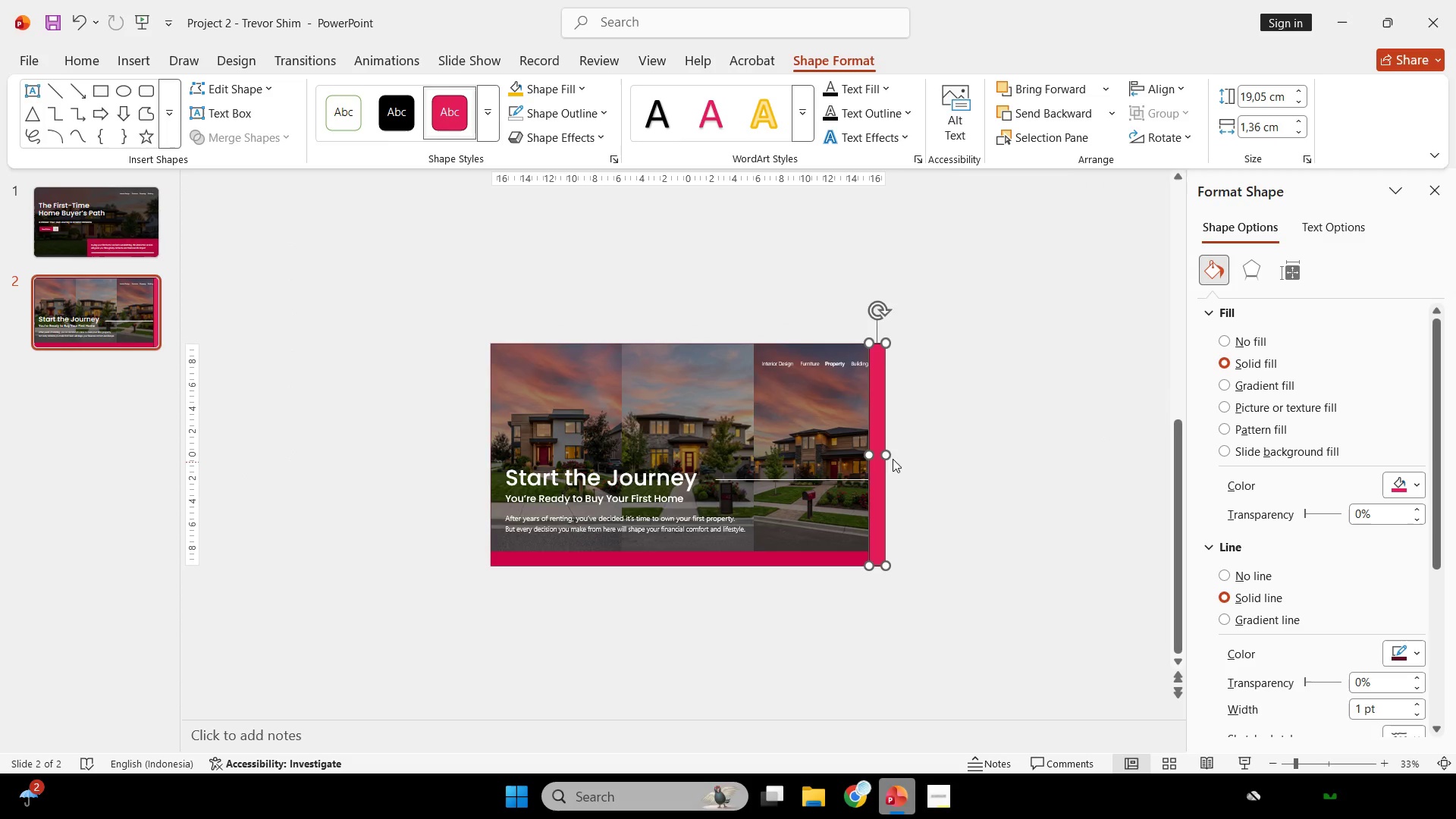 
hold_key(key=ControlLeft, duration=1.08)
hold_key(key=ShiftLeft, duration=0.92)
left_click_drag(start_coordinate=[874, 410], to_coordinate=[844, 526])
 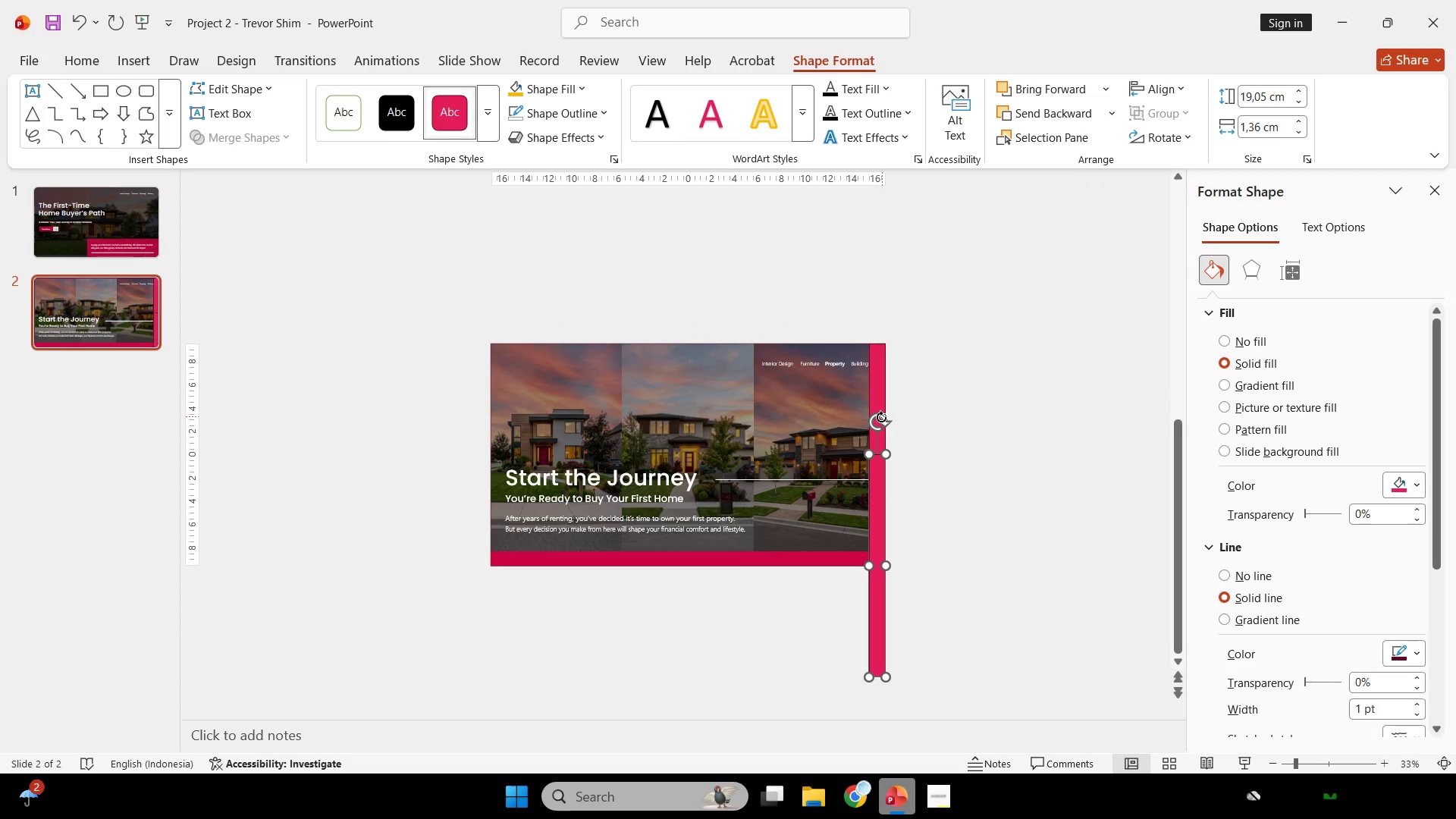 
left_click_drag(start_coordinate=[880, 422], to_coordinate=[962, 568])
 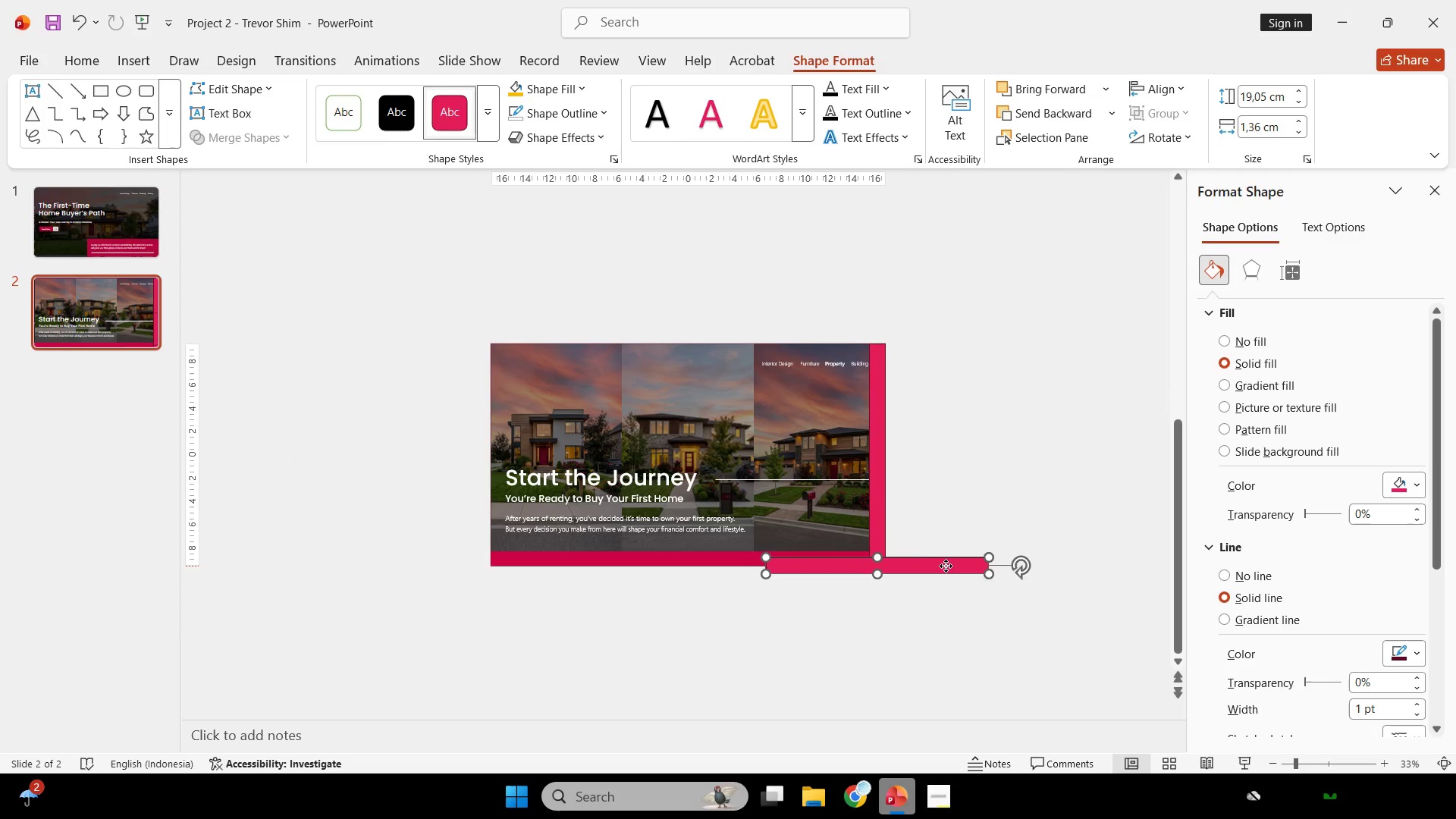 
left_click_drag(start_coordinate=[948, 566], to_coordinate=[846, 560])
 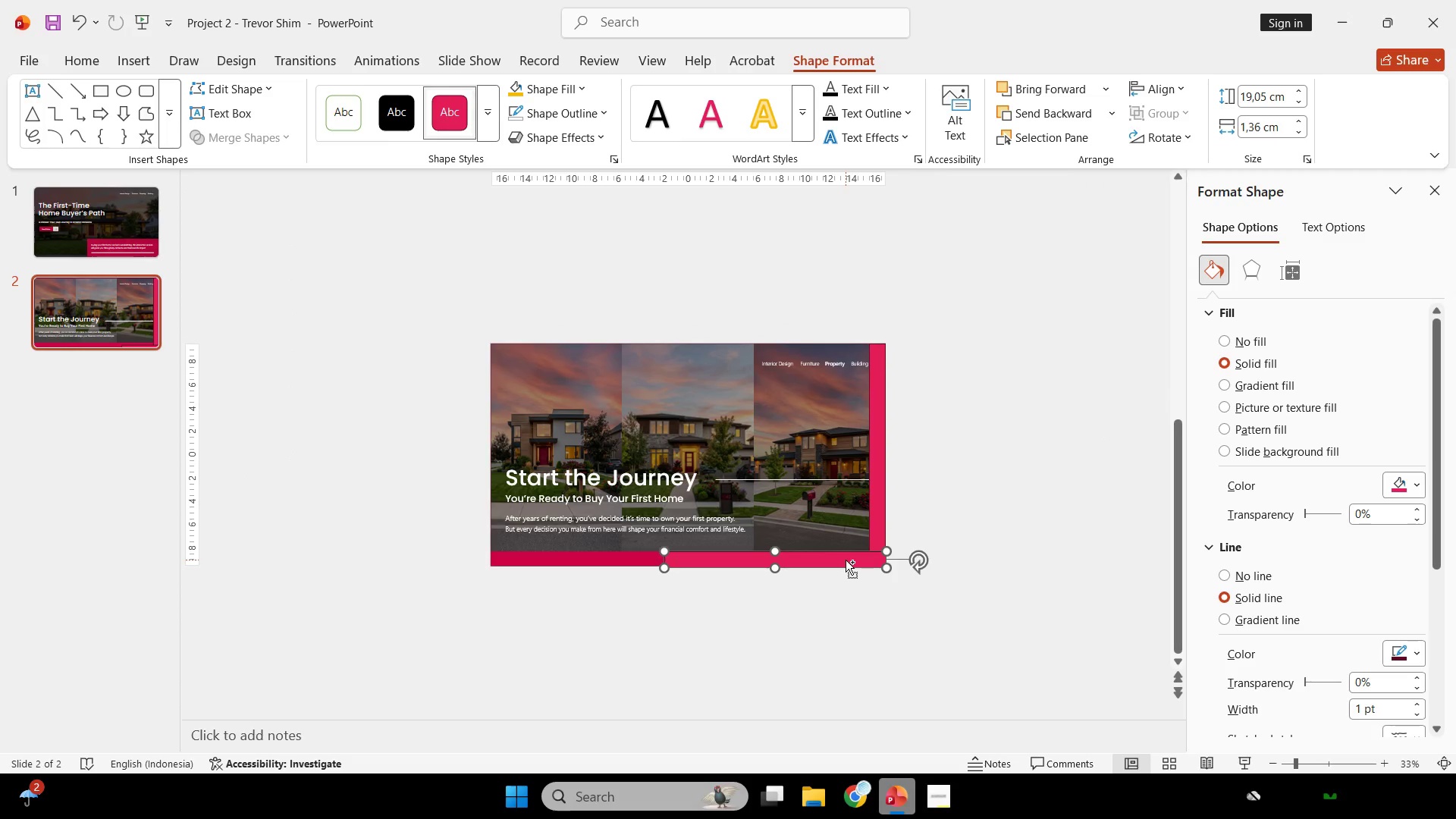 
hold_key(key=ControlLeft, duration=0.53)
scroll: coordinate [846, 560], scroll_direction: up, amount: 4.0
 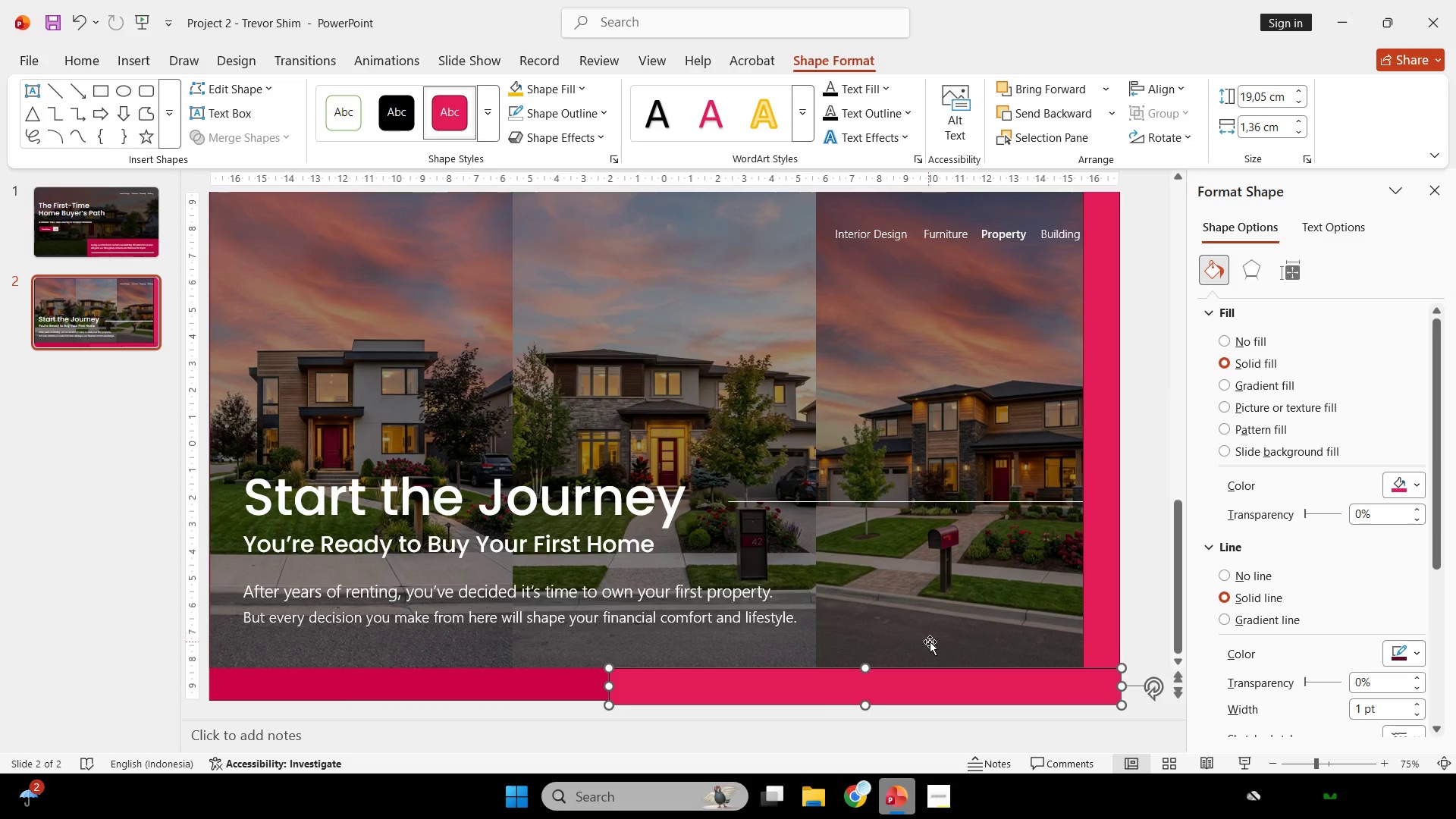 
hold_key(key=ShiftLeft, duration=1.45)
left_click_drag(start_coordinate=[1027, 689], to_coordinate=[1023, 689])
 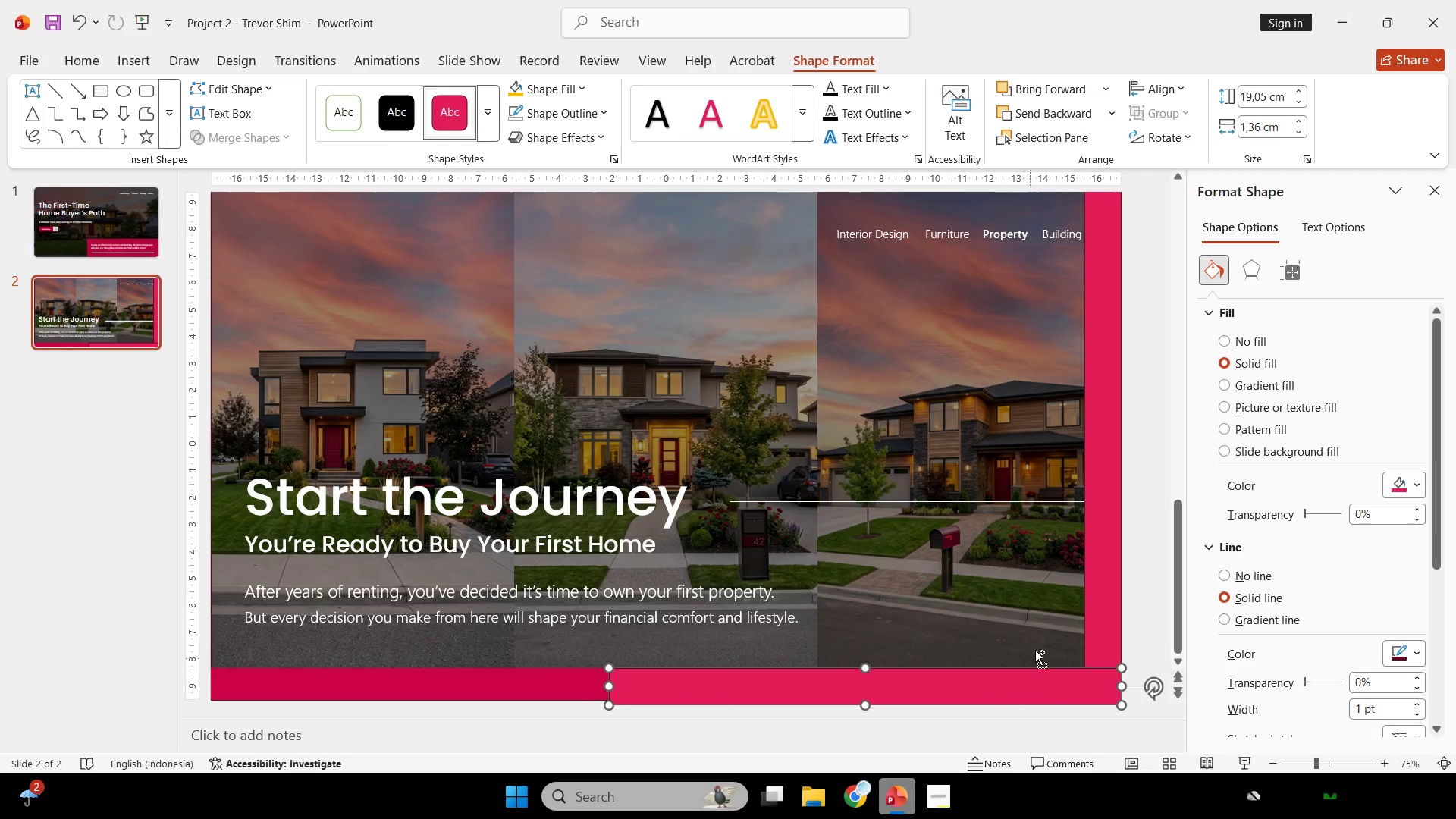 
key(Control+ControlLeft)
 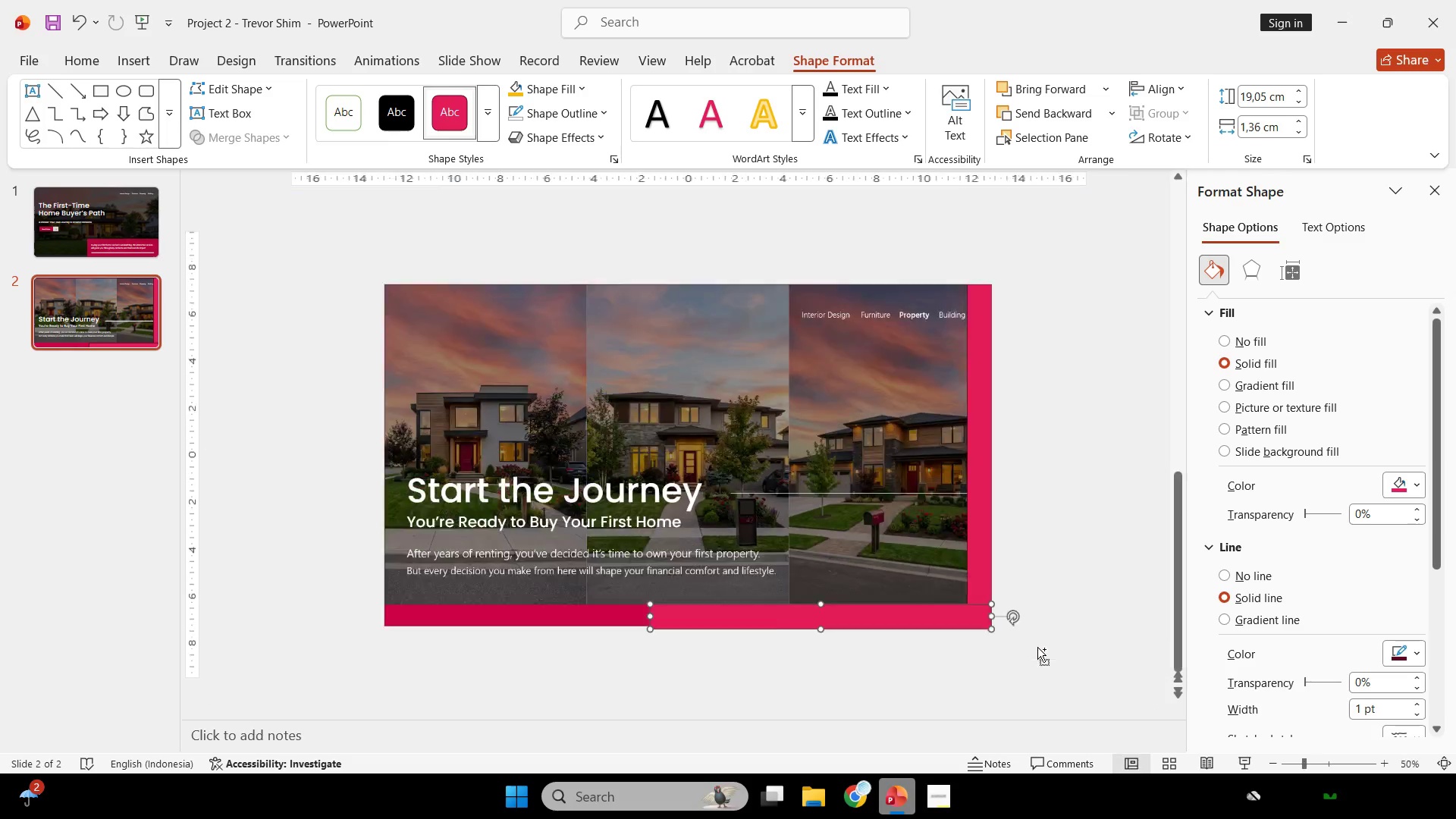 
scroll: coordinate [1037, 647], scroll_direction: down, amount: 3.0
 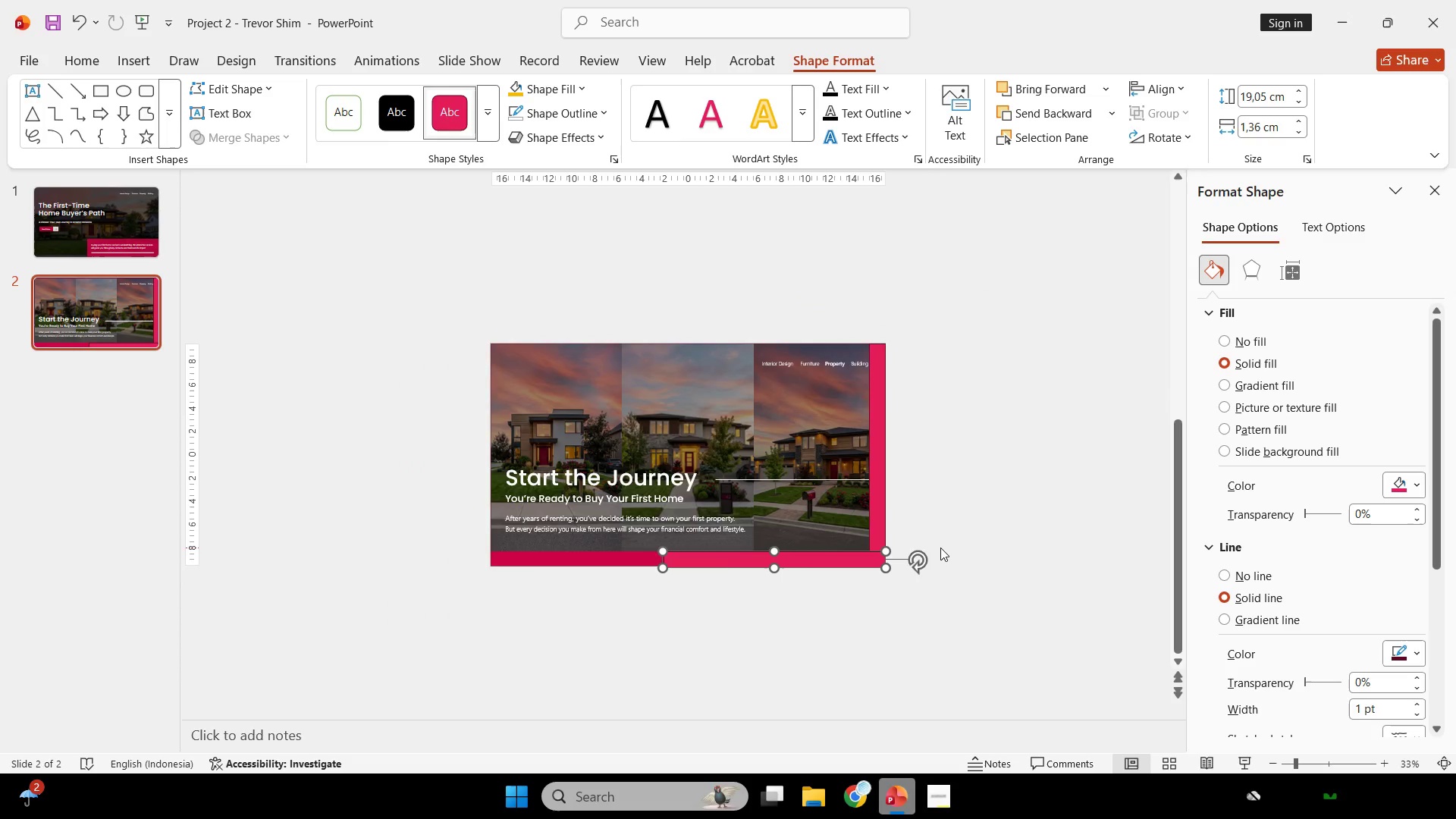 
hold_key(key=ControlLeft, duration=0.39)
scroll: coordinate [940, 547], scroll_direction: up, amount: 1.0
 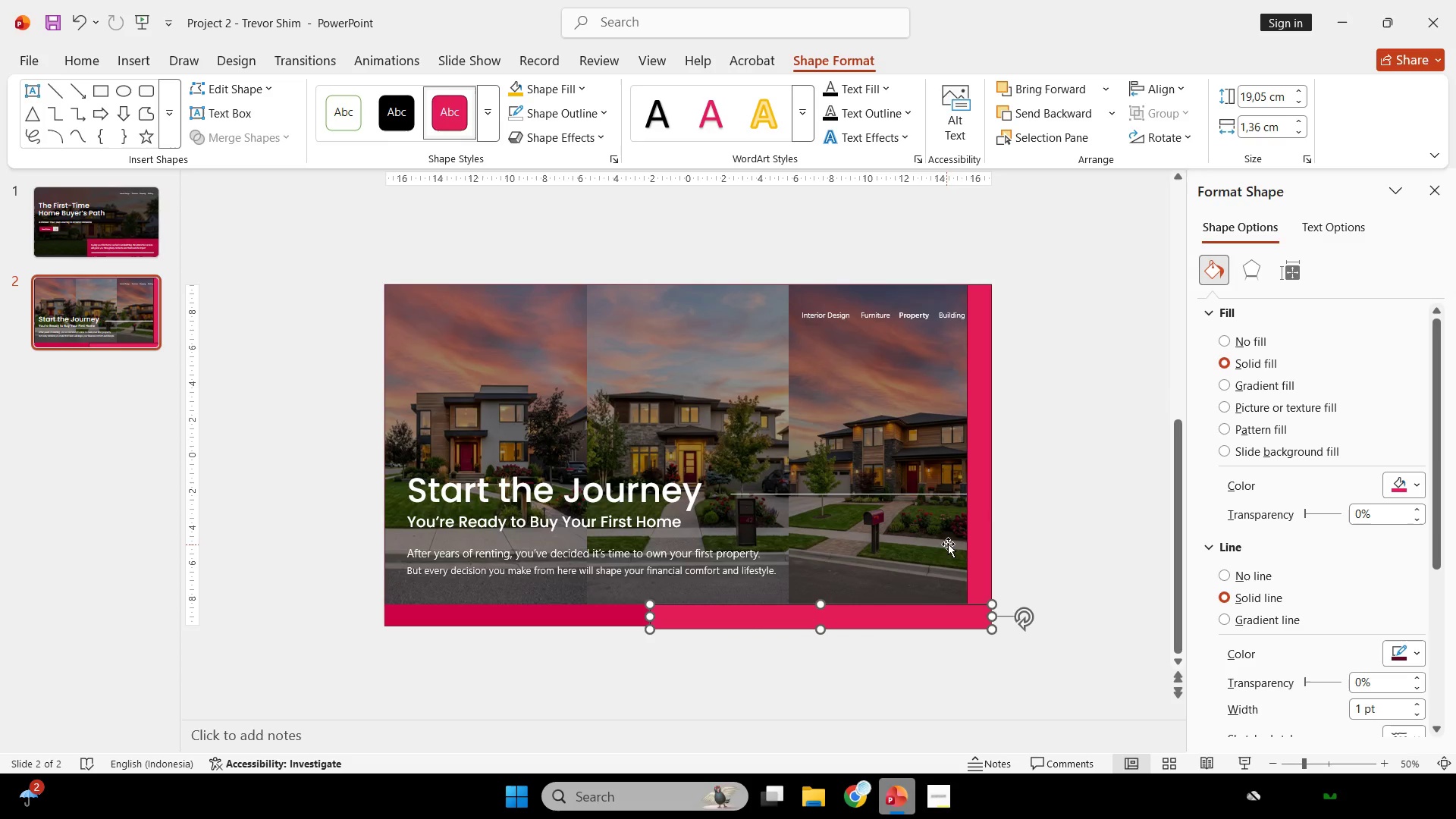 
hold_key(key=ShiftLeft, duration=0.58)
 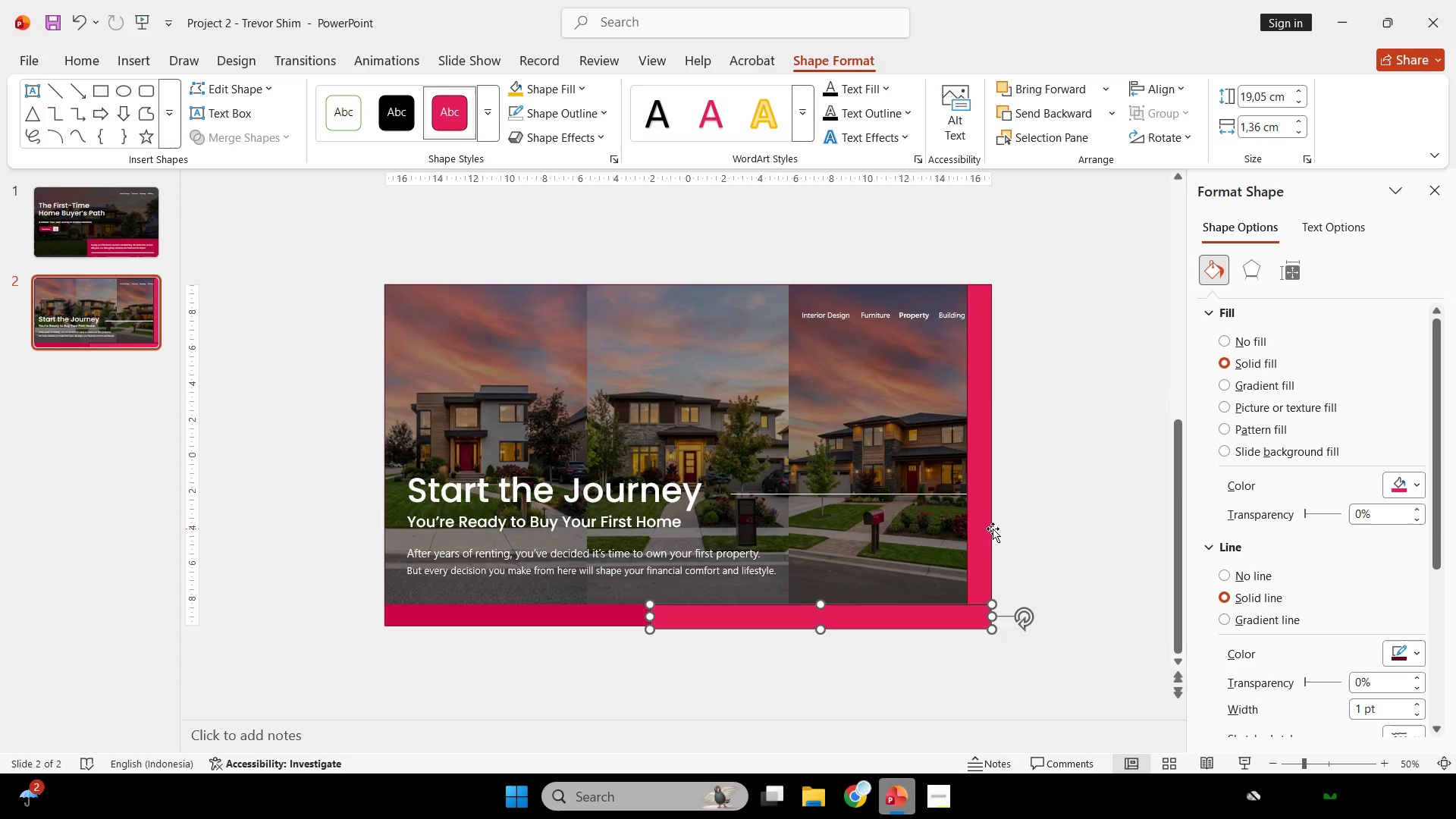 
key(Control+ControlLeft)
 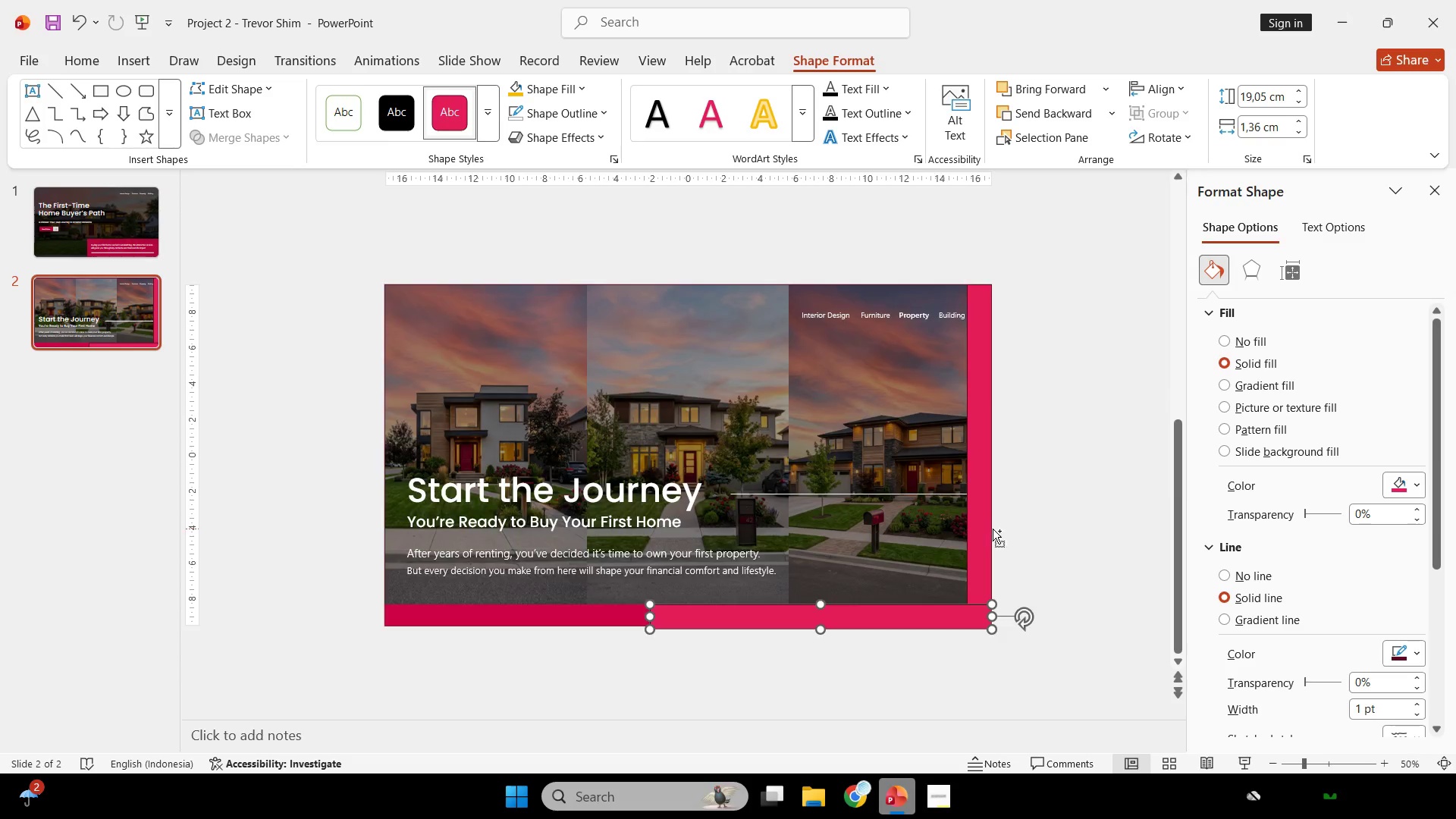 
scroll: coordinate [992, 529], scroll_direction: up, amount: 2.0
 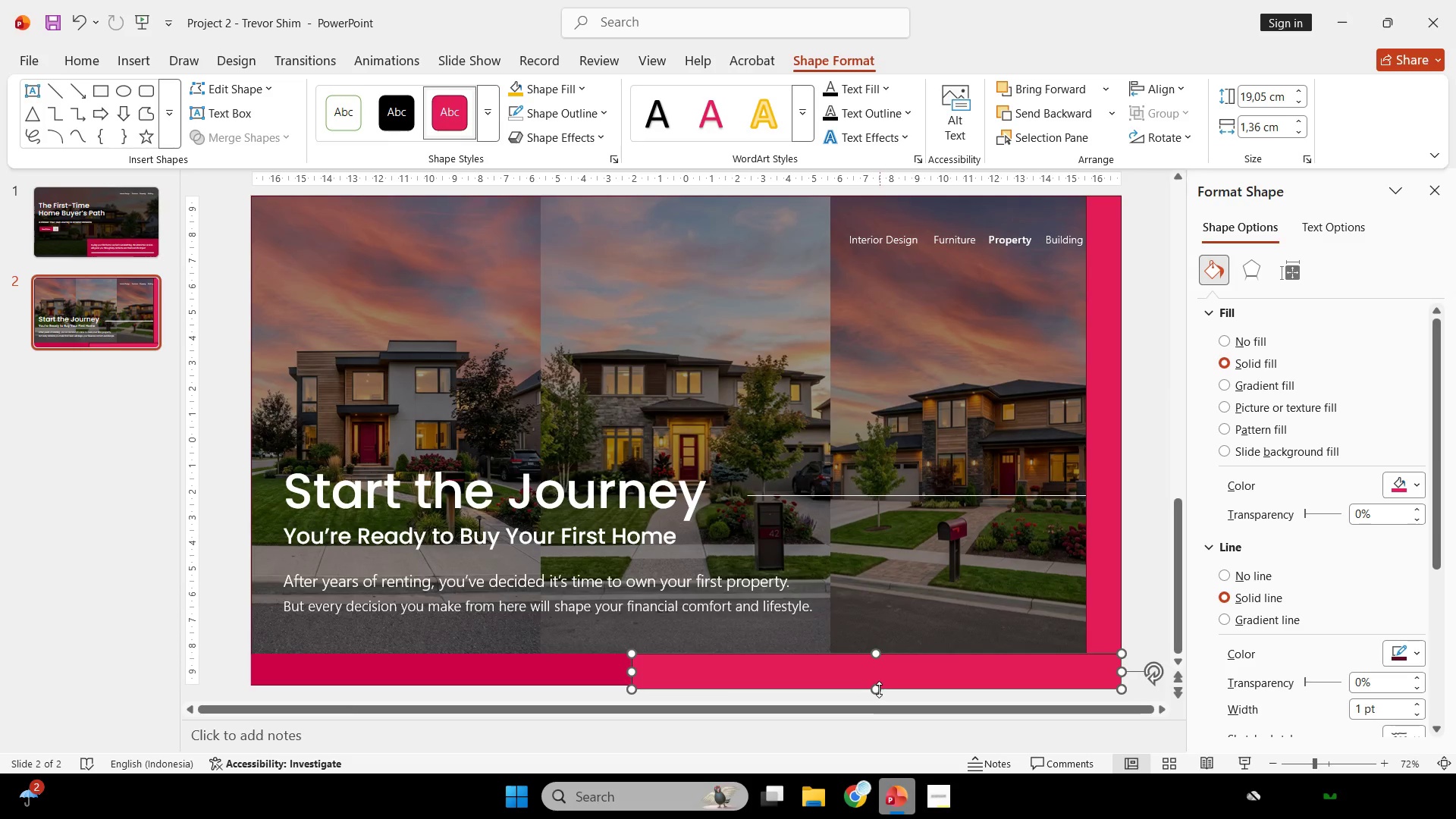 
left_click_drag(start_coordinate=[874, 689], to_coordinate=[873, 685])
 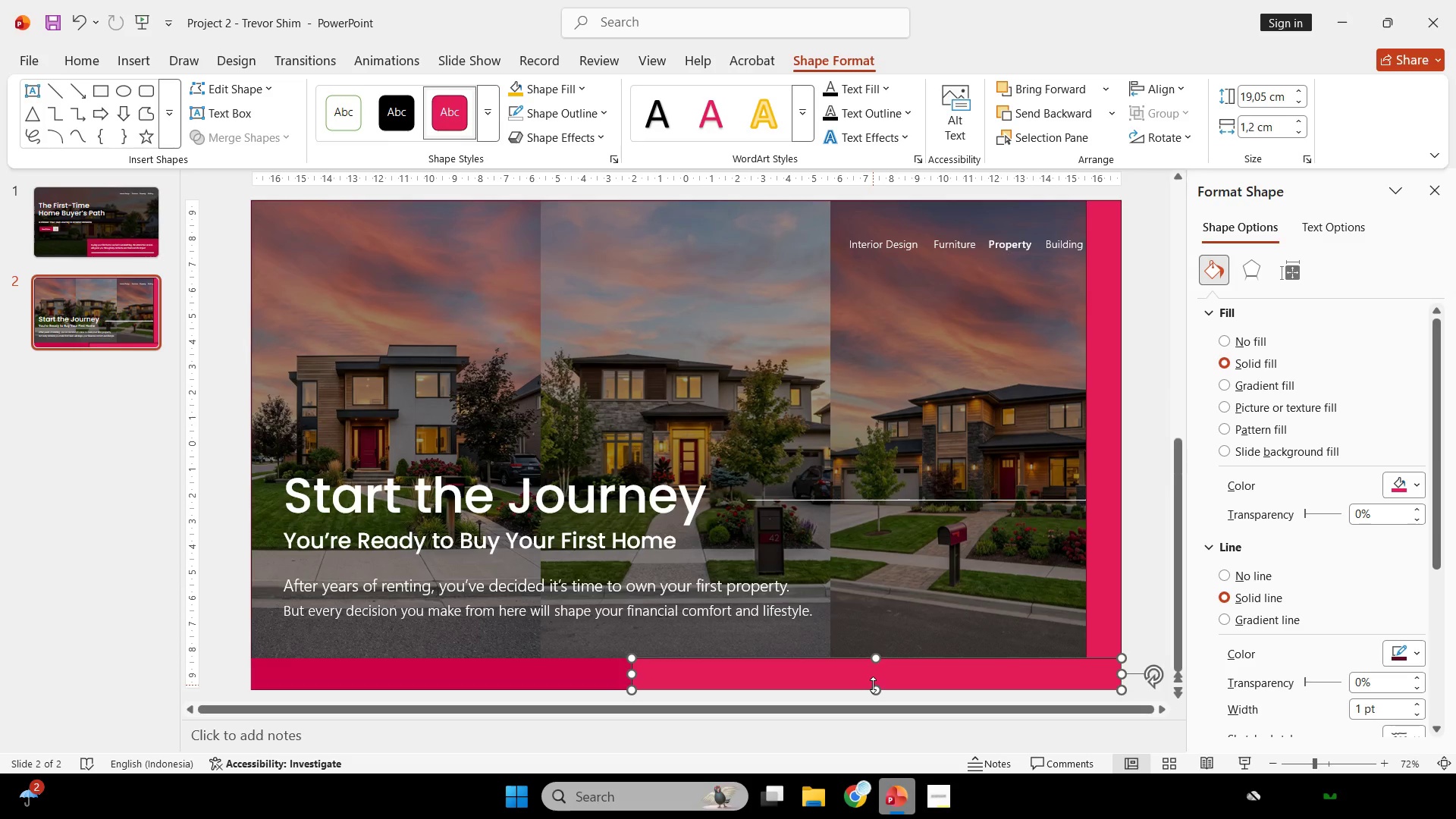 
key(Control+Z)
 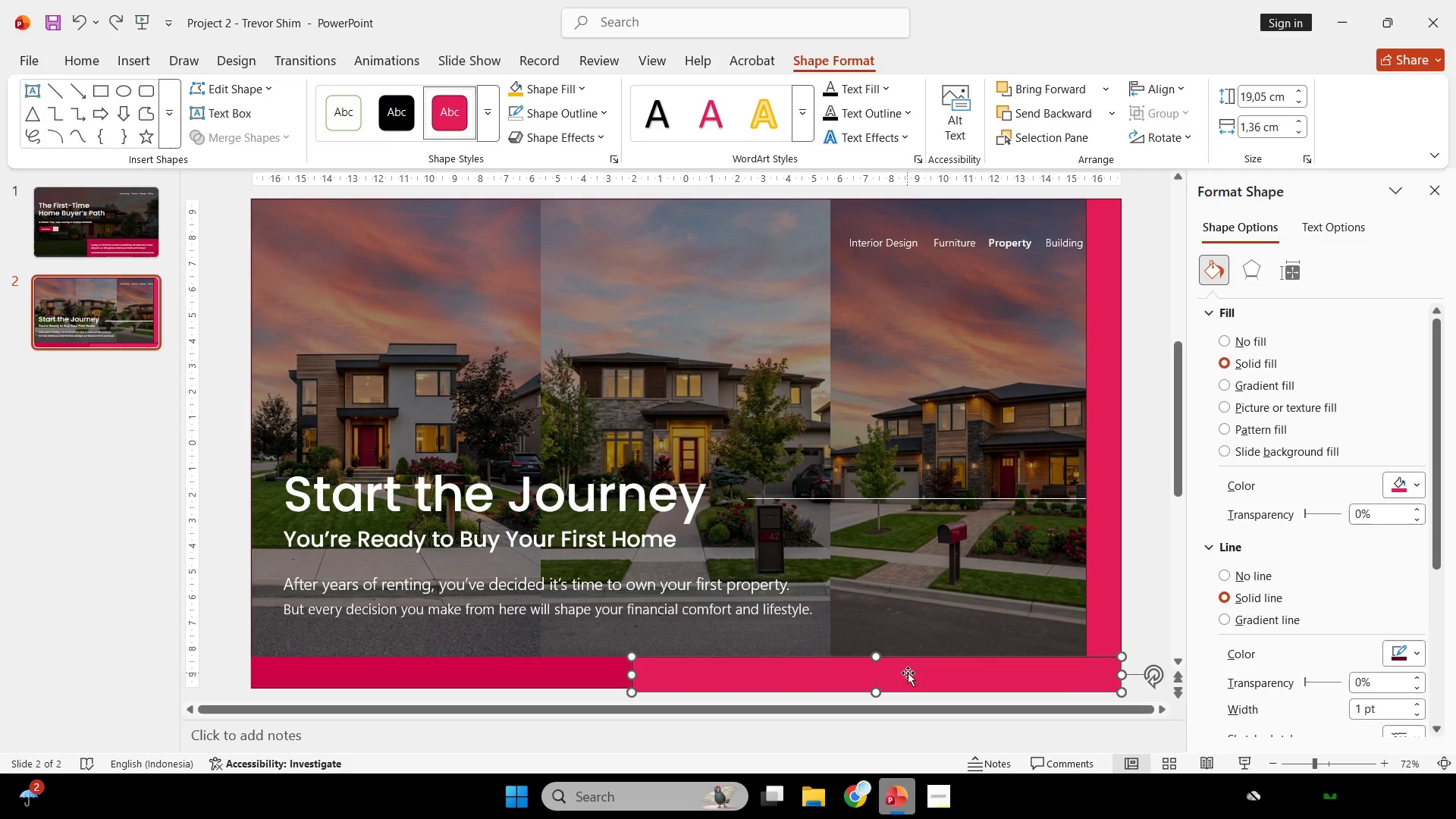 
hold_key(key=ShiftLeft, duration=2.78)
 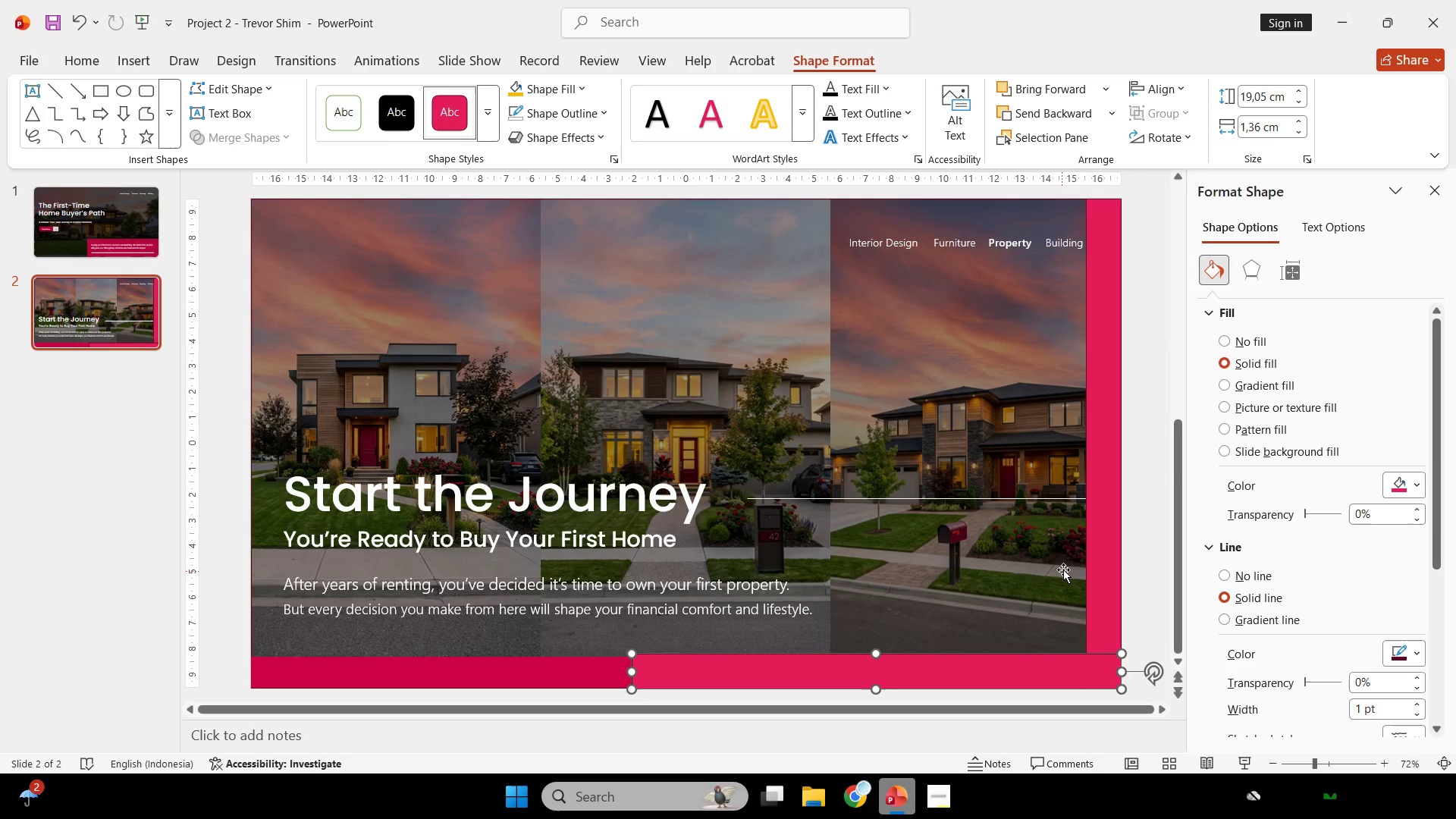 
hold_key(key=ShiftLeft, duration=0.66)
left_click([1094, 547])
 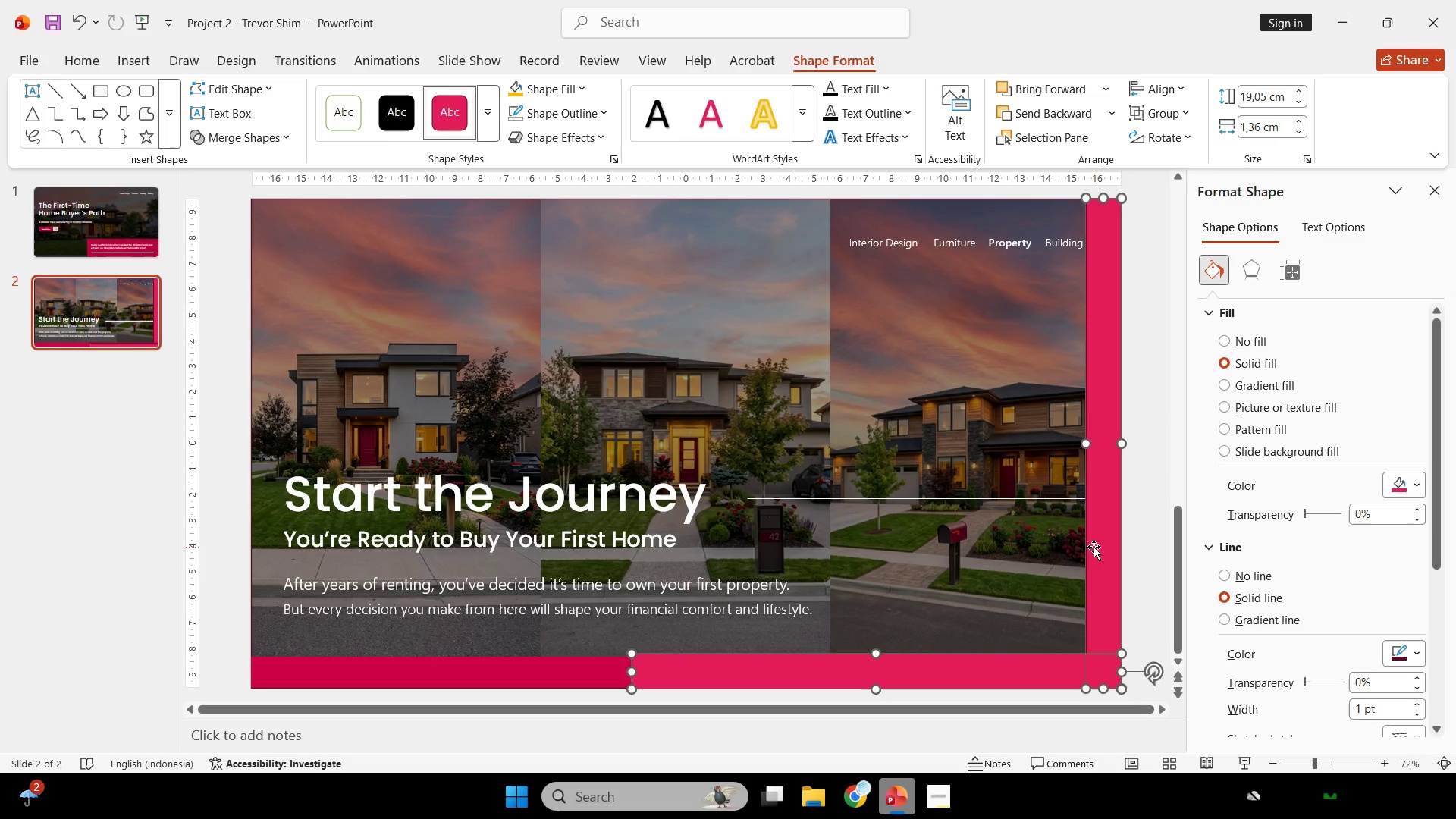 
key(Control+C)
 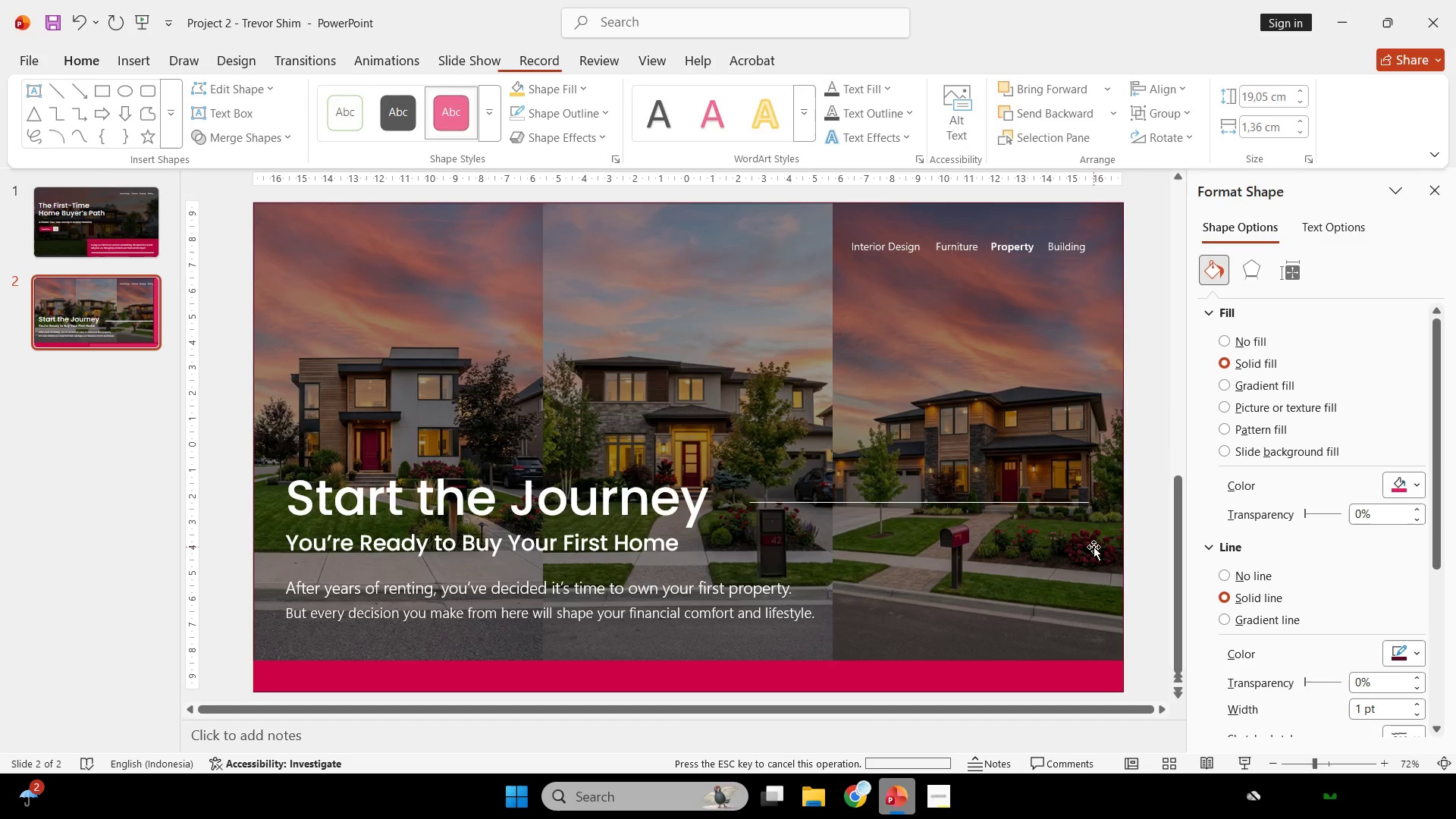 
key(Backspace)
 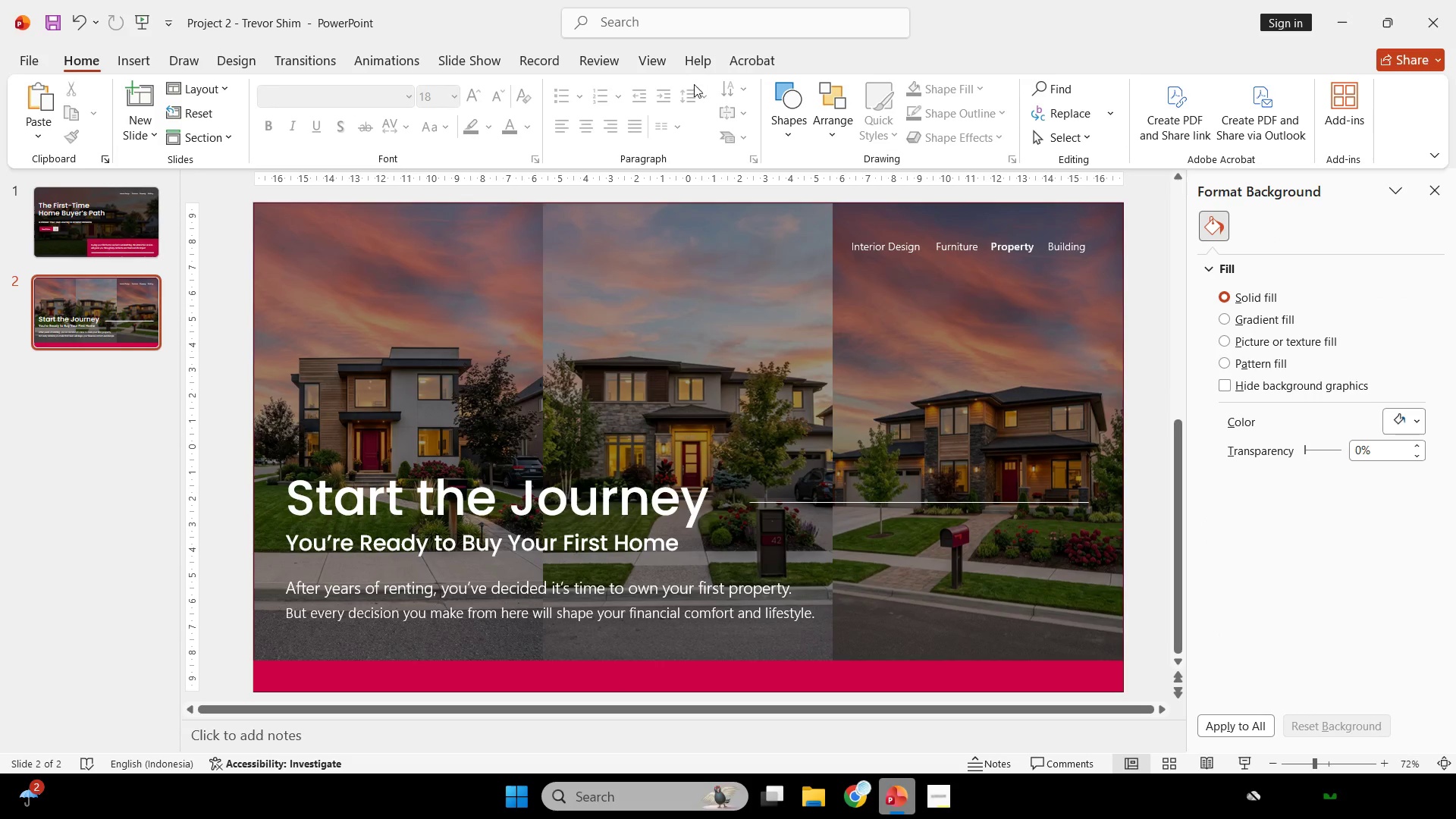 
left_click([656, 64])
 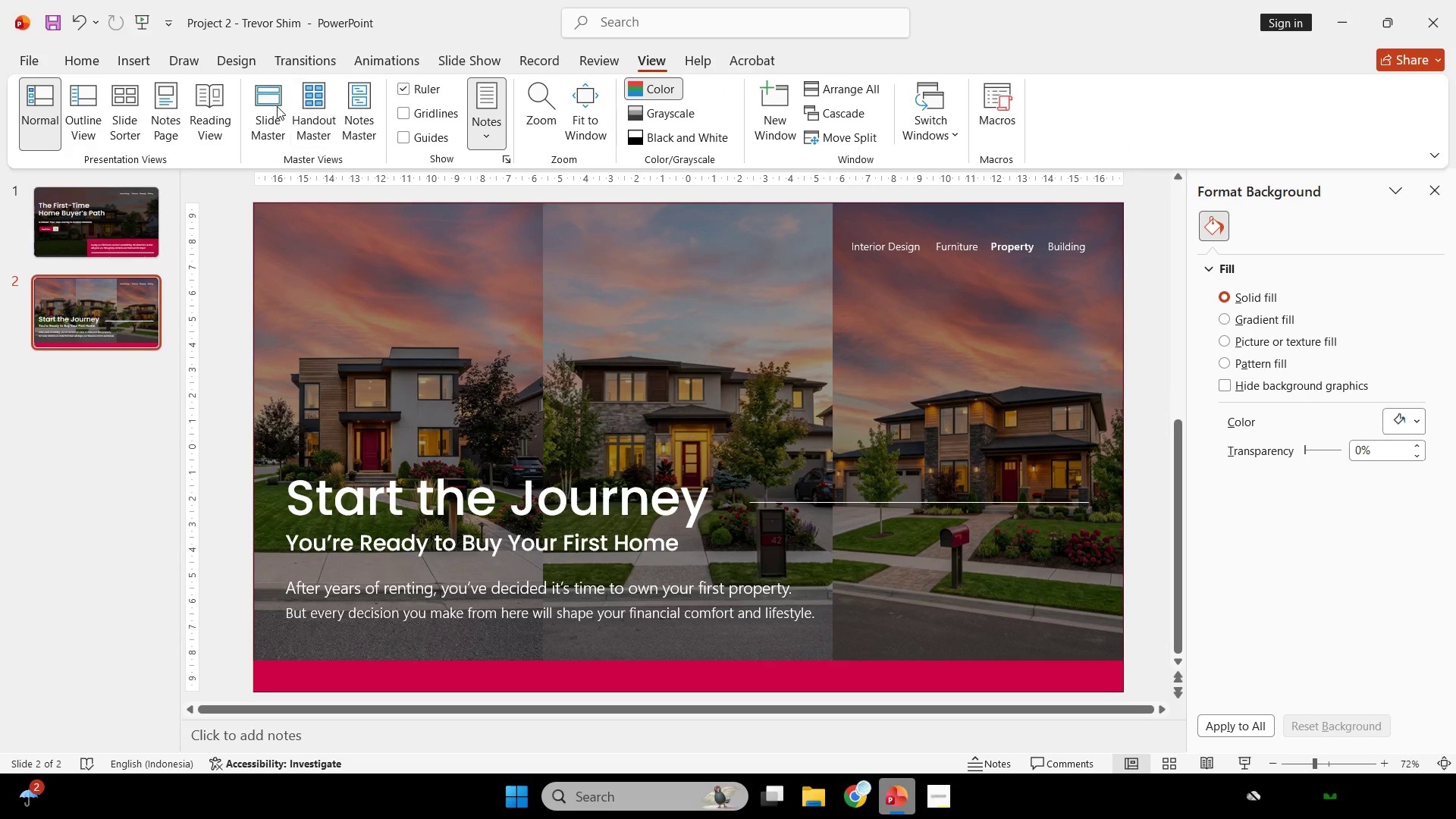 
left_click([254, 105])
 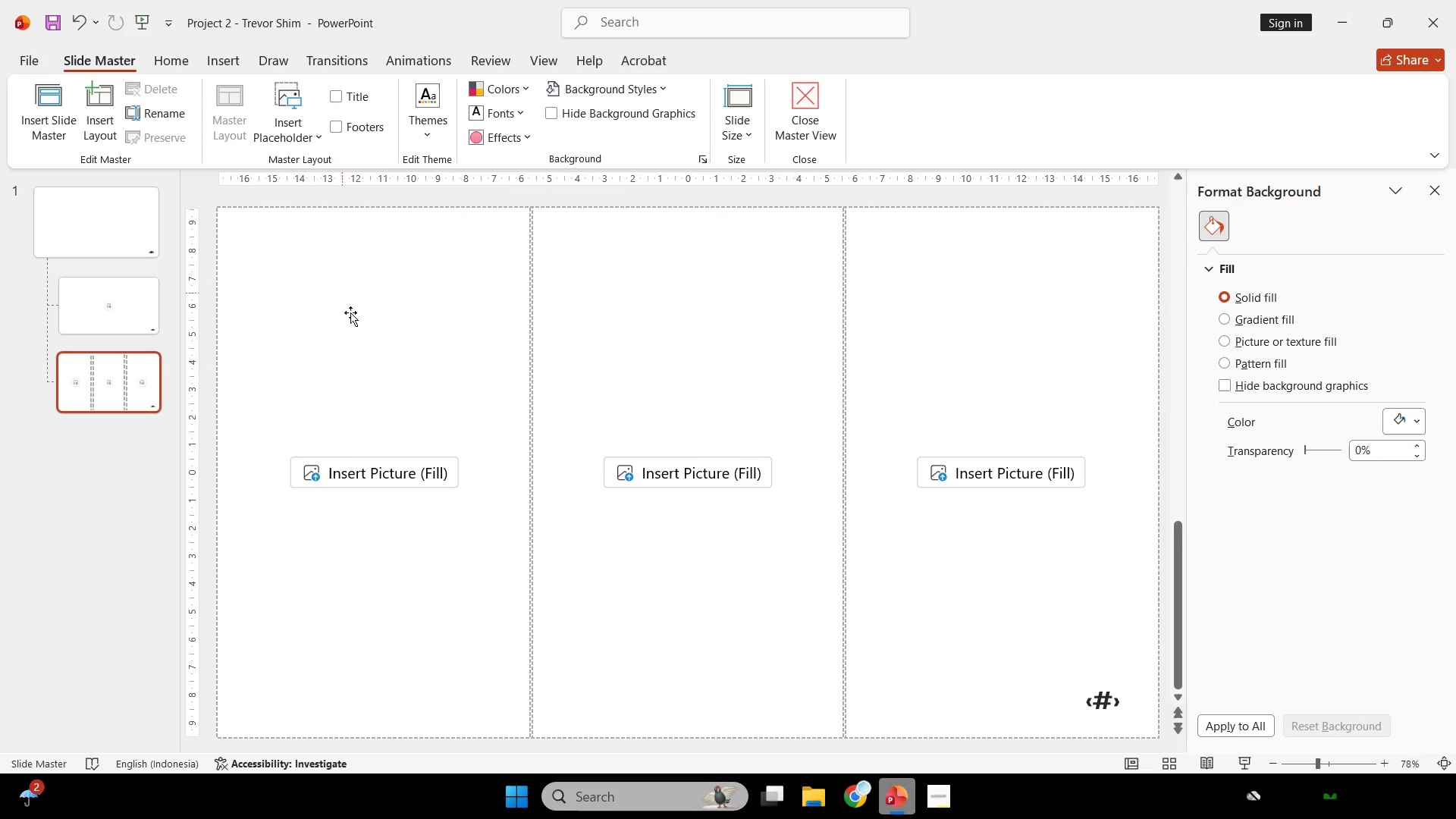 
hold_key(key=ControlLeft, duration=0.83)
 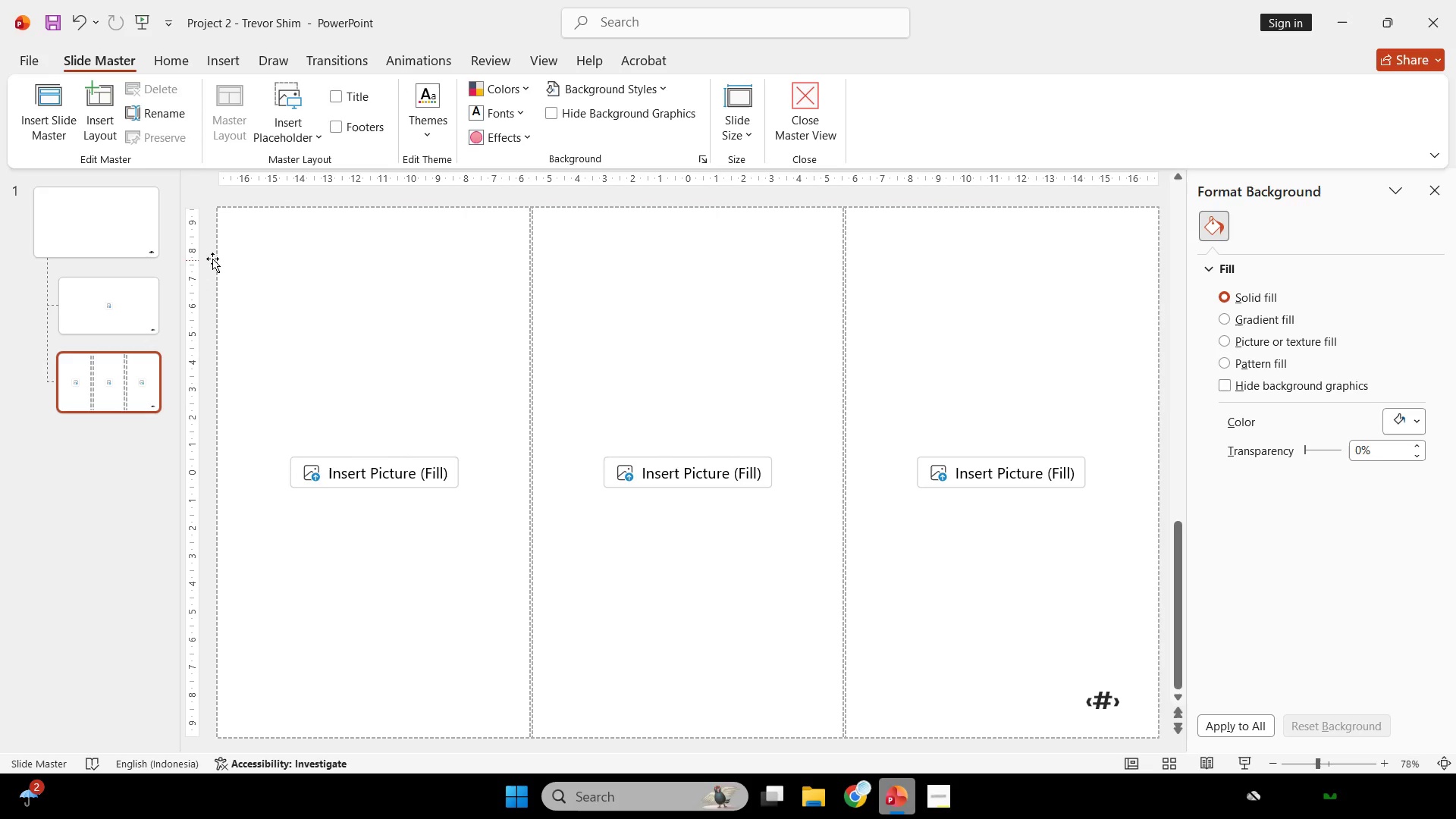 
left_click([149, 238])
 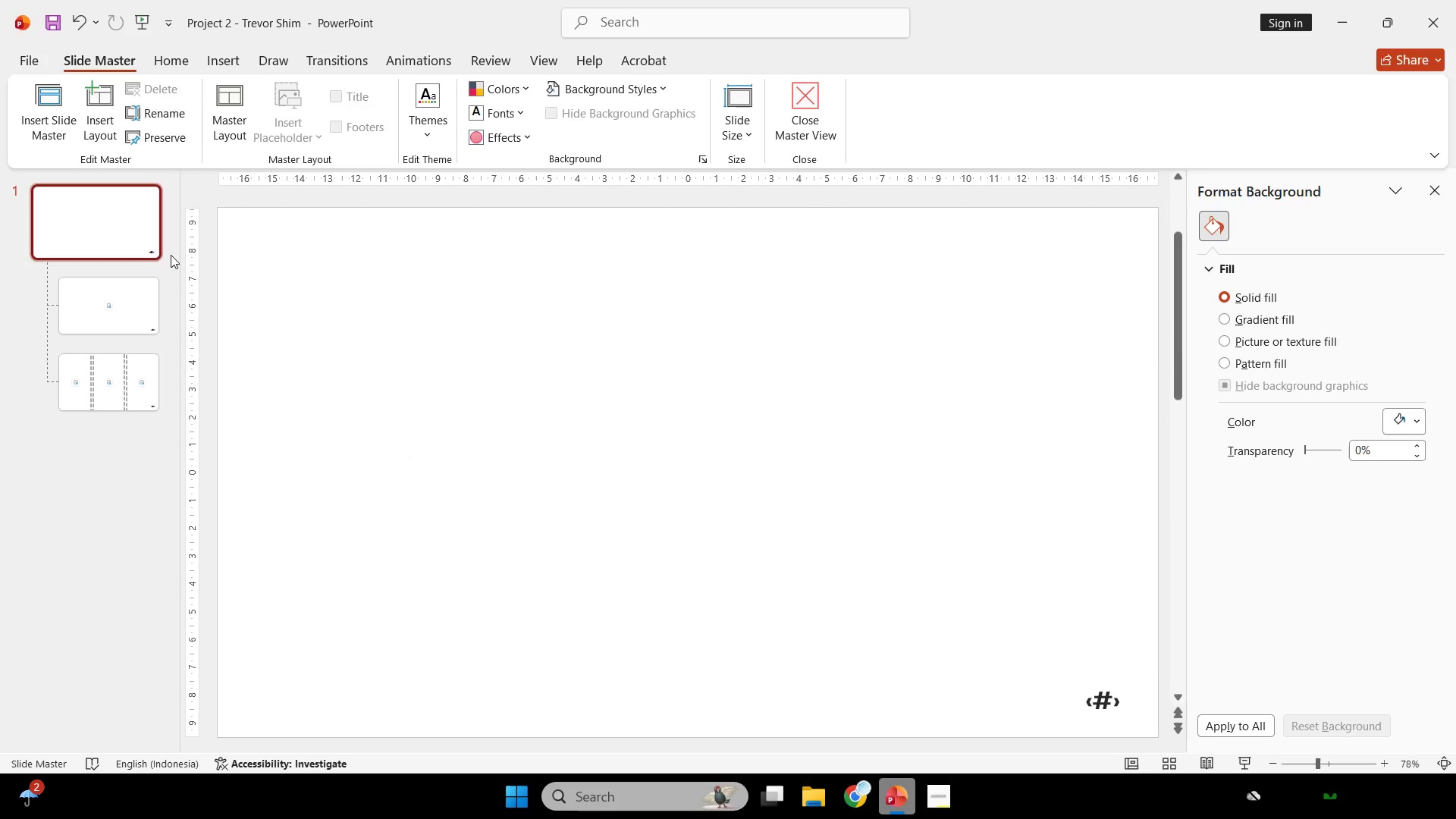 
key(Control+V)
 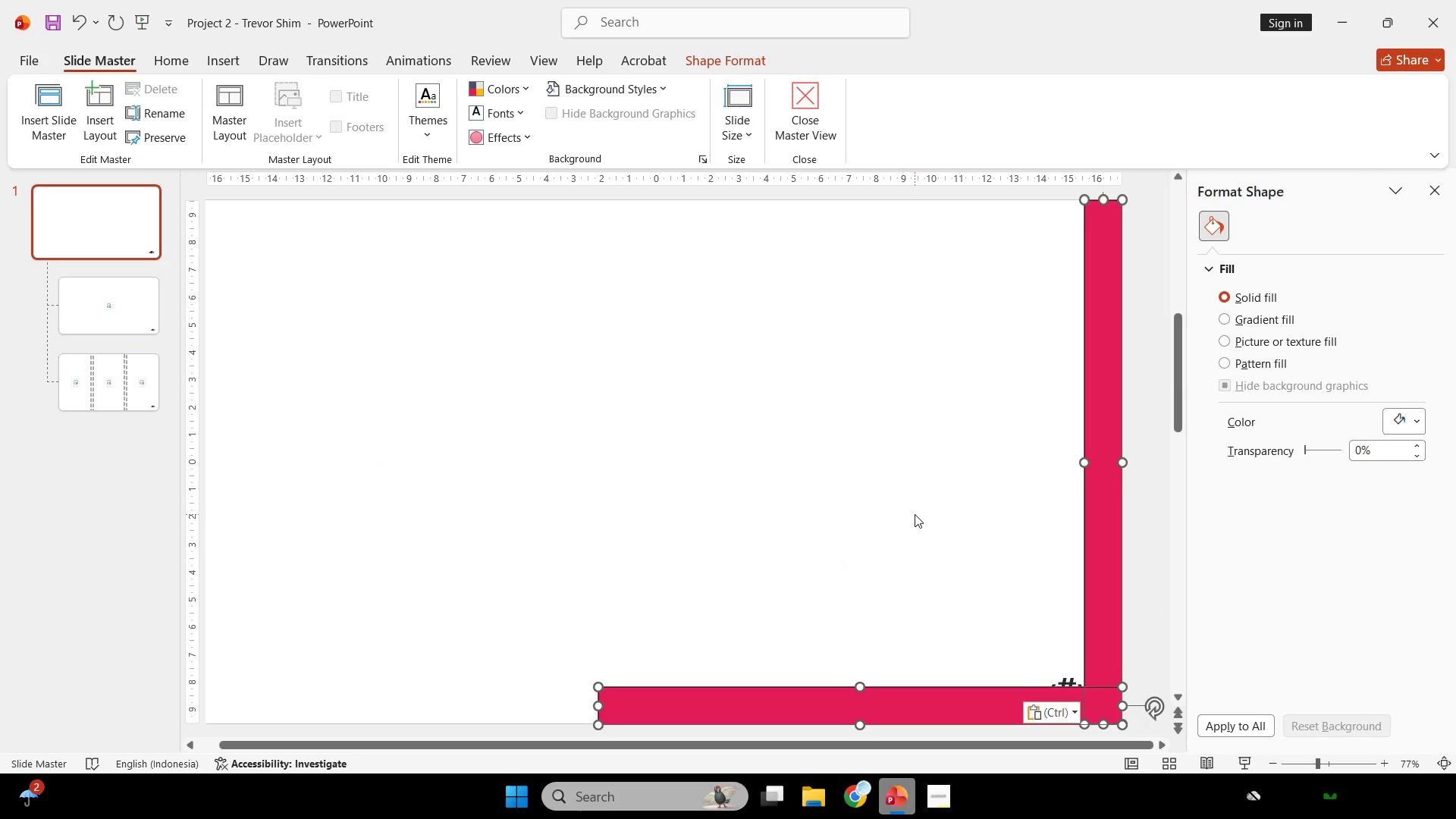 
scroll: coordinate [916, 514], scroll_direction: down, amount: 1.0
 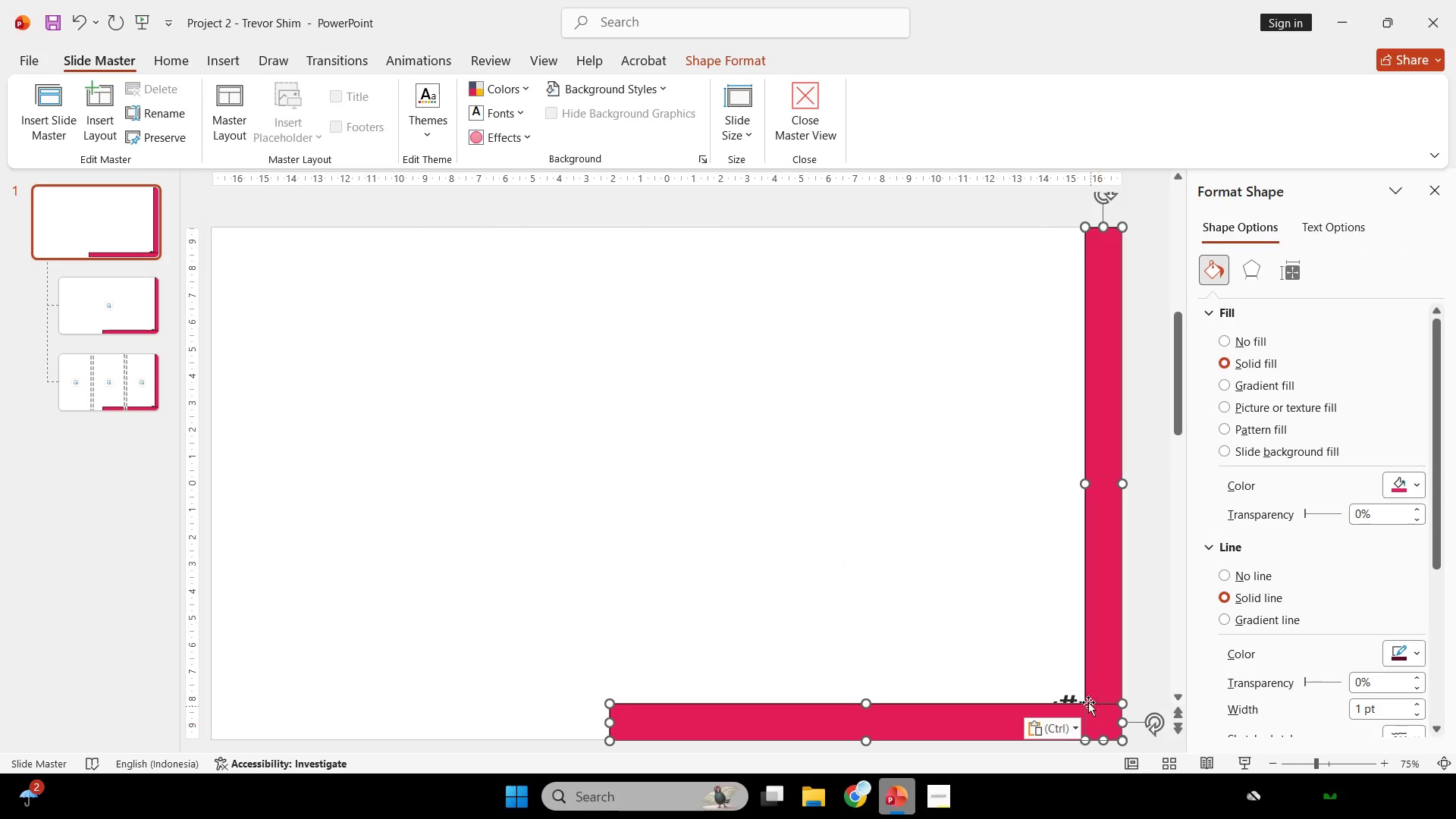 
left_click([1075, 700])
 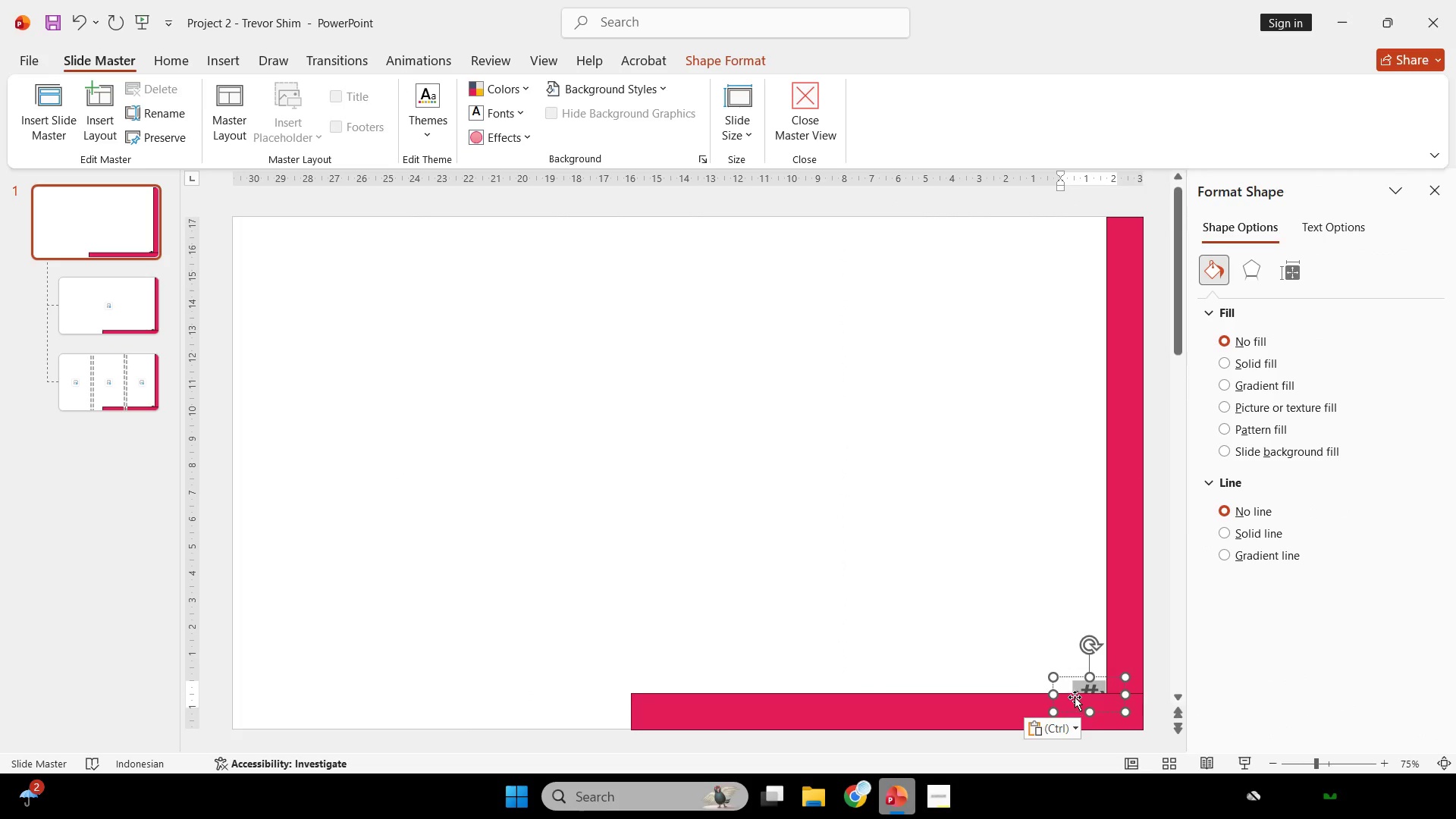 
hold_key(key=ControlLeft, duration=0.64)
scroll: coordinate [1078, 665], scroll_direction: up, amount: 7.0
 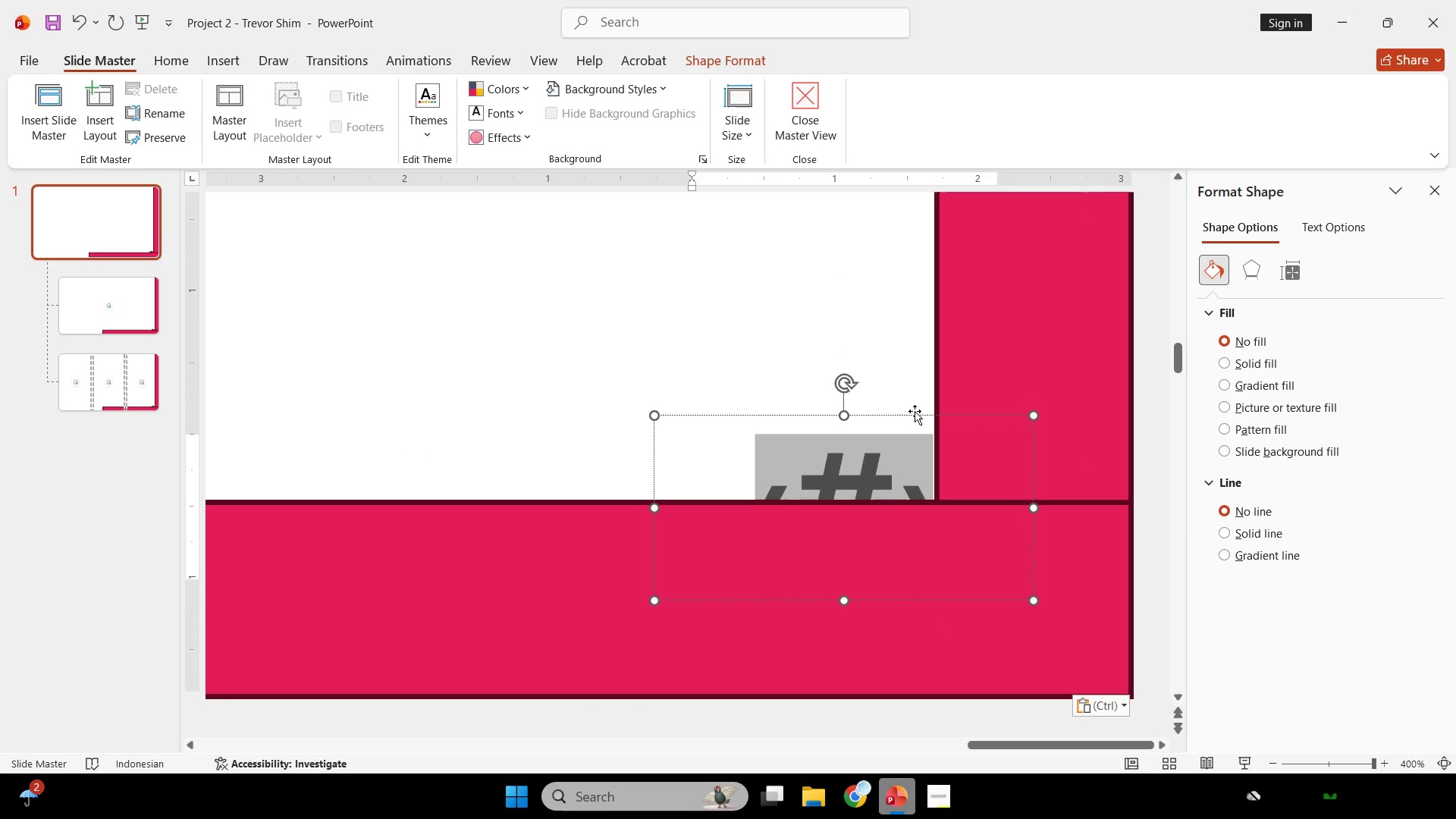 
left_click_drag(start_coordinate=[914, 411], to_coordinate=[910, 365])
 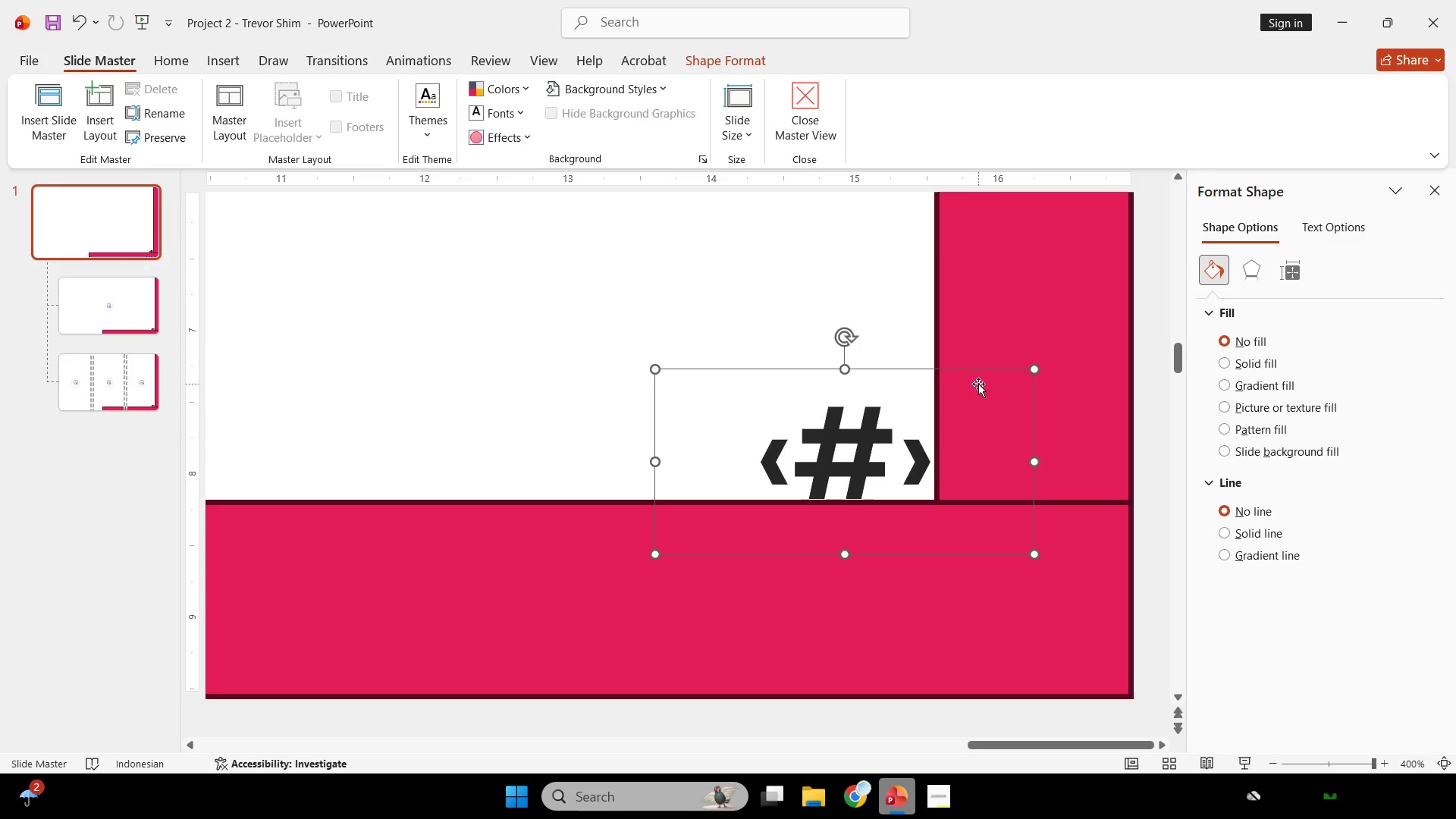 
key(ArrowRight)
 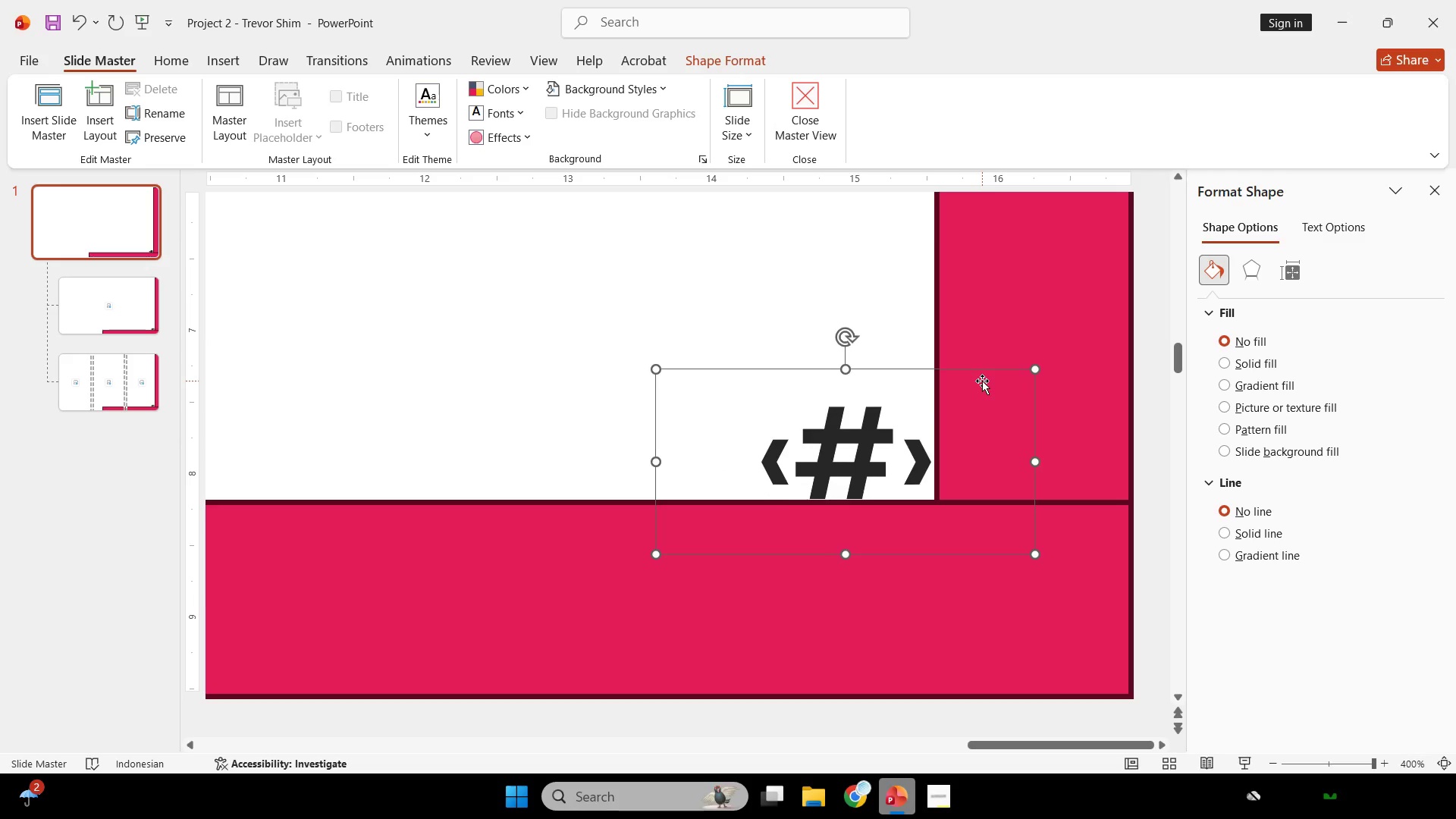 
key(ArrowRight)
 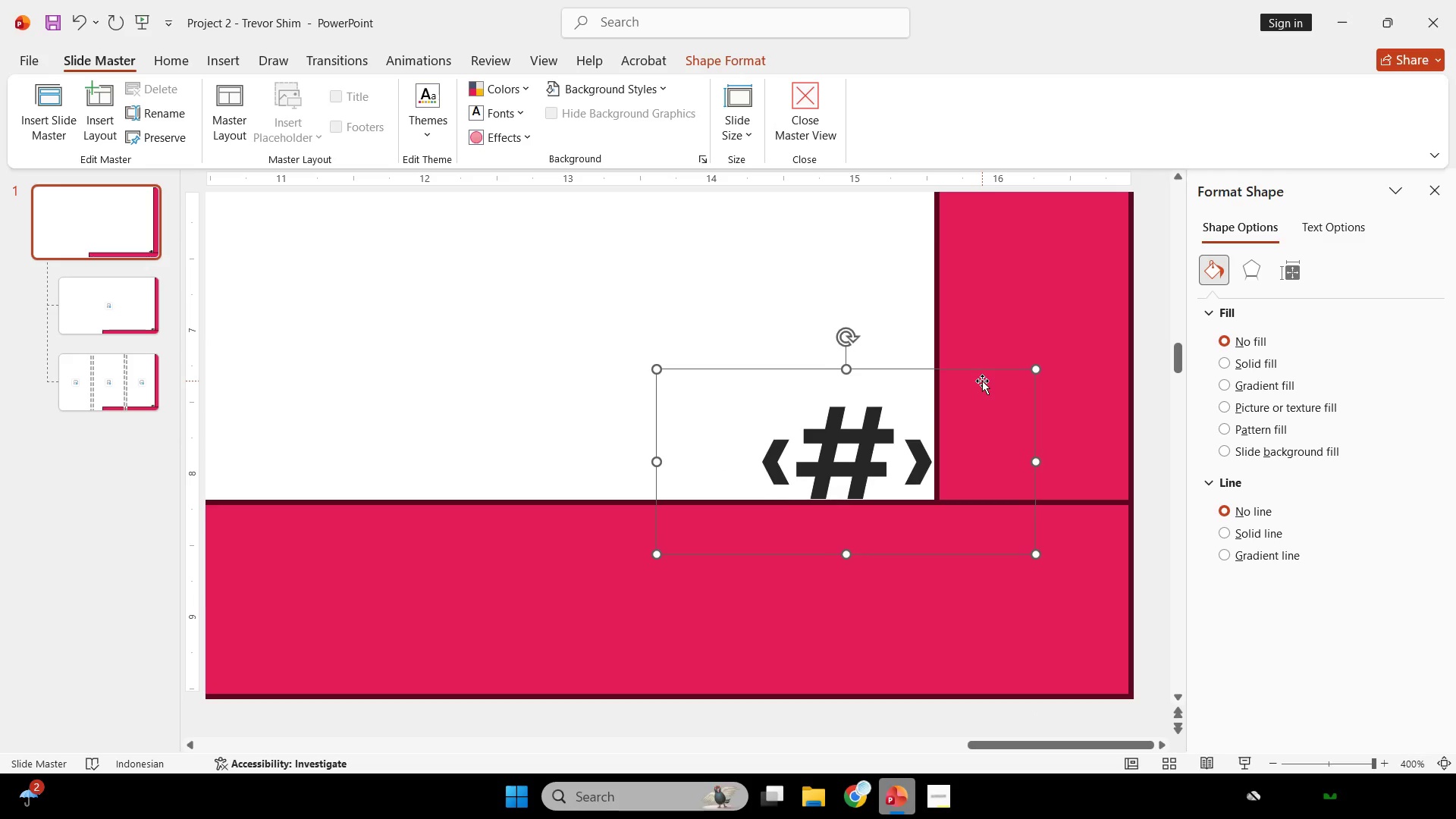 
key(ArrowRight)
 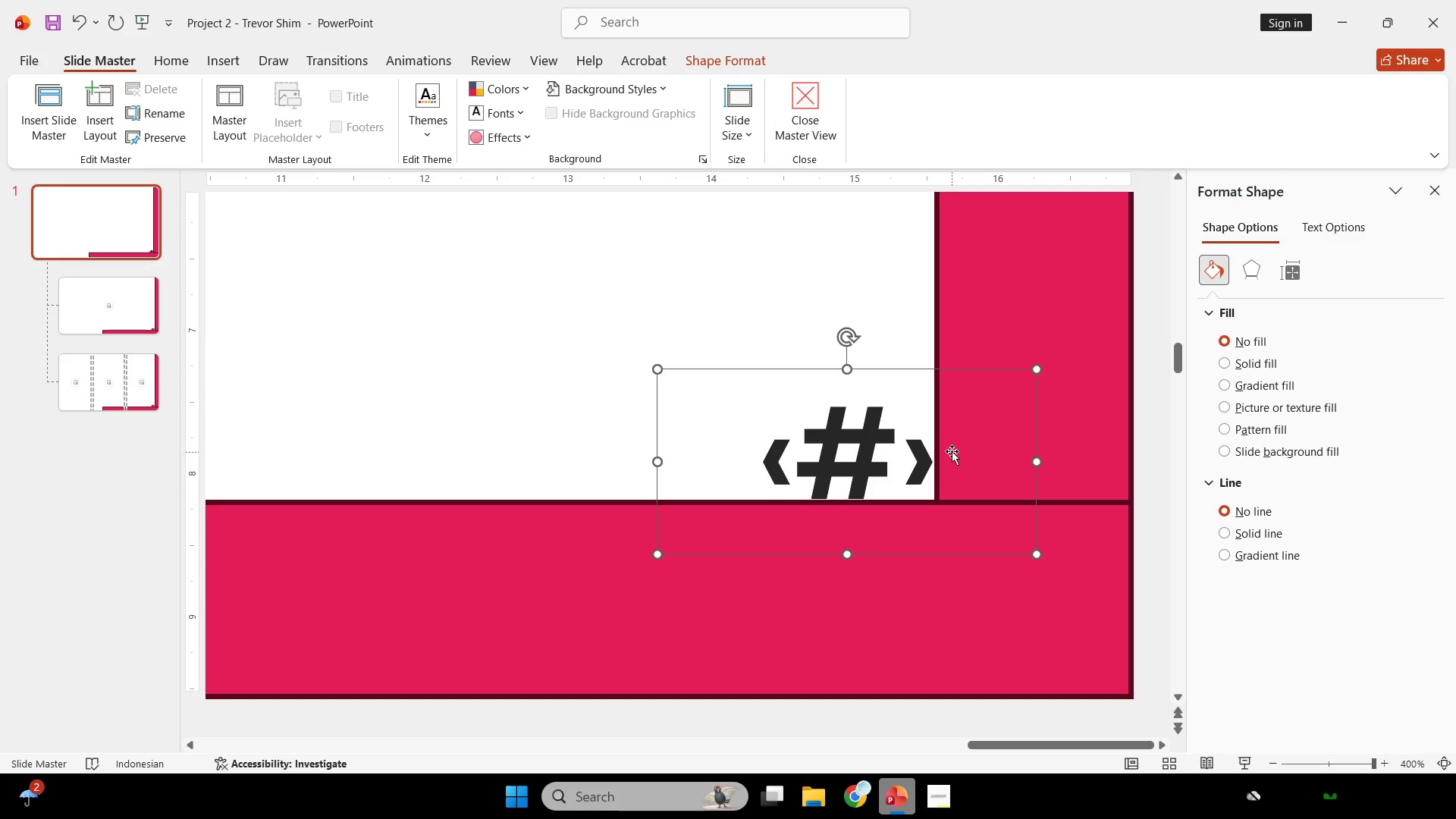 
key(ArrowDown)
 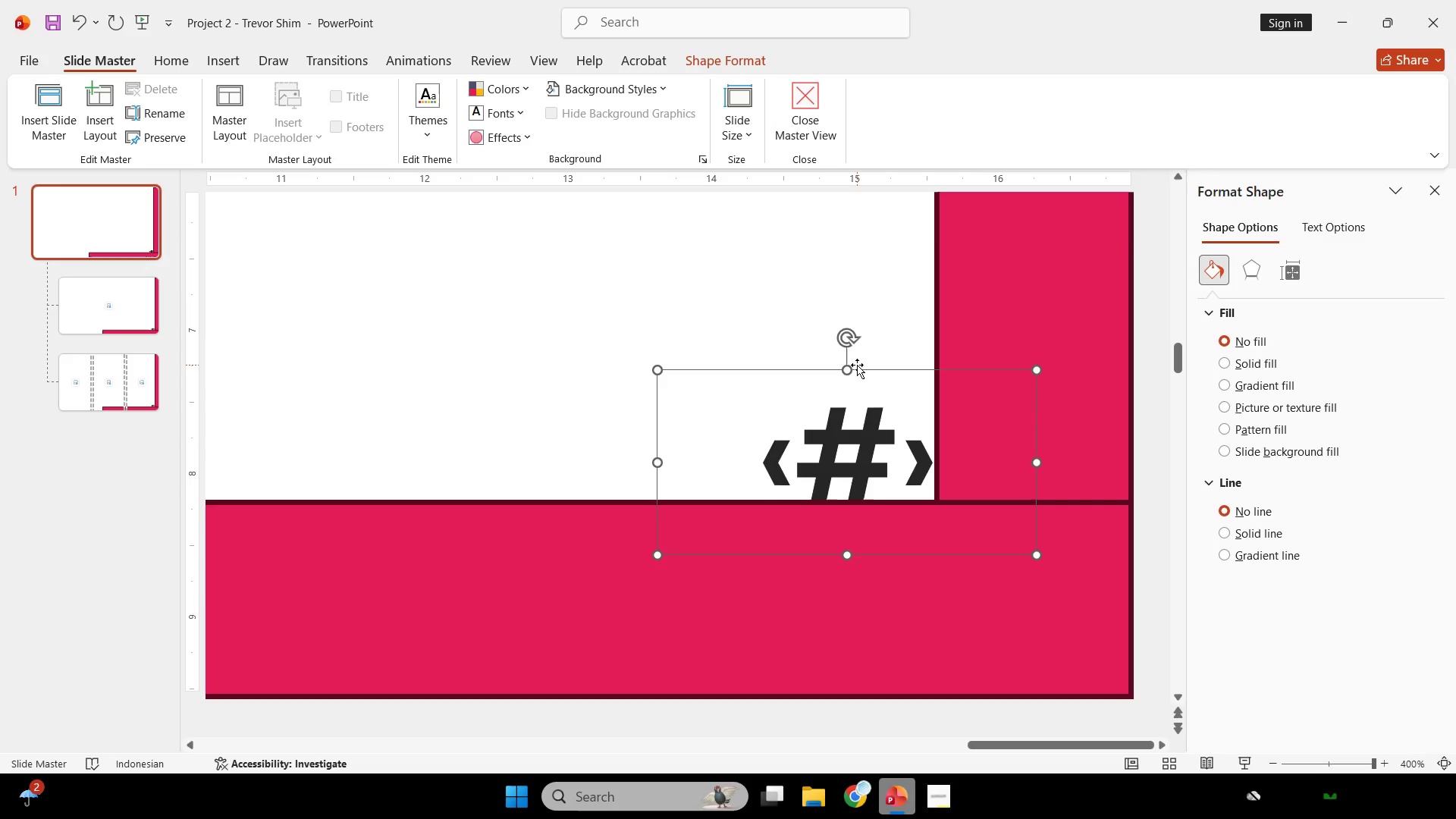 
key(Control+ControlLeft)
 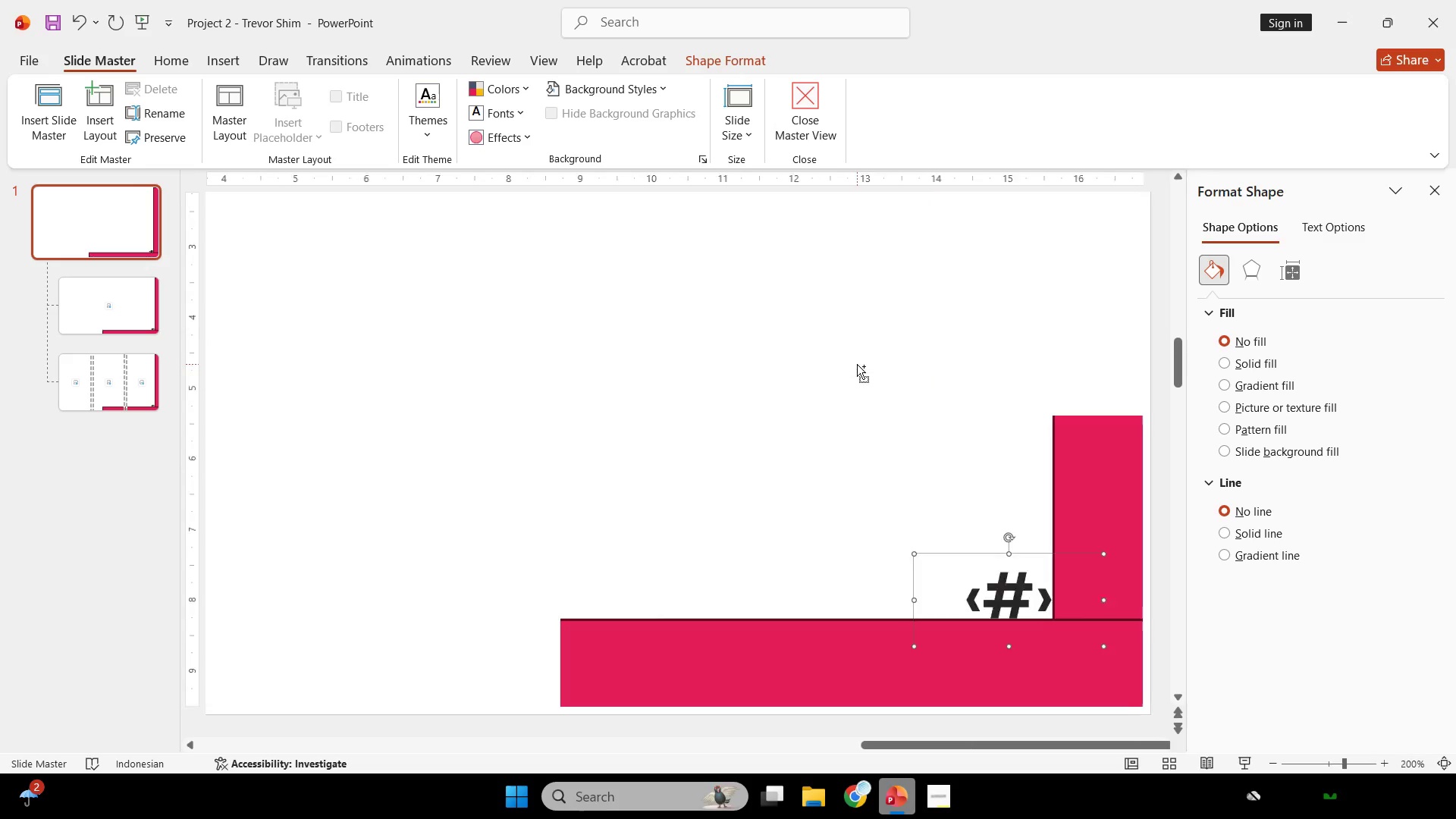 
hold_key(key=ControlLeft, duration=0.61)
 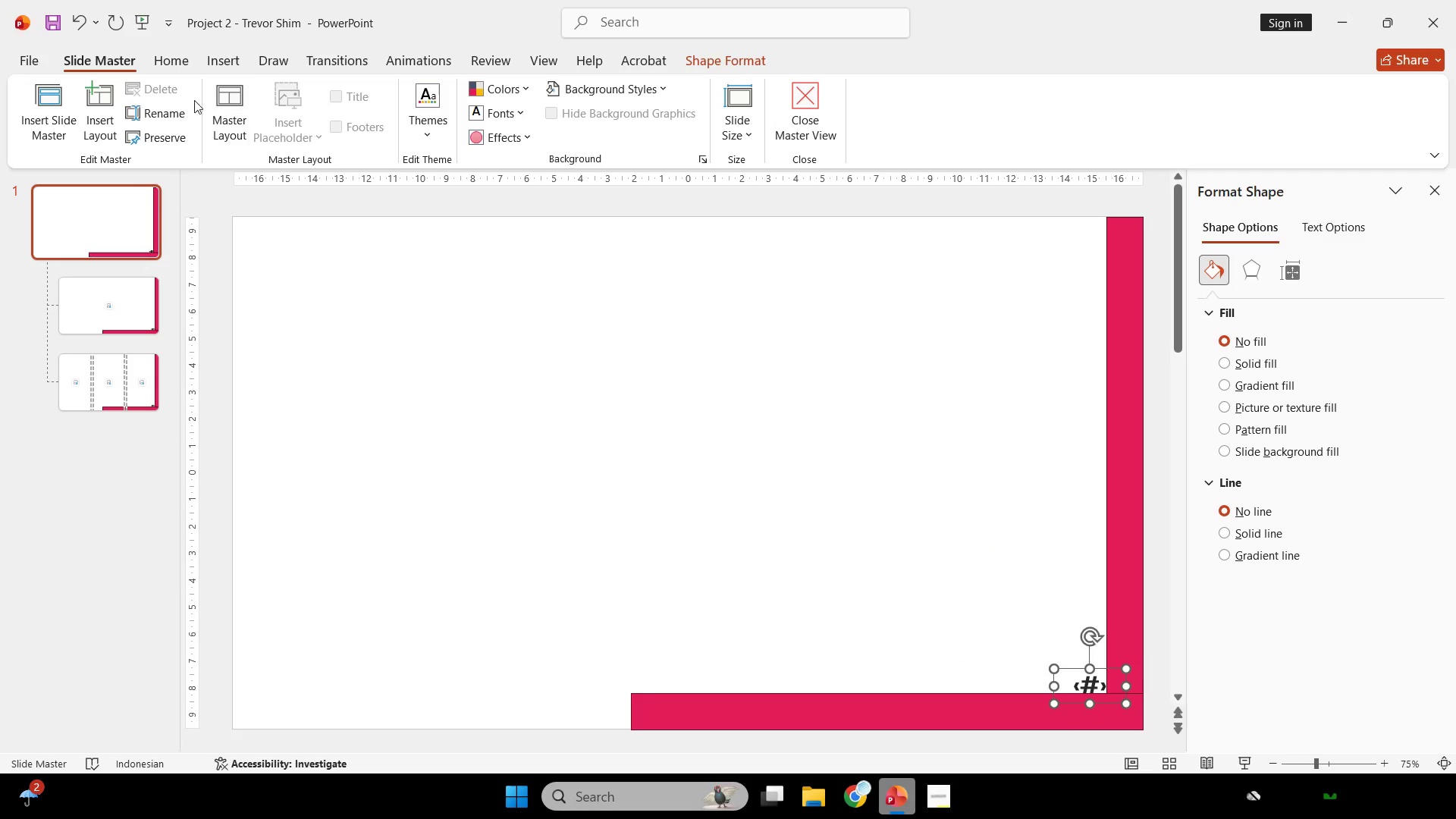 
scroll: coordinate [551, 364], scroll_direction: down, amount: 7.0
 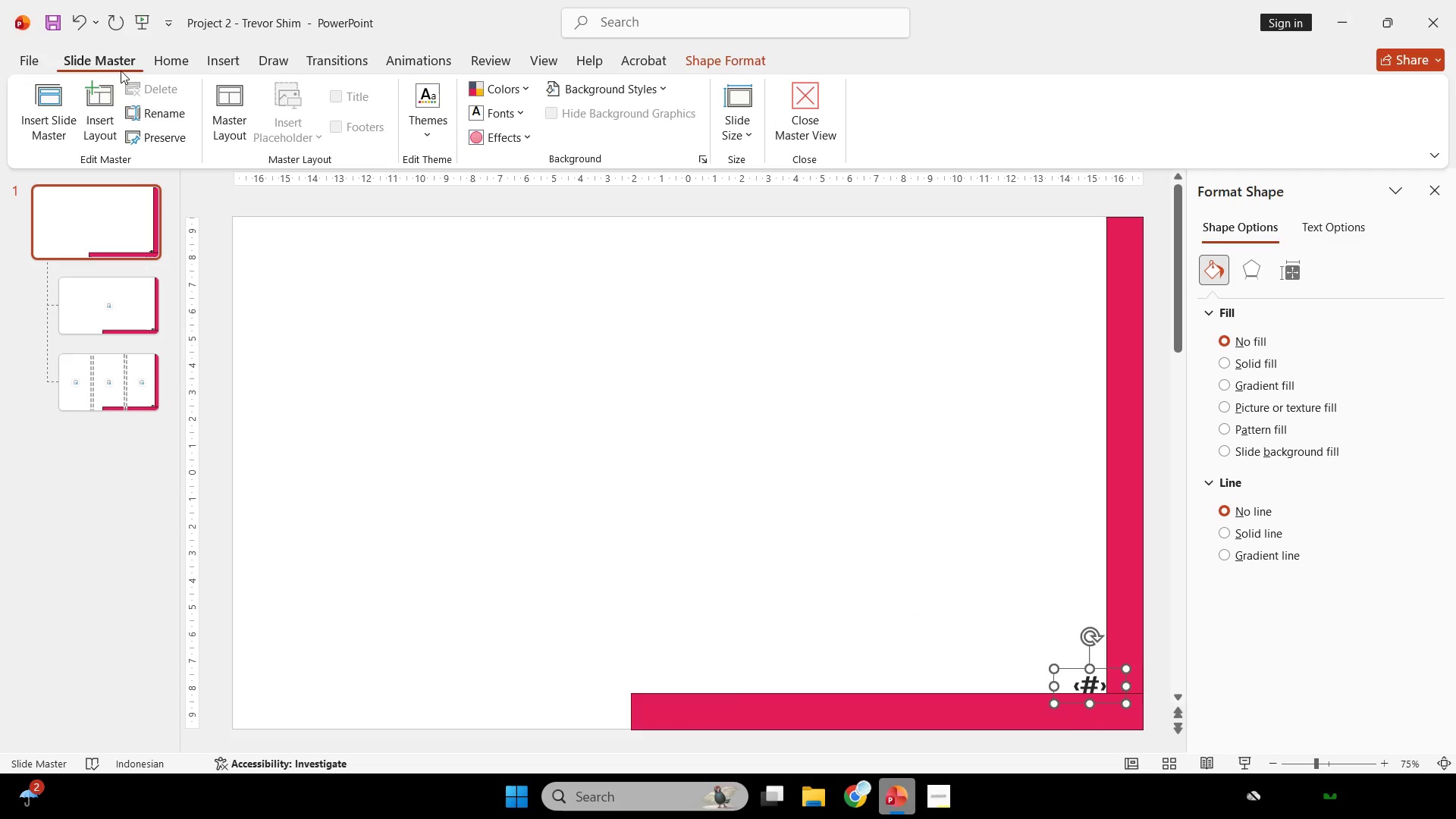 
left_click([197, 58])
 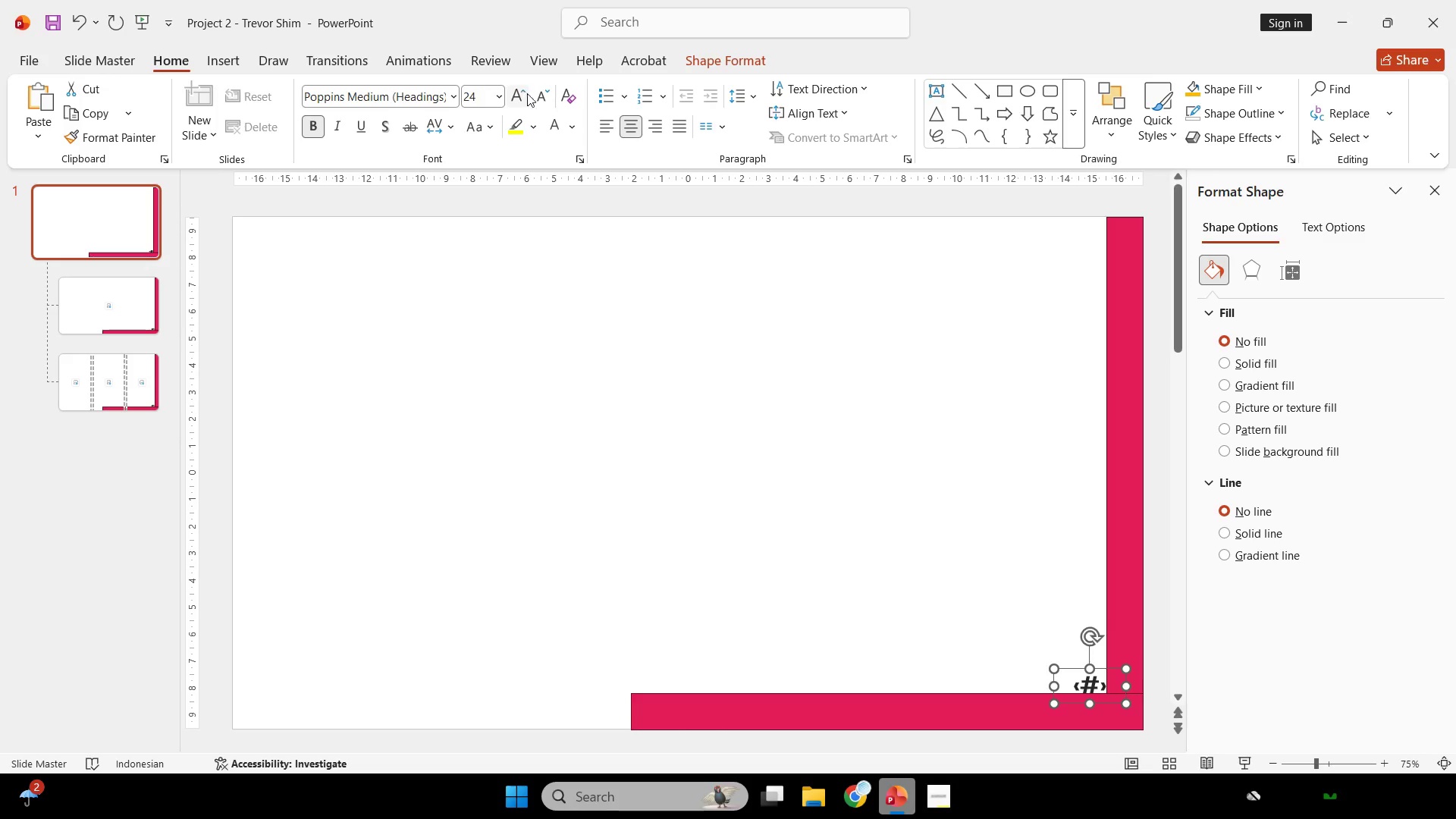 
left_click([541, 96])
 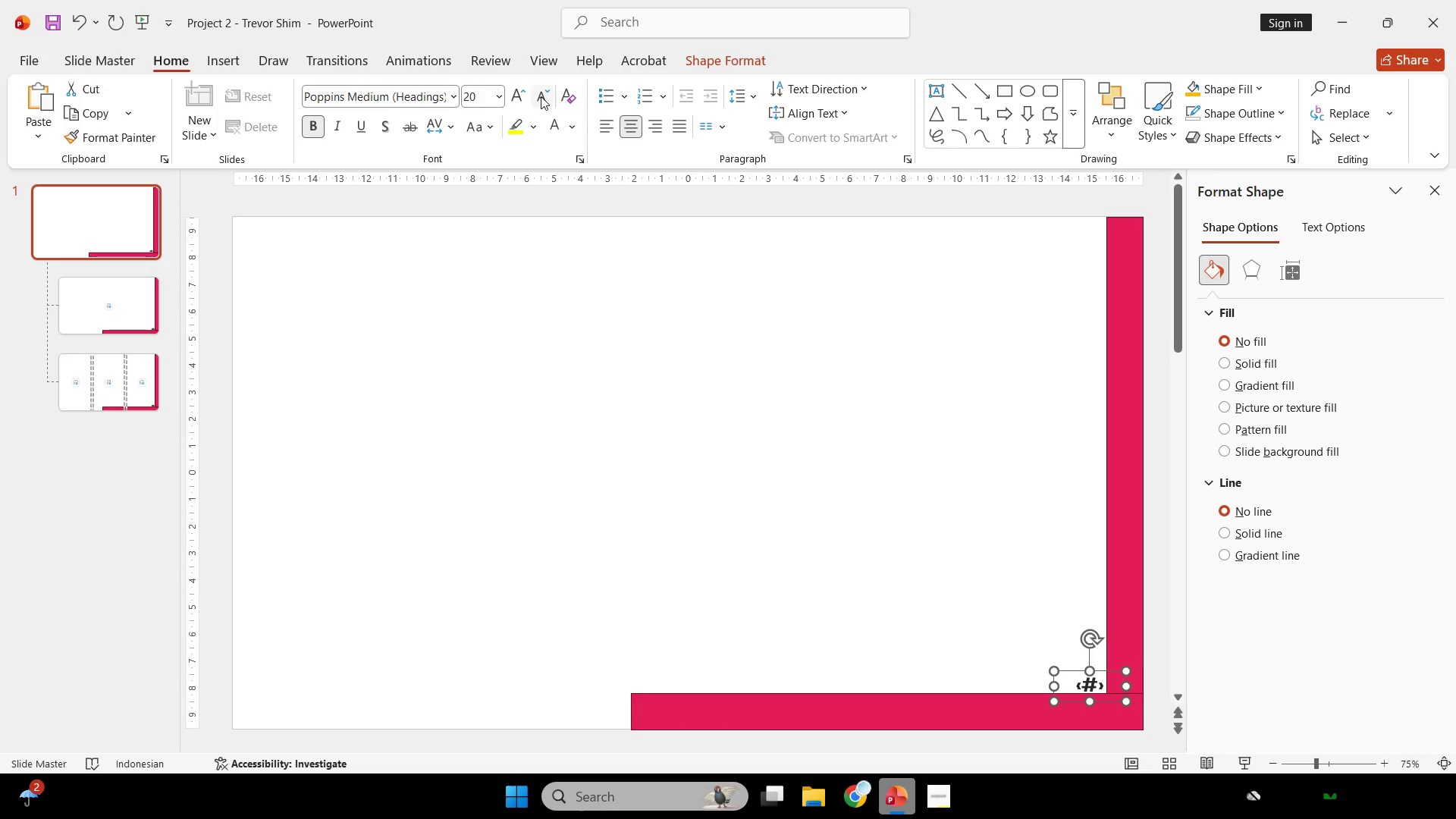 
left_click([541, 96])
 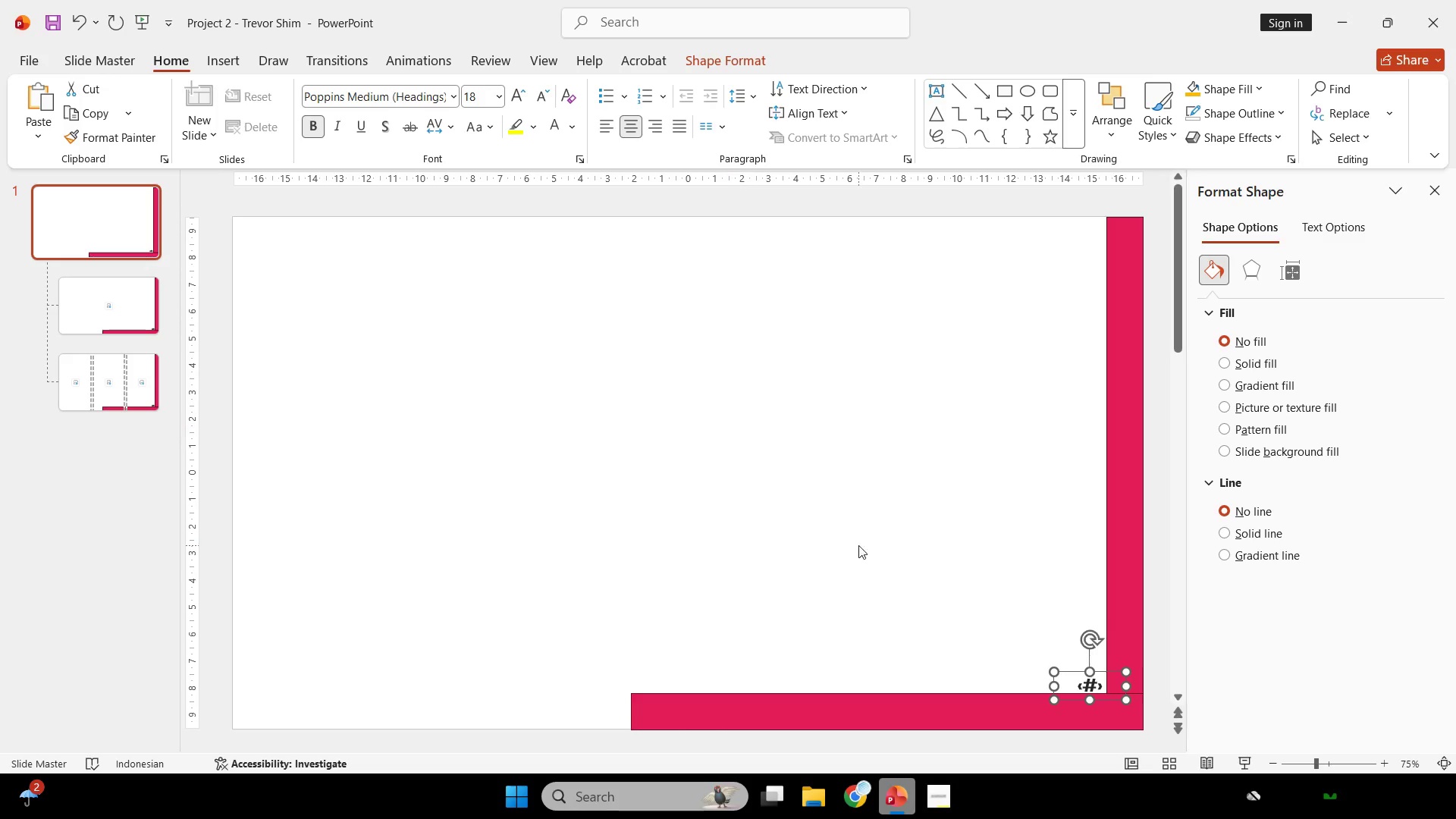 
hold_key(key=ControlLeft, duration=1.34)
scroll: coordinate [961, 593], scroll_direction: up, amount: 7.0
 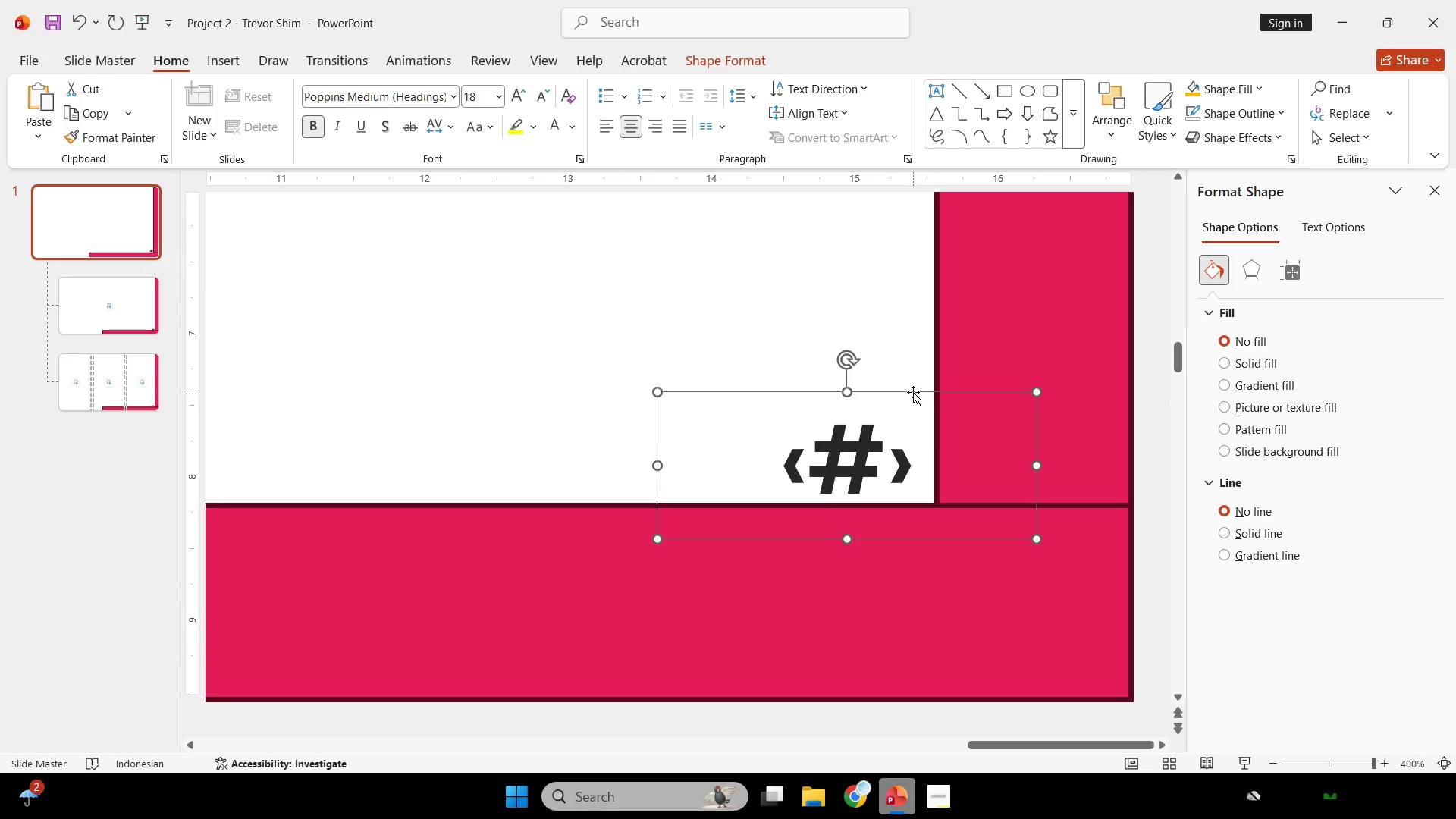 
left_click_drag(start_coordinate=[912, 388], to_coordinate=[936, 397])
 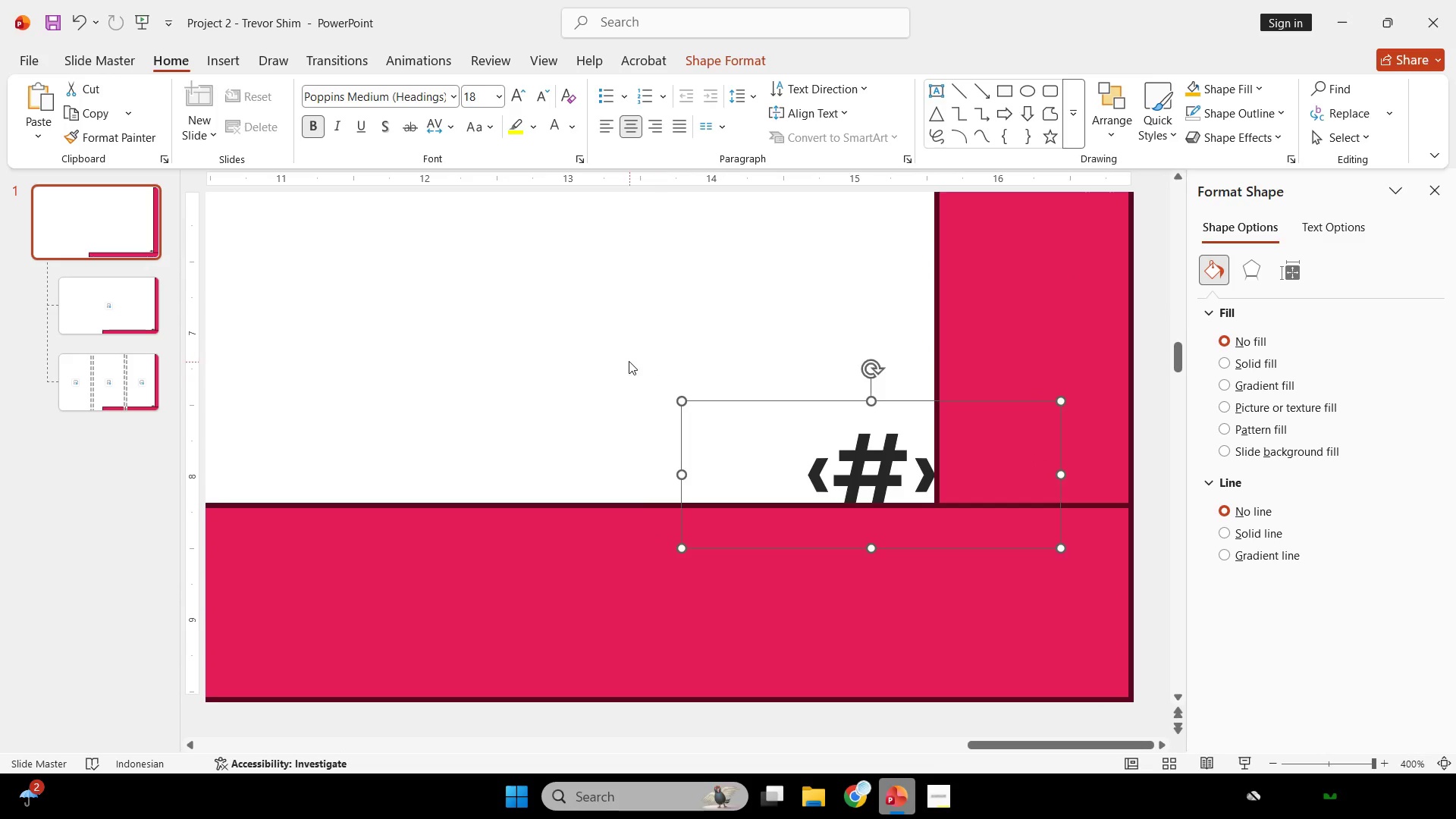 
left_click([629, 361])
 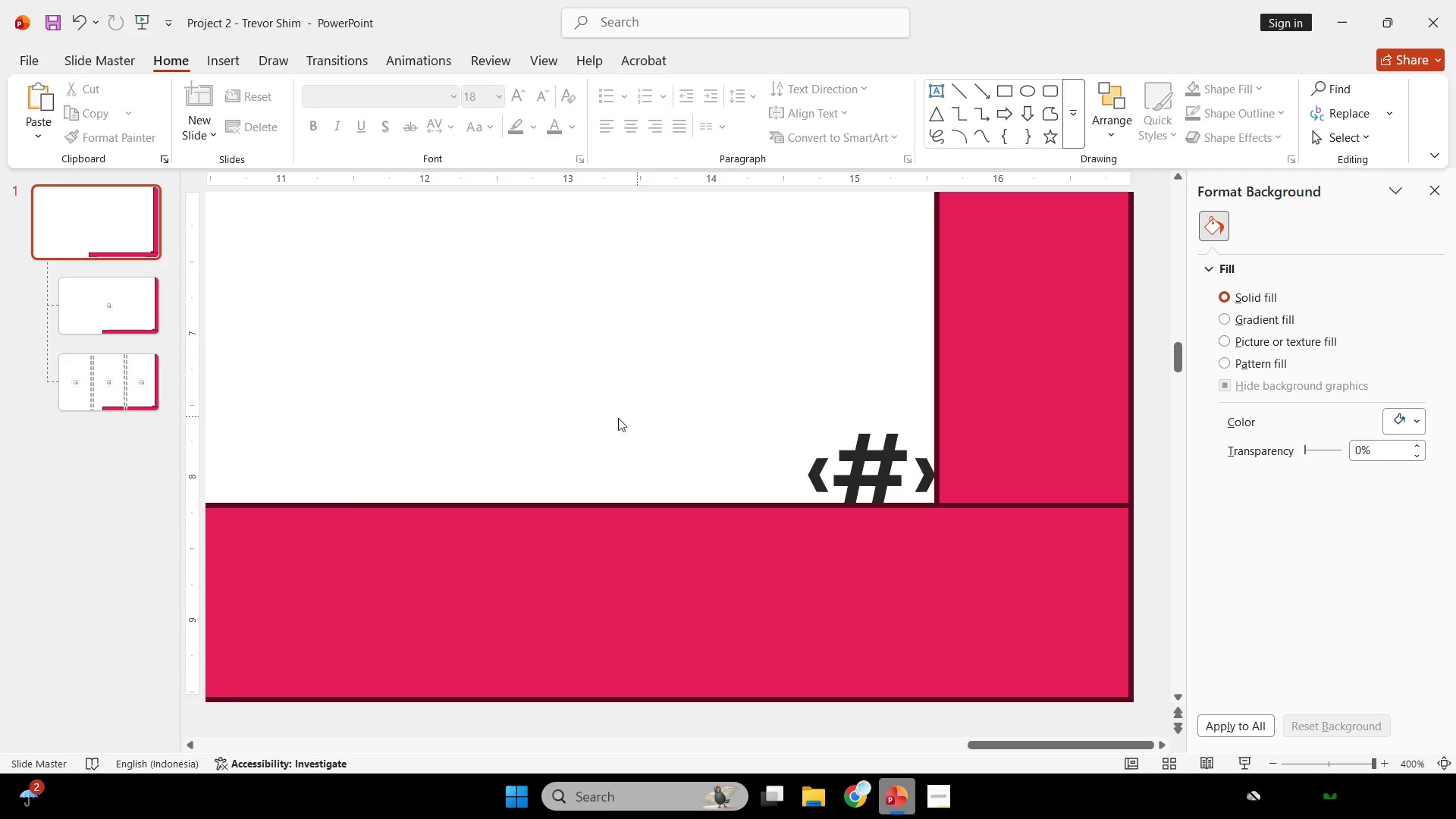 
left_click([864, 426])
 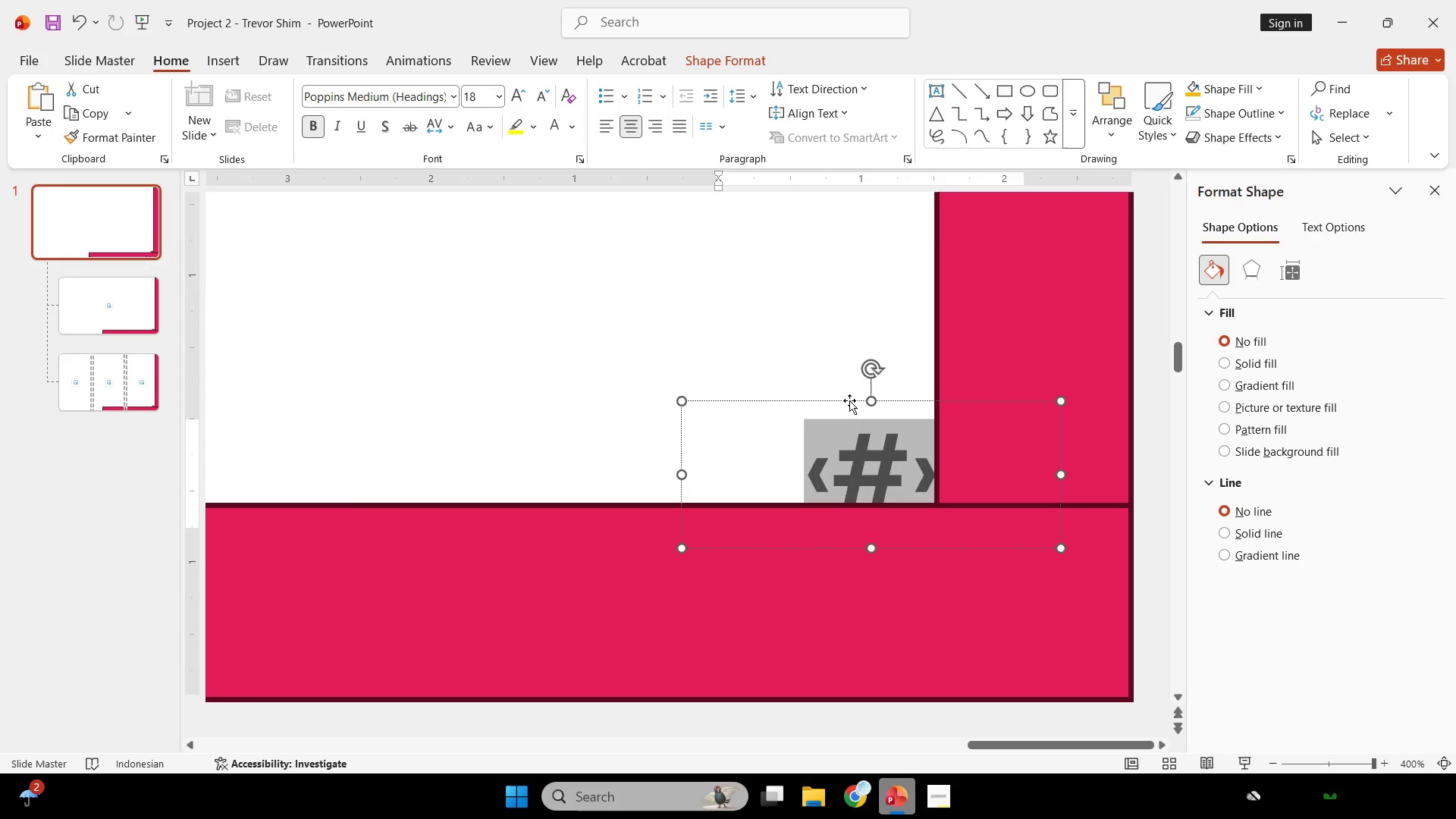 
left_click([849, 400])
 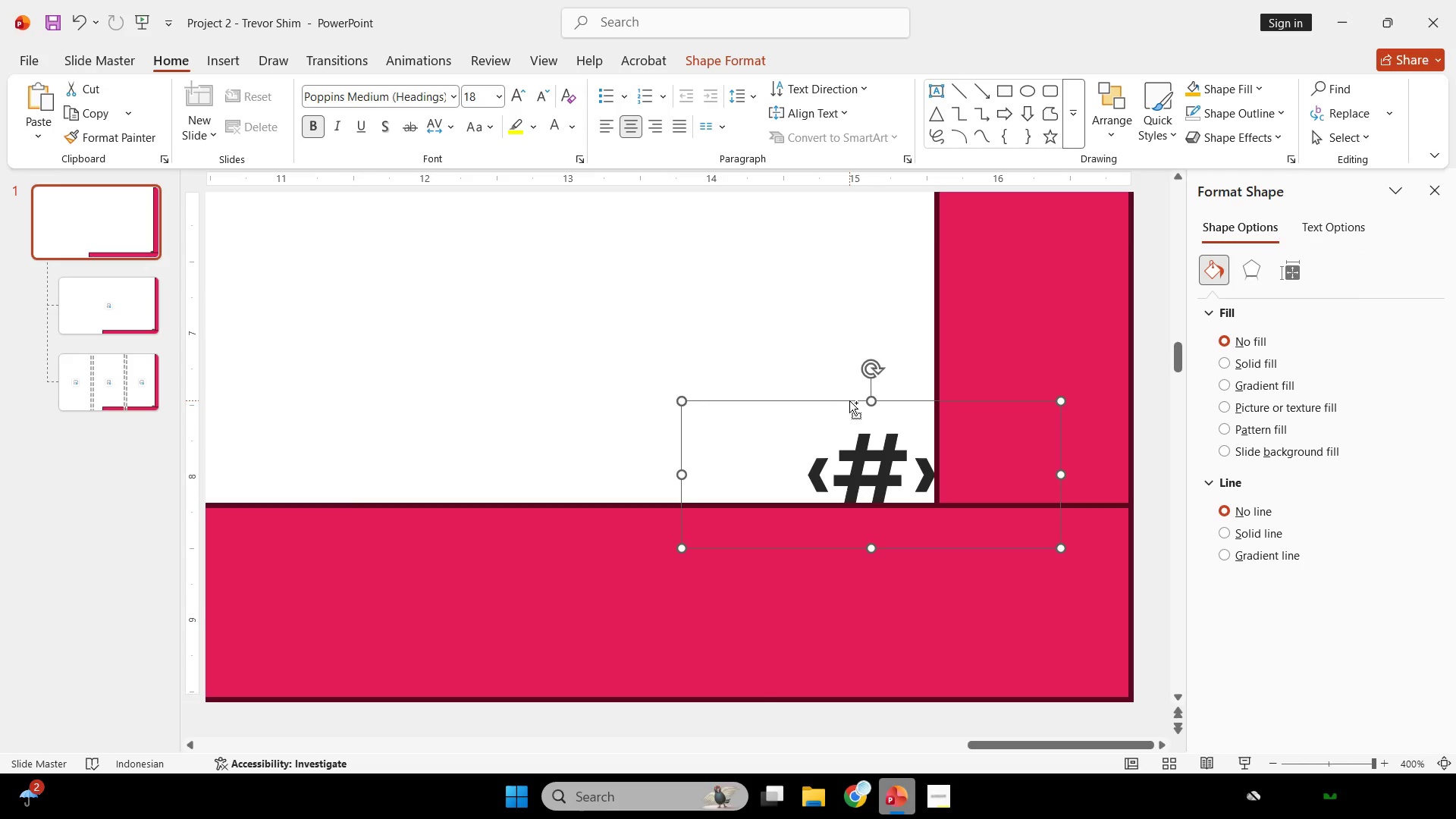 
hold_key(key=ControlLeft, duration=0.81)
scroll: coordinate [849, 400], scroll_direction: down, amount: 2.0
 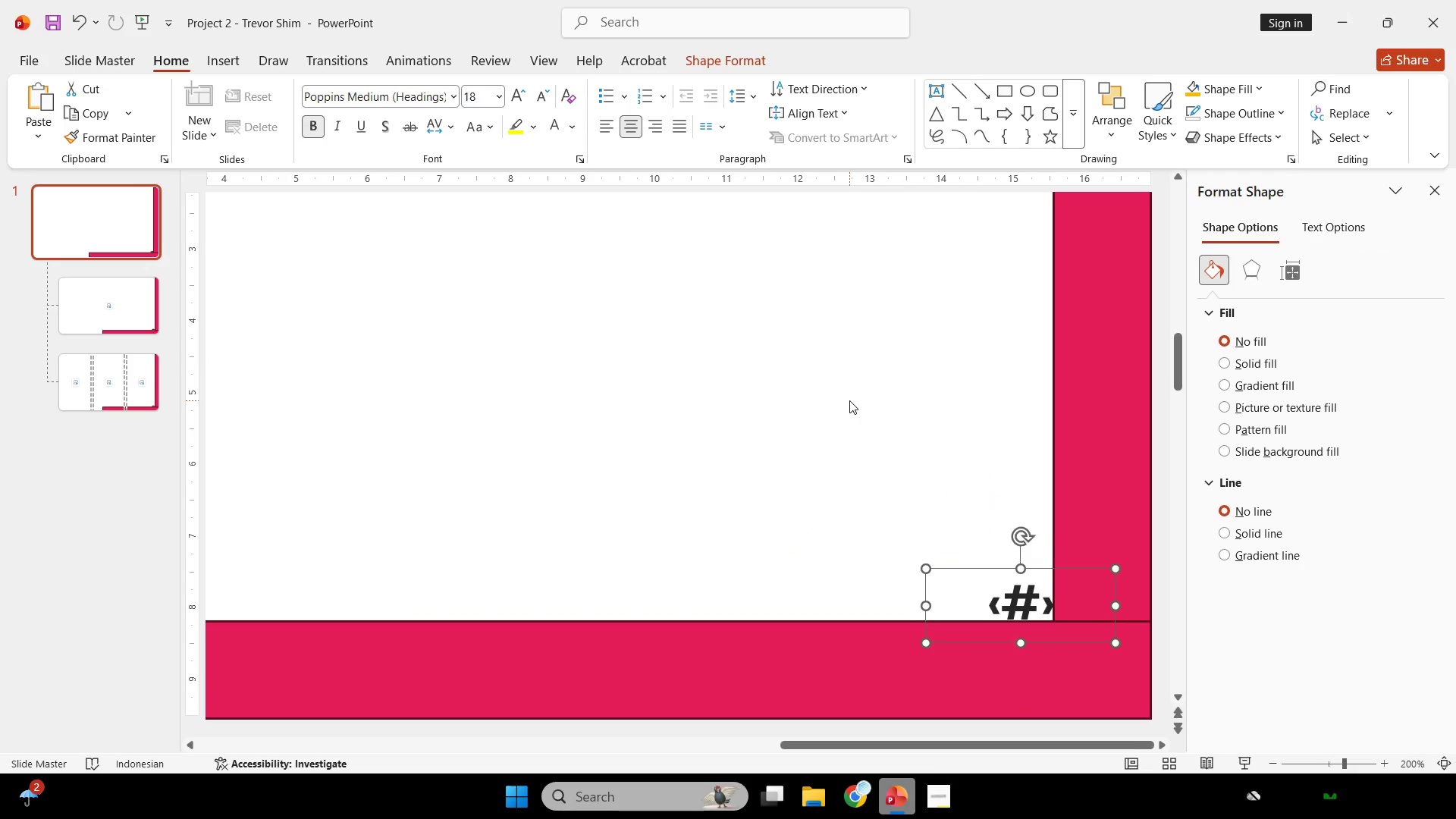 
left_click([849, 400])
 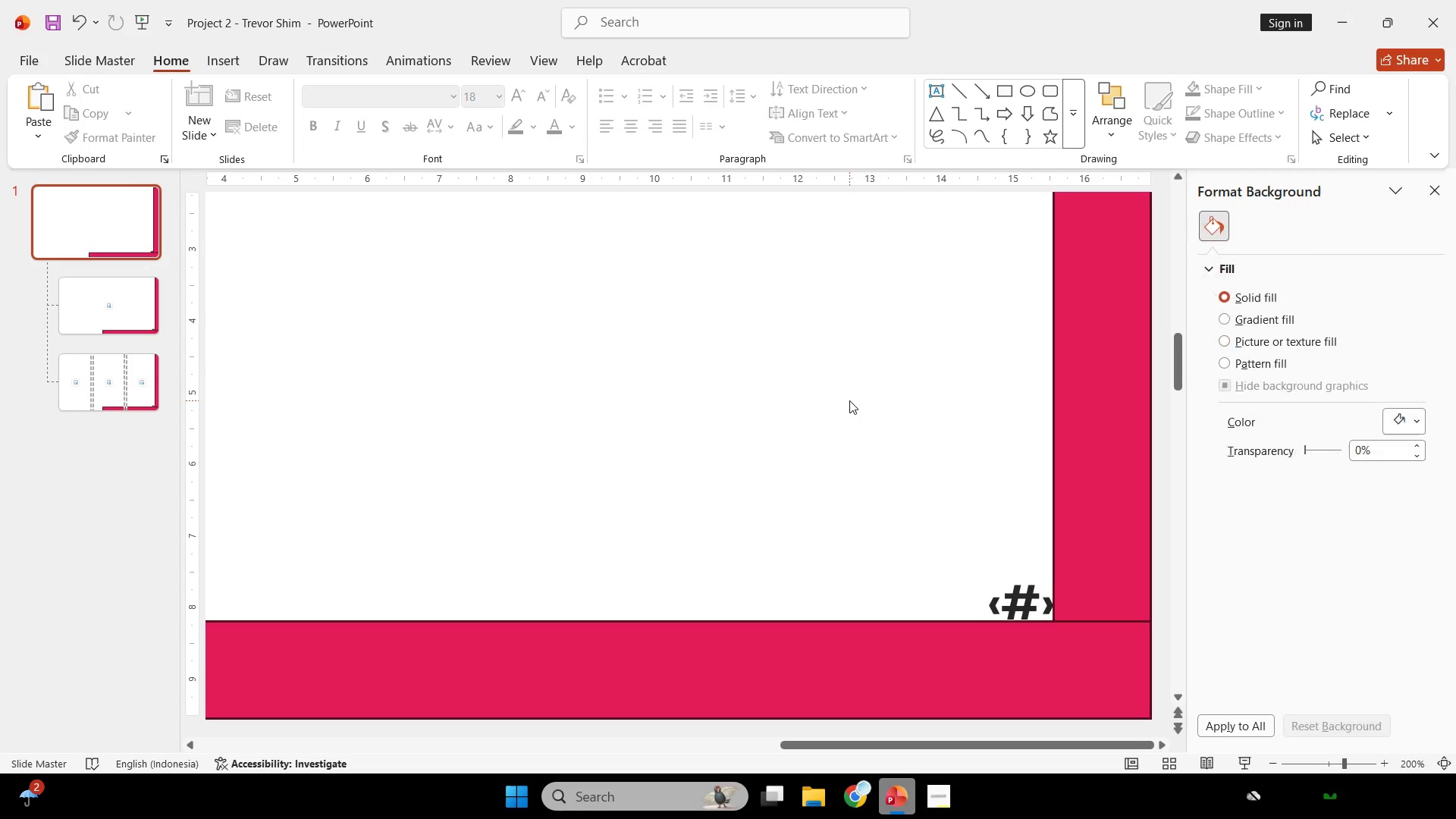 
hold_key(key=ControlLeft, duration=0.44)
scroll: coordinate [871, 425], scroll_direction: down, amount: 2.0
 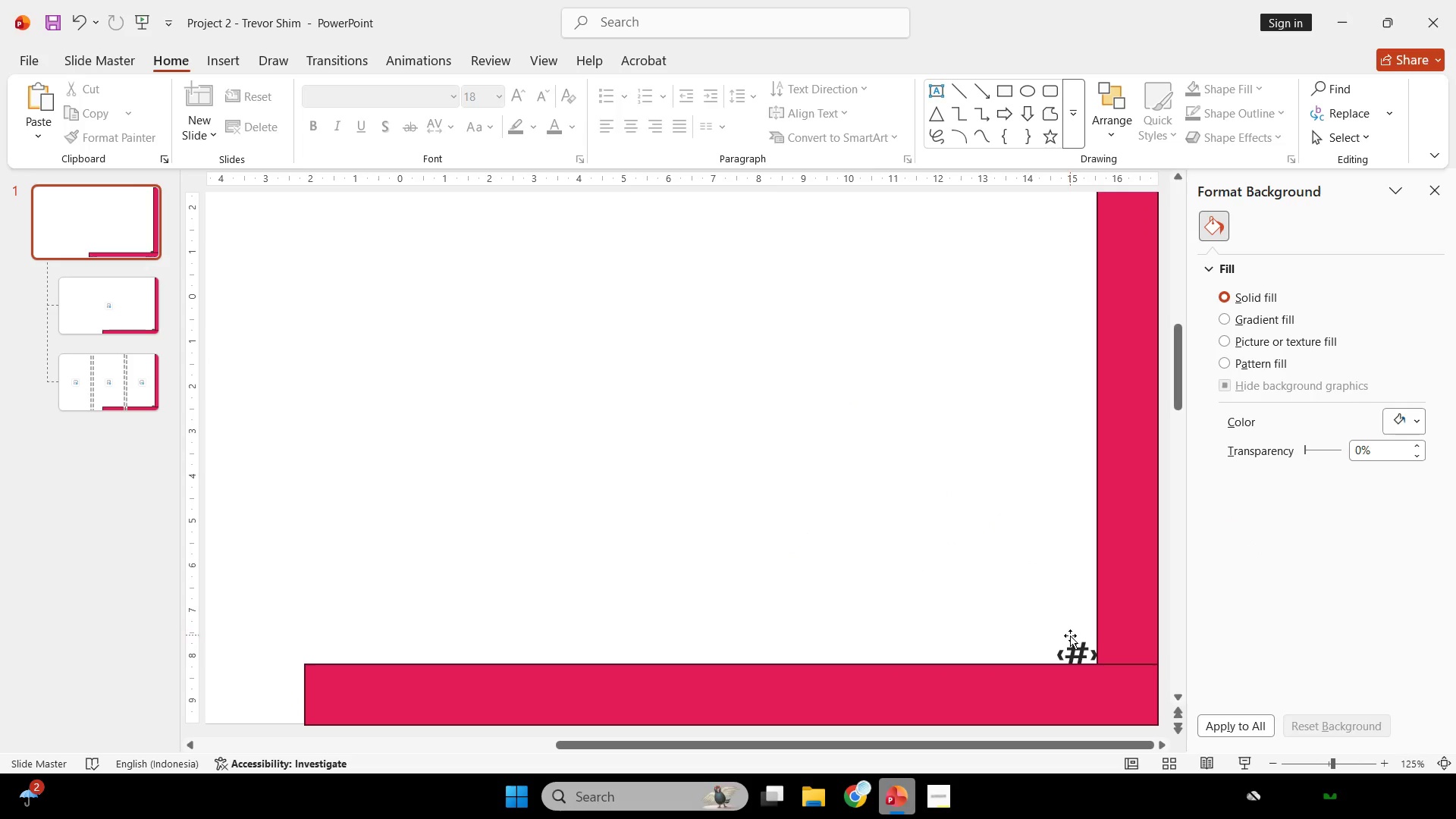 
left_click([1130, 576])
 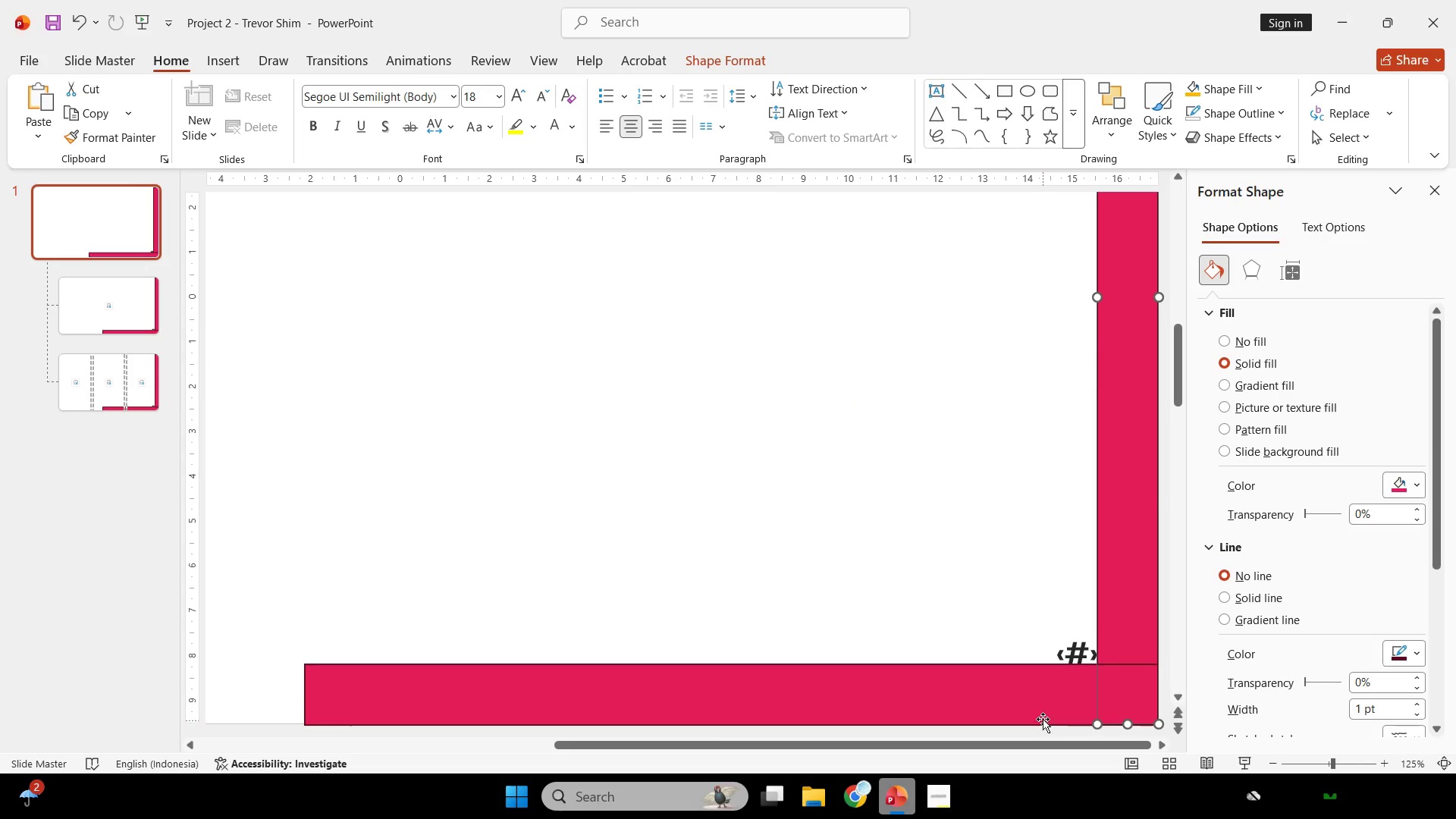 
left_click([1041, 714])
 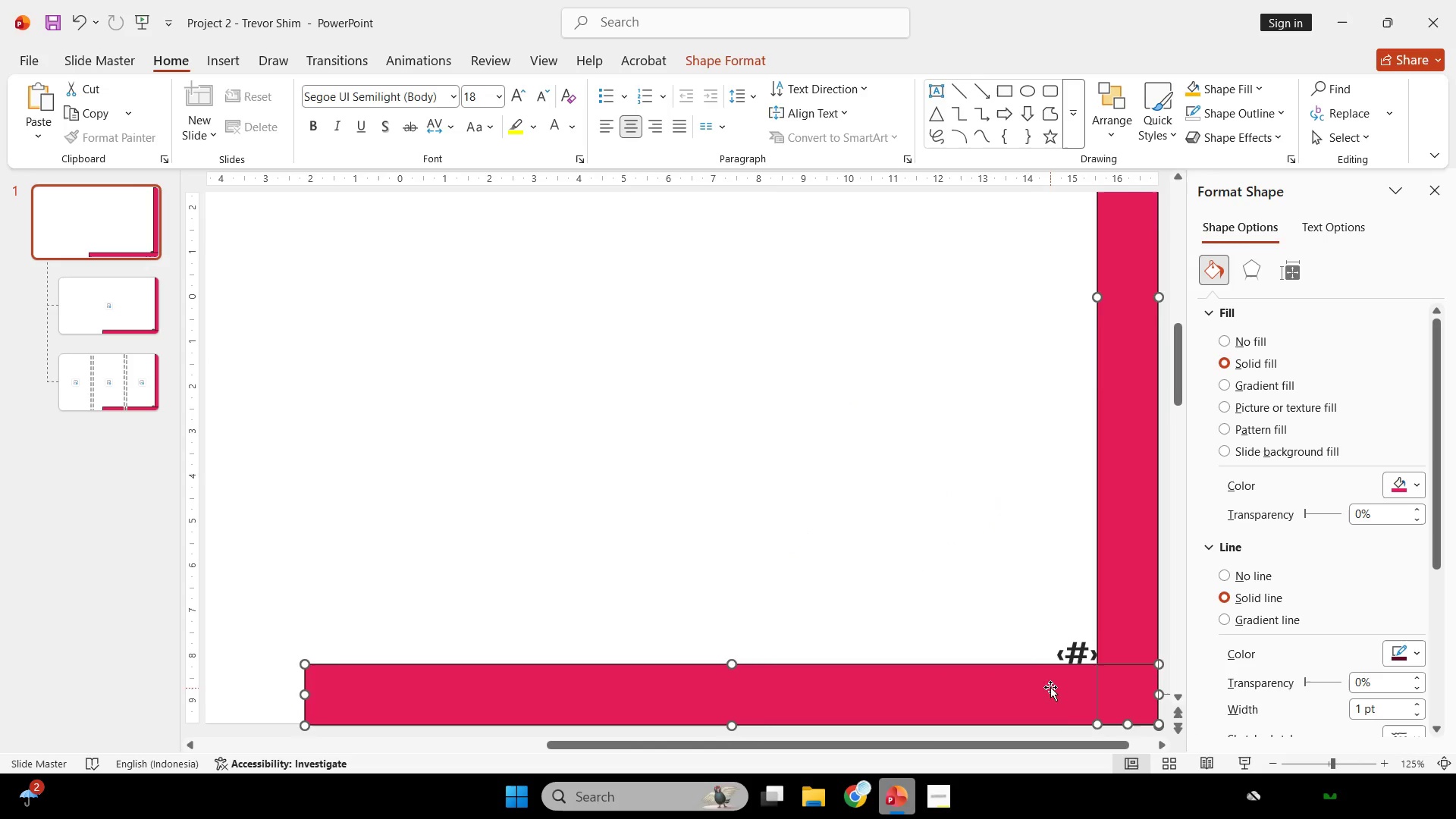 
key(Backspace)
 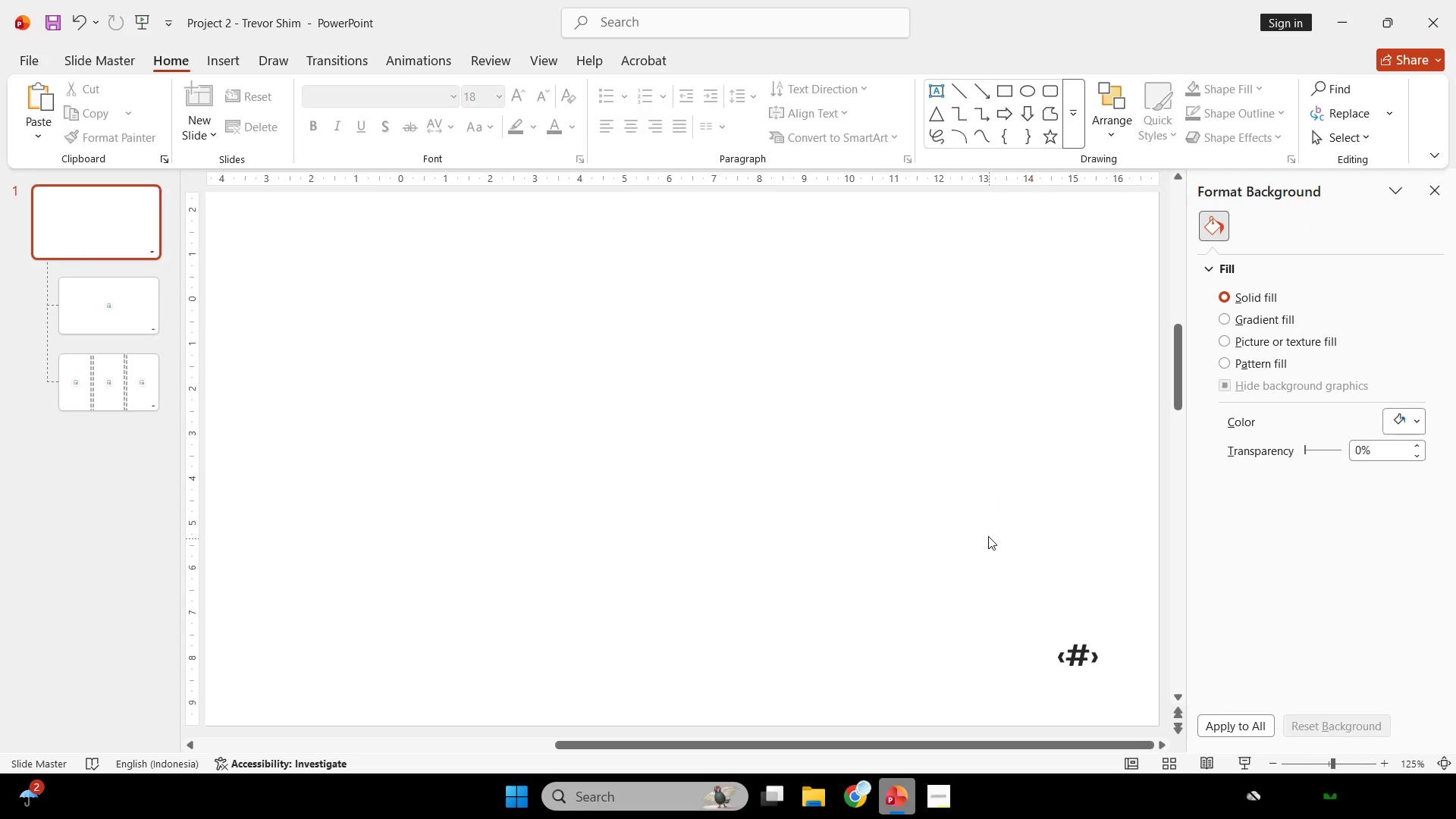 
hold_key(key=ControlLeft, duration=0.61)
scroll: coordinate [987, 534], scroll_direction: down, amount: 4.0
 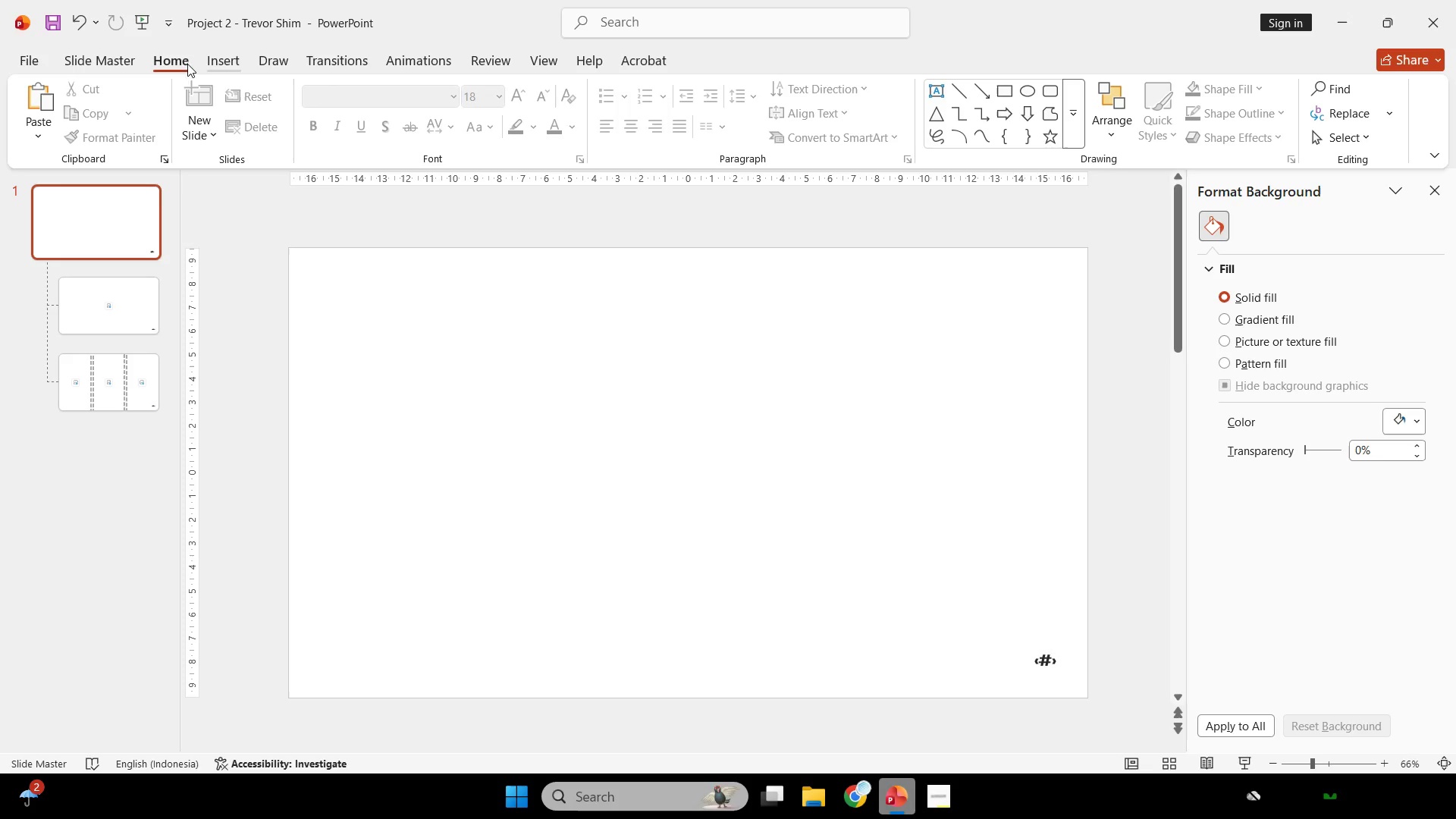 
left_click([133, 61])
 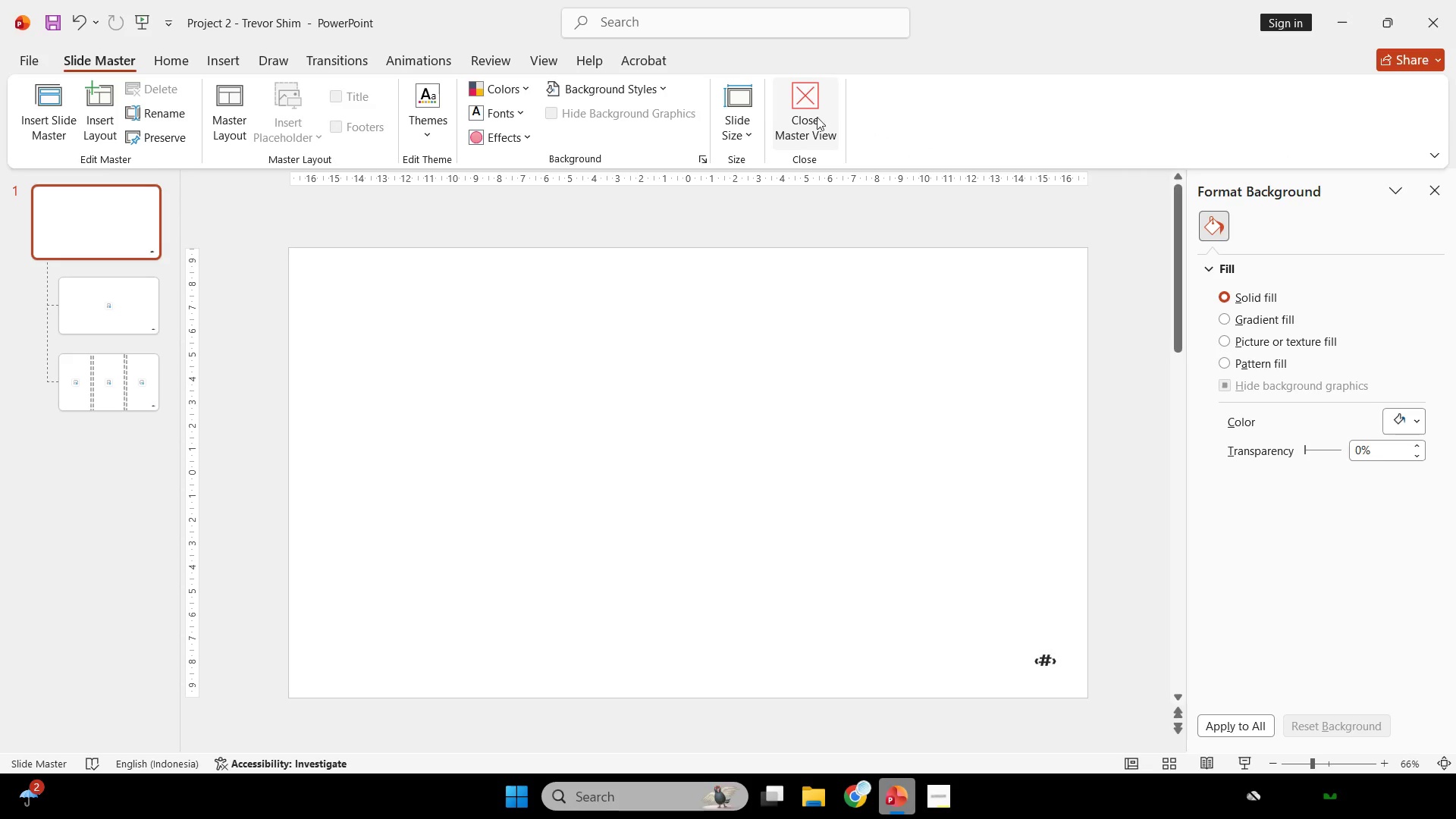 
left_click([812, 114])
 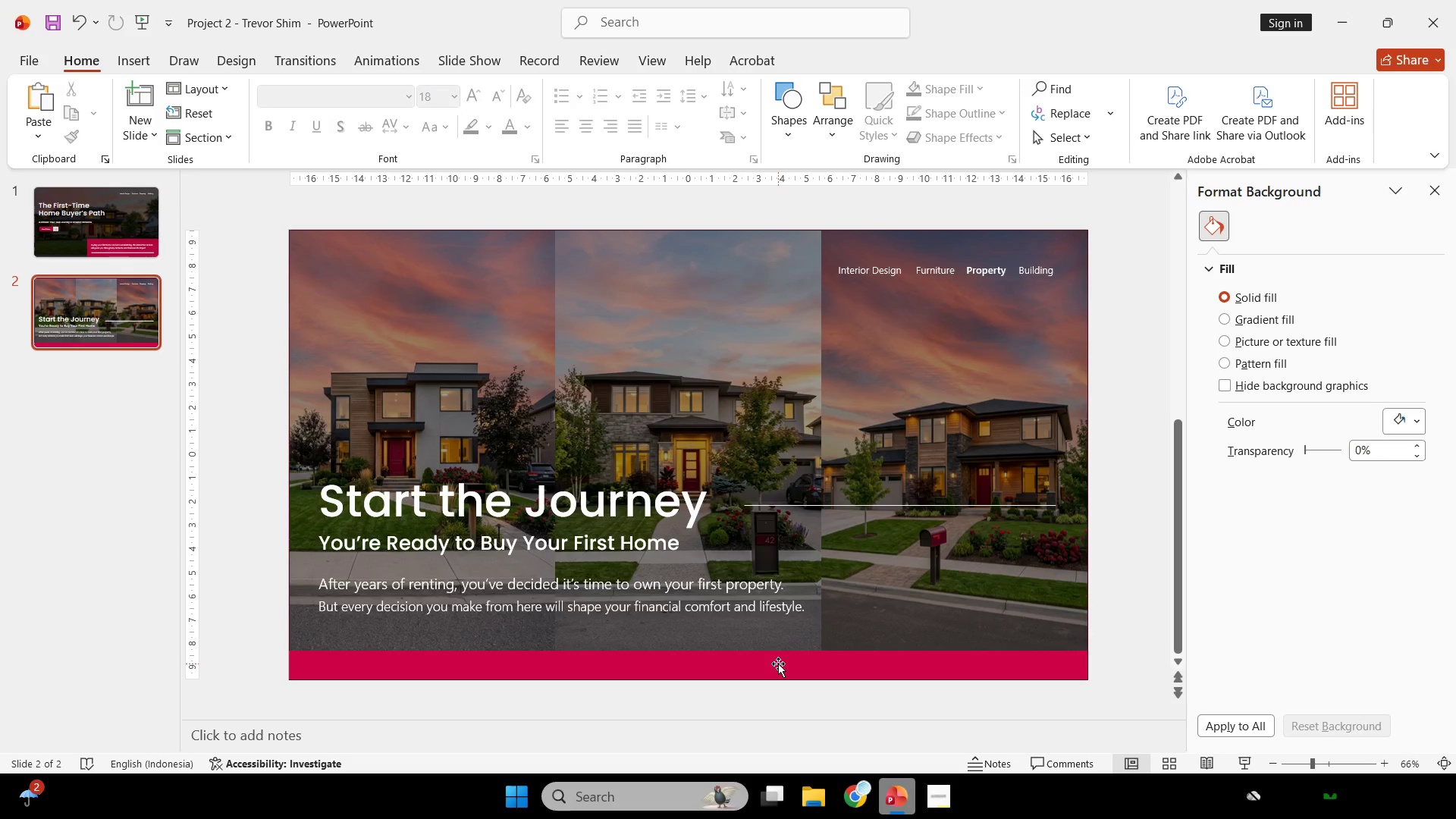 
left_click([778, 664])
 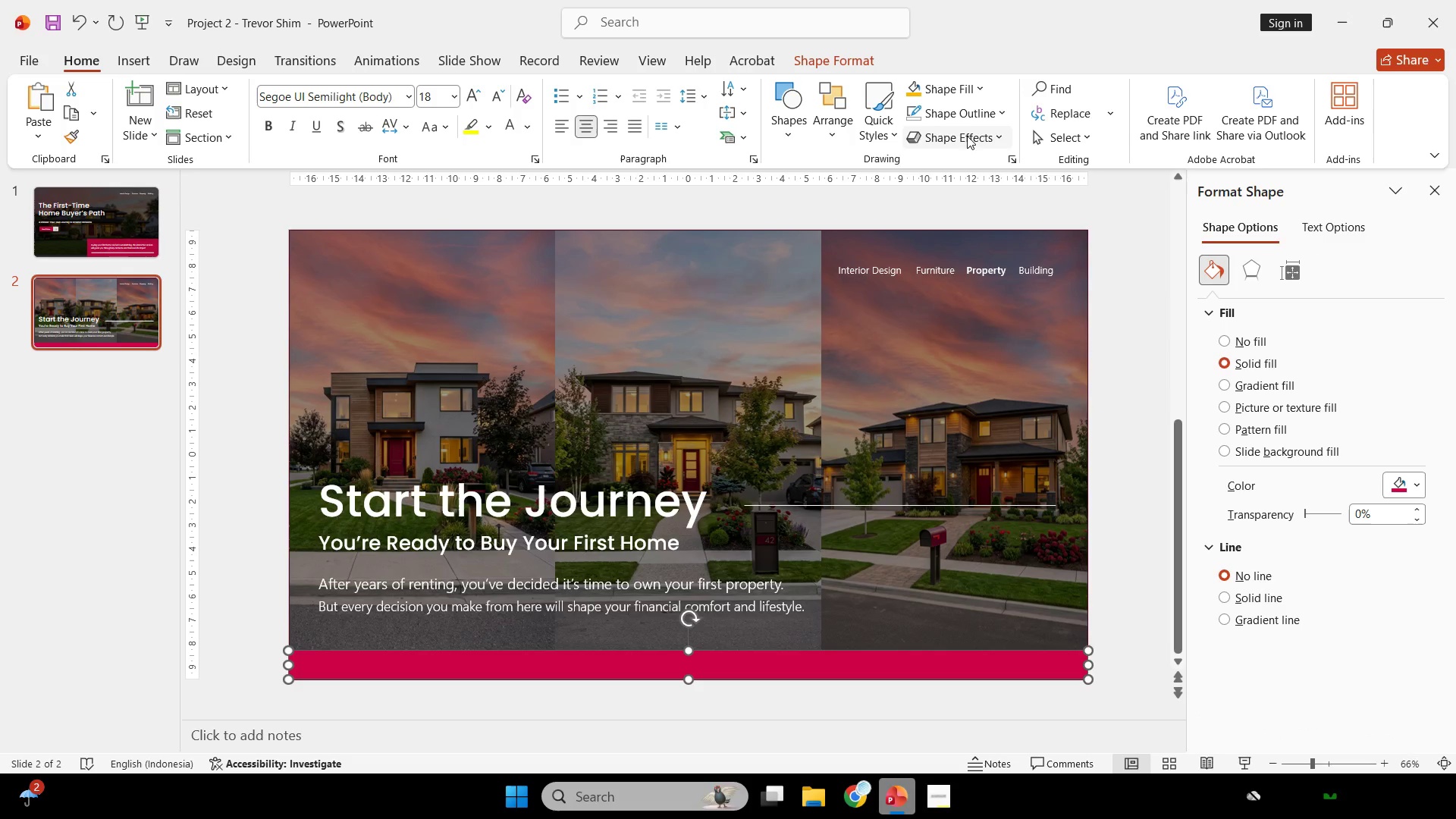 
left_click([964, 118])
 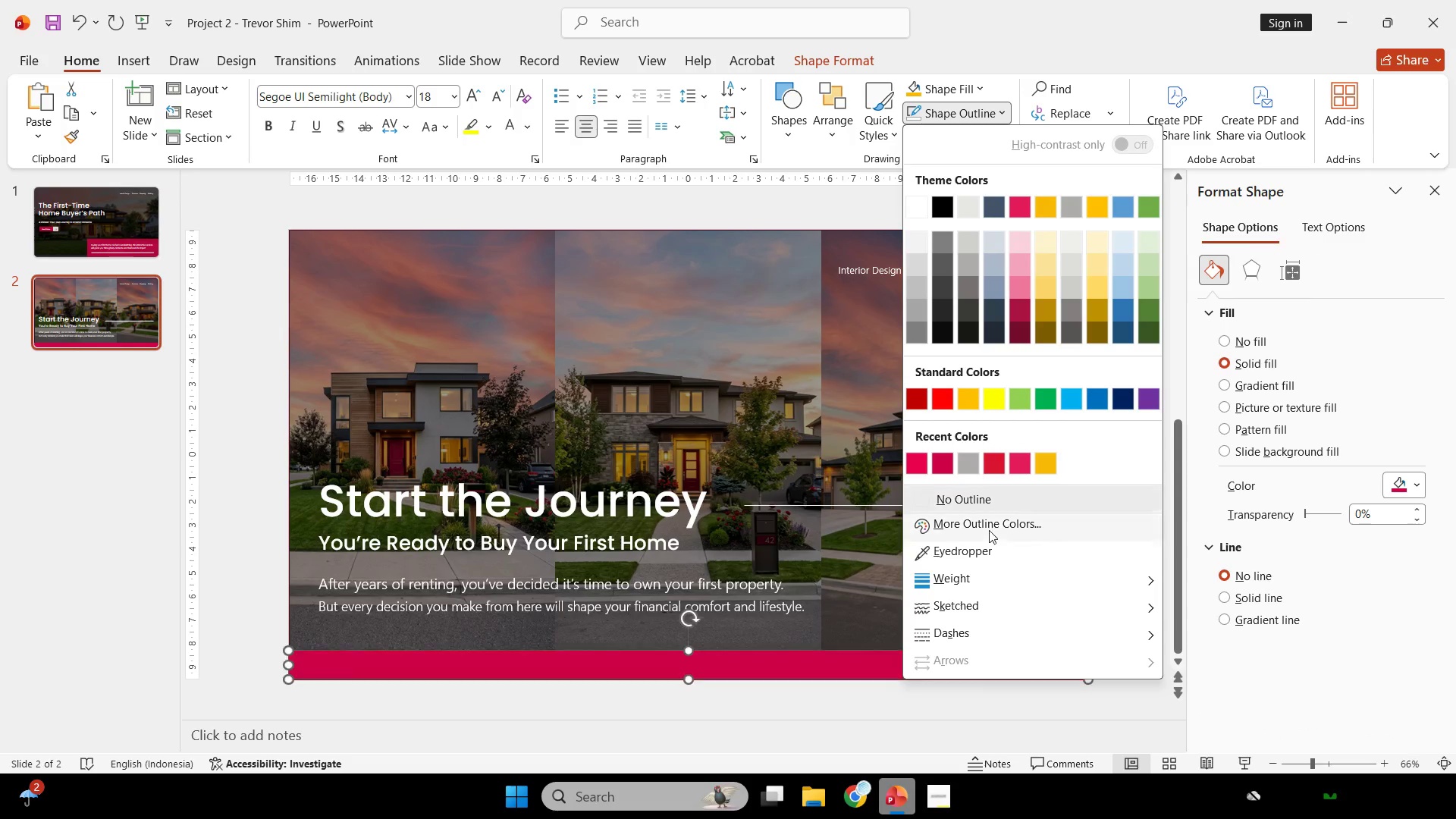 
left_click([989, 504])
 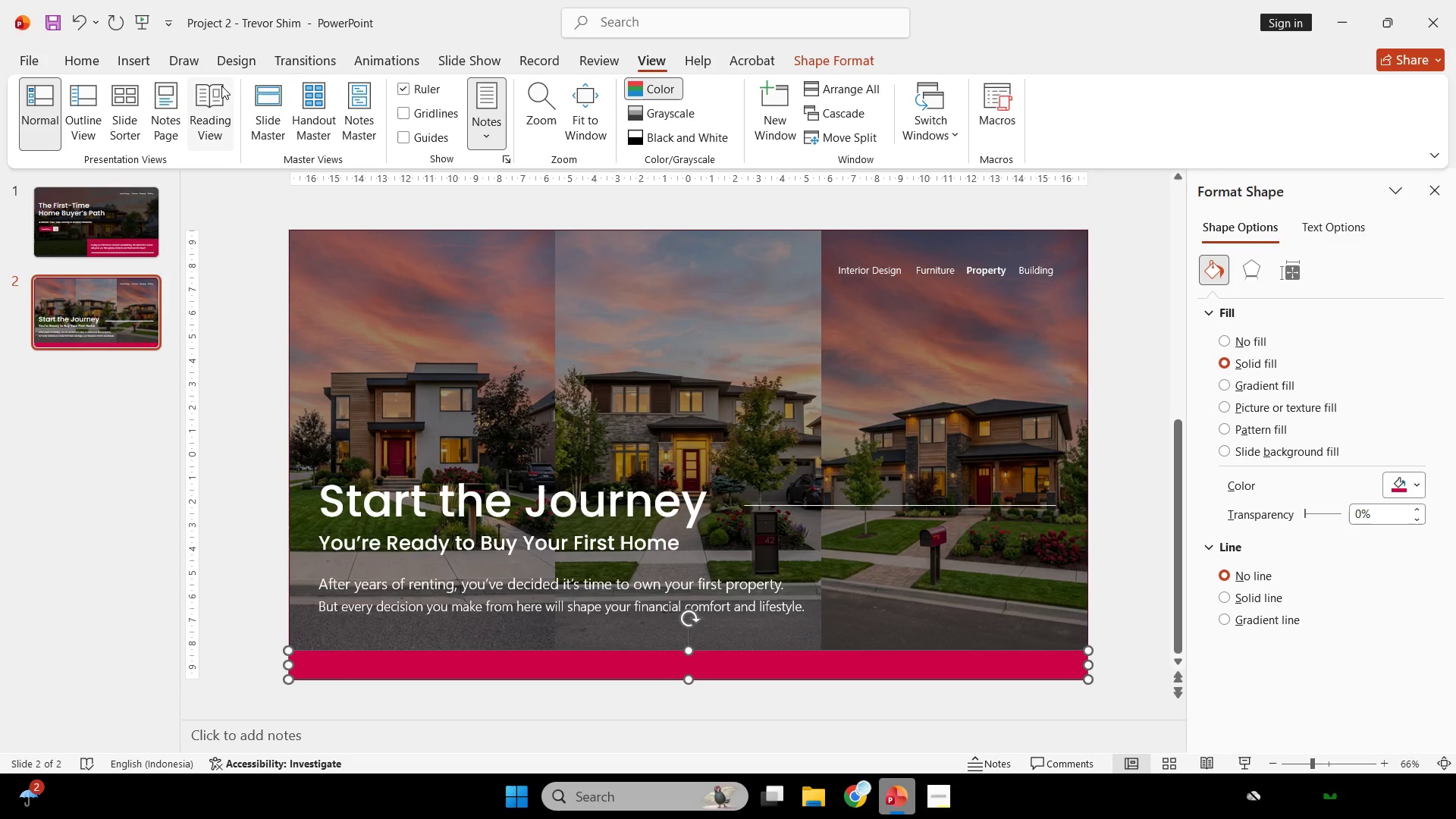 
left_click([261, 102])
 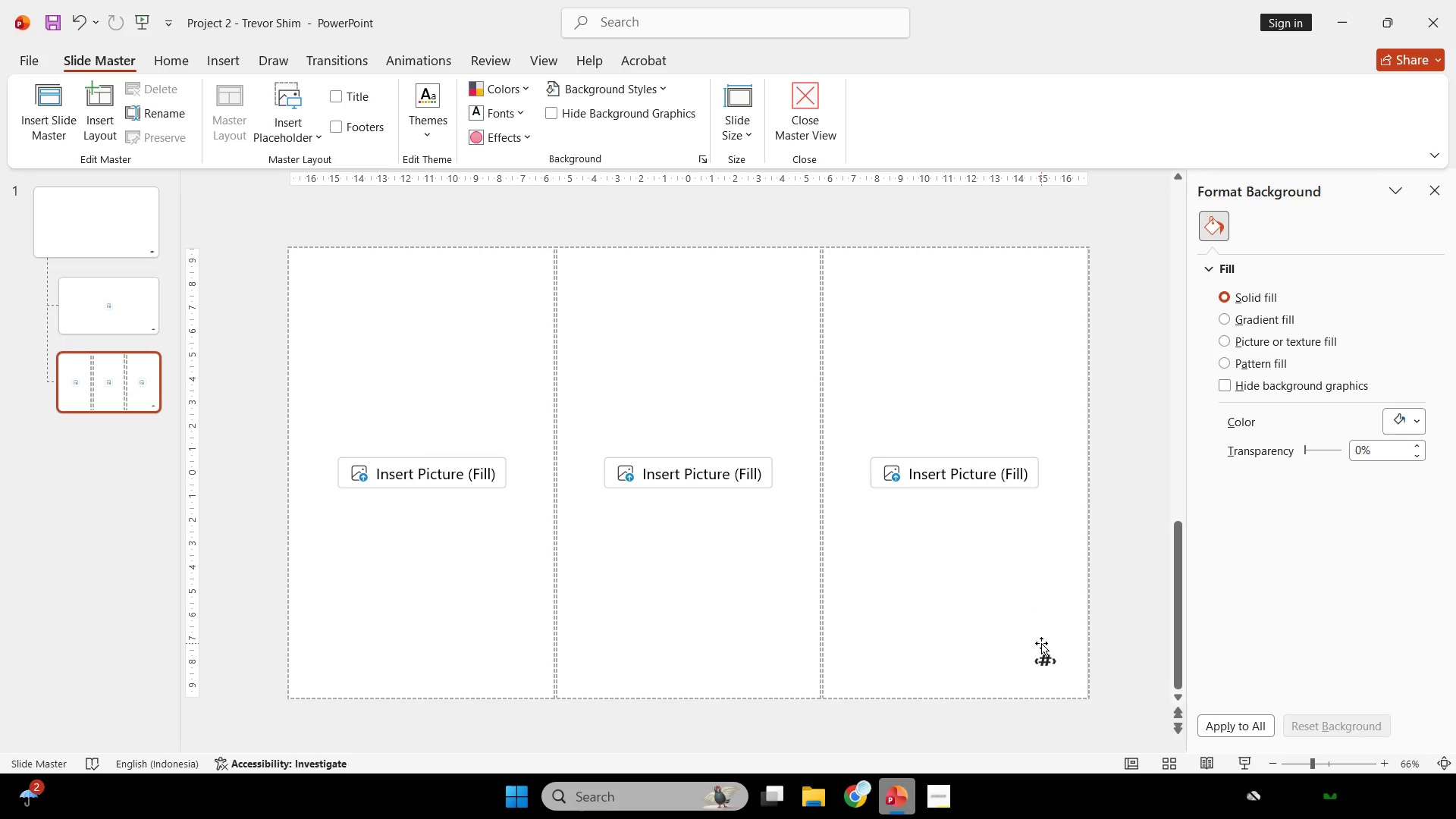 
left_click([1041, 645])
 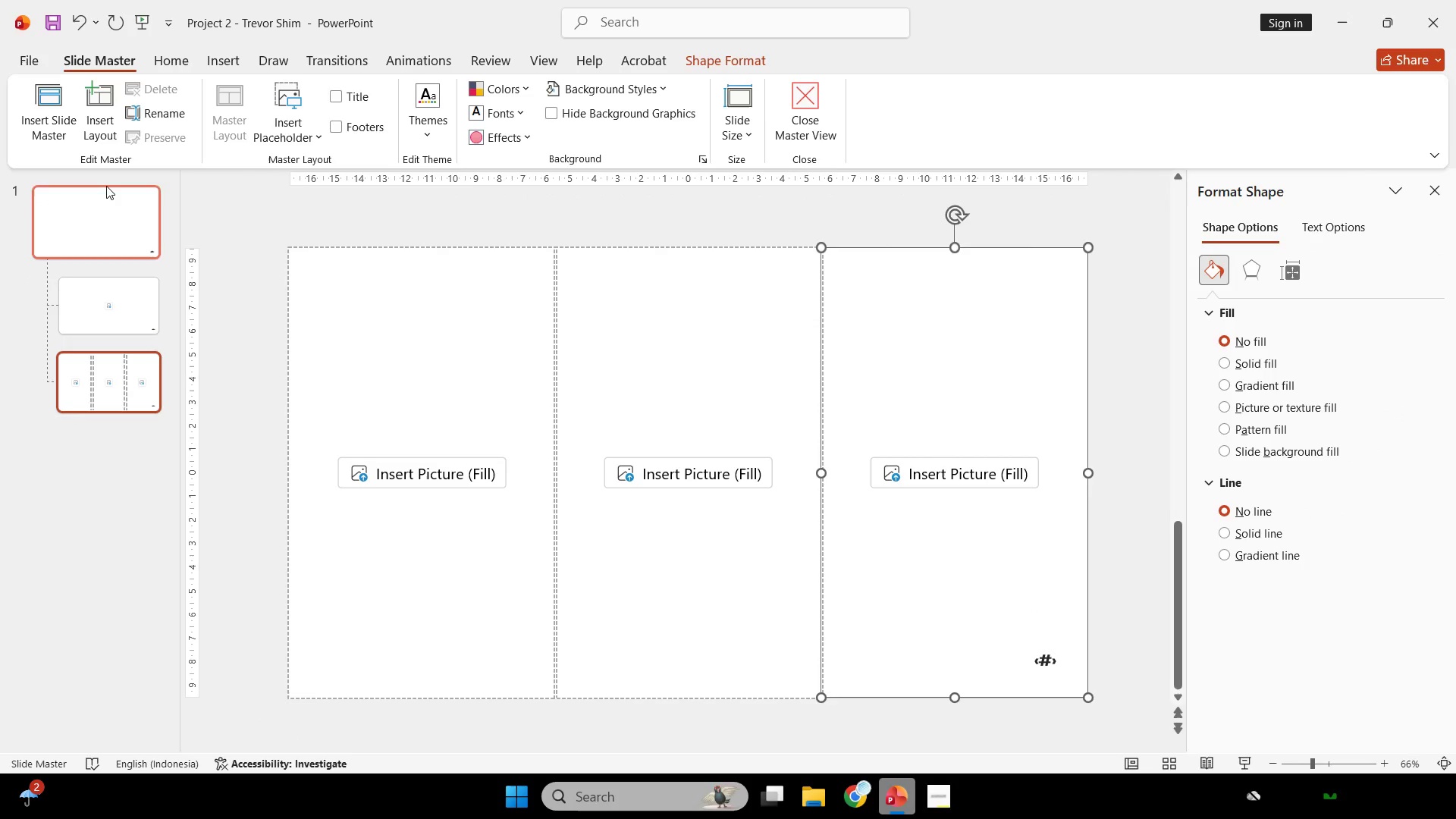 
left_click([99, 184])
 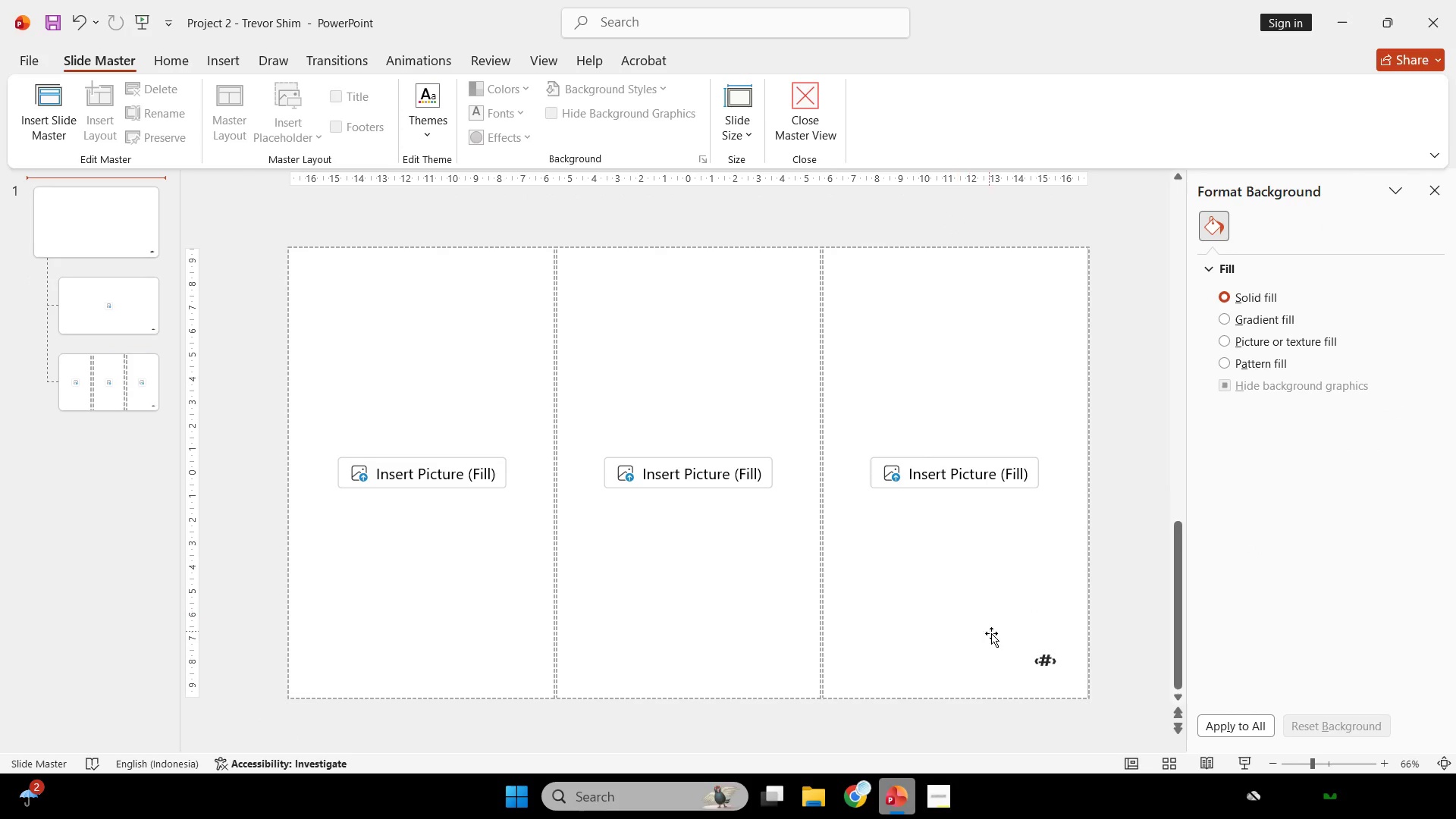 
left_click_drag(start_coordinate=[1032, 658], to_coordinate=[1040, 662])
 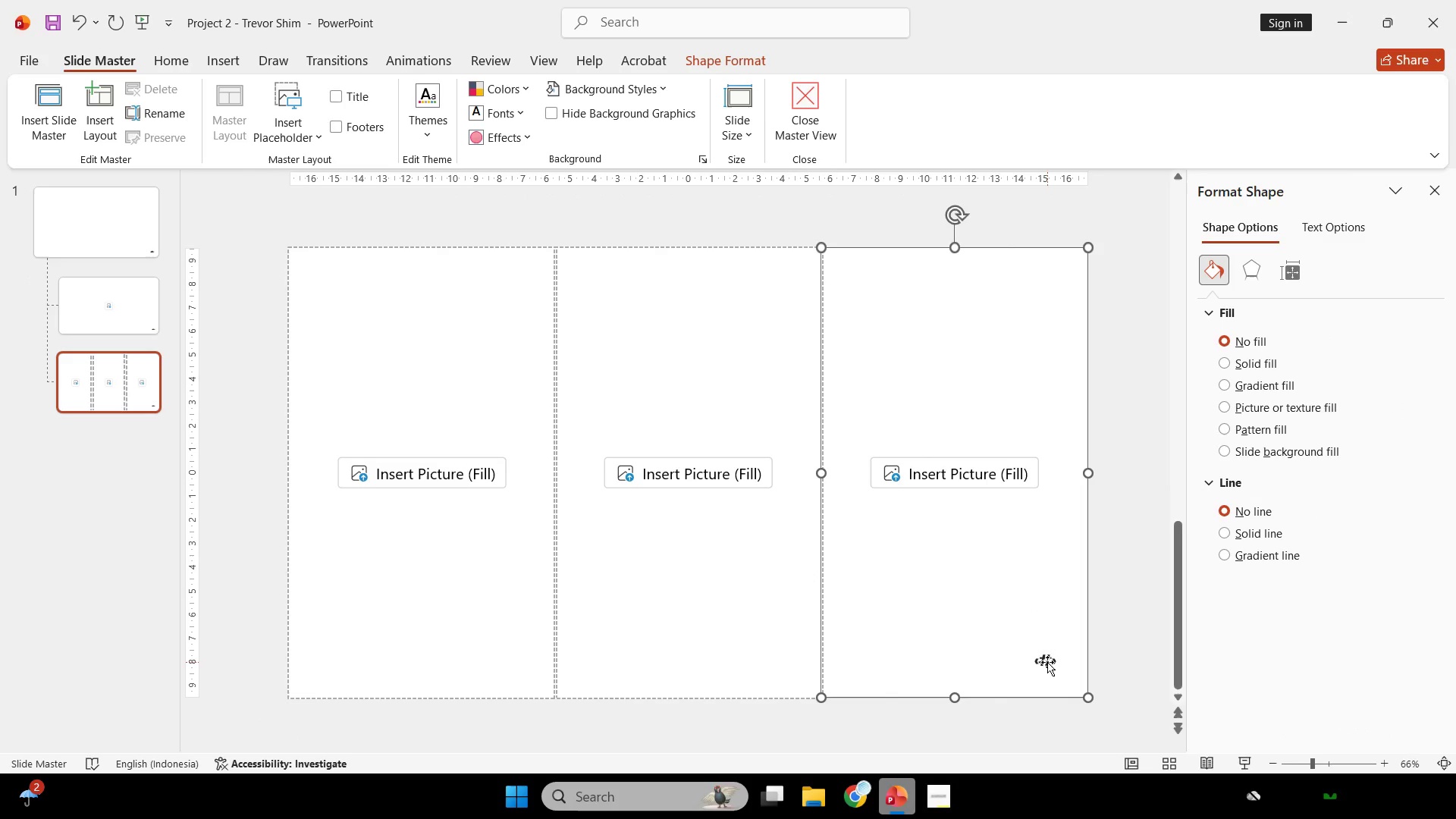 
double_click([1047, 662])
 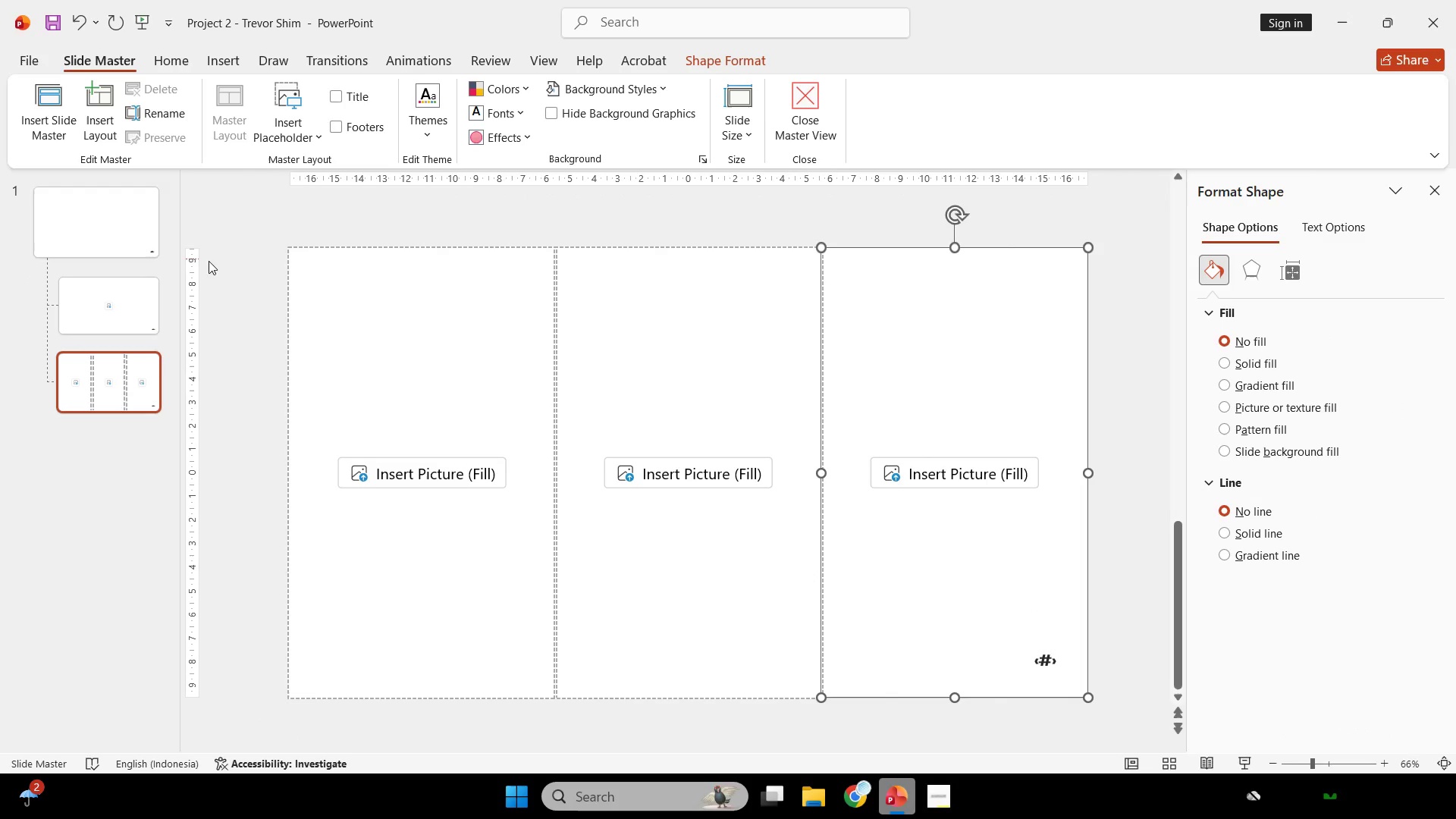 
left_click([101, 230])
 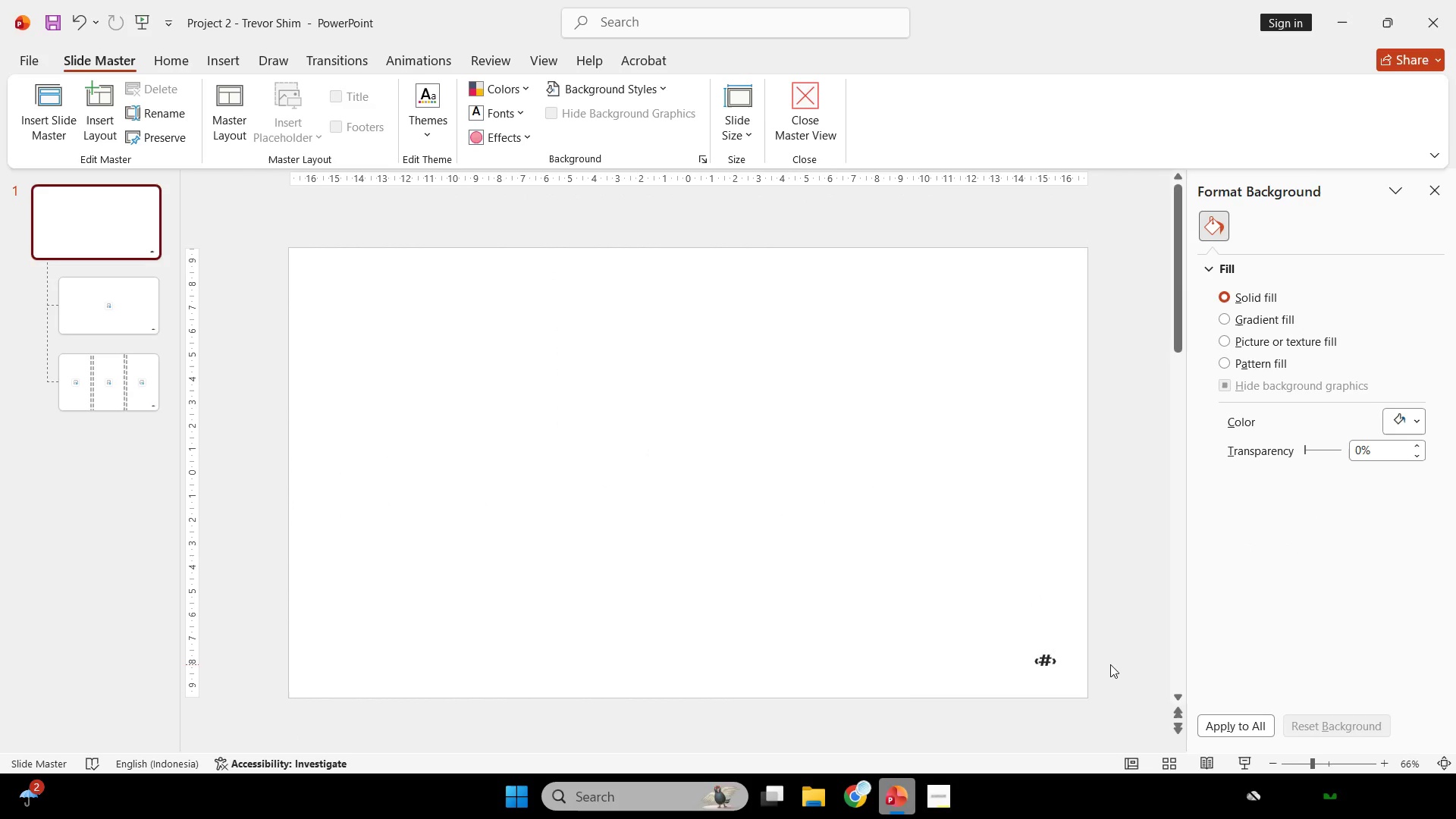 
left_click([1040, 651])
 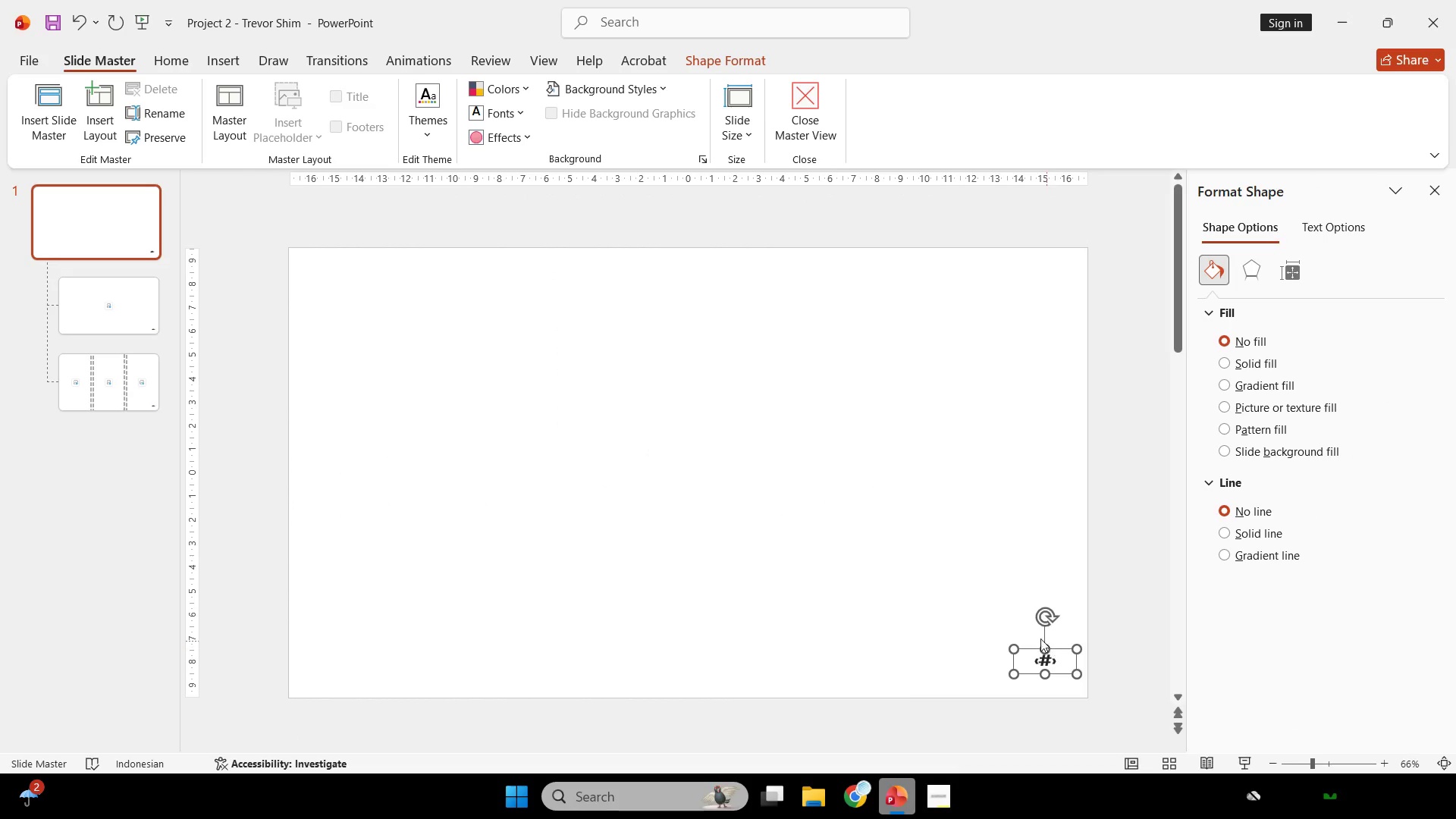 
key(Control+C)
 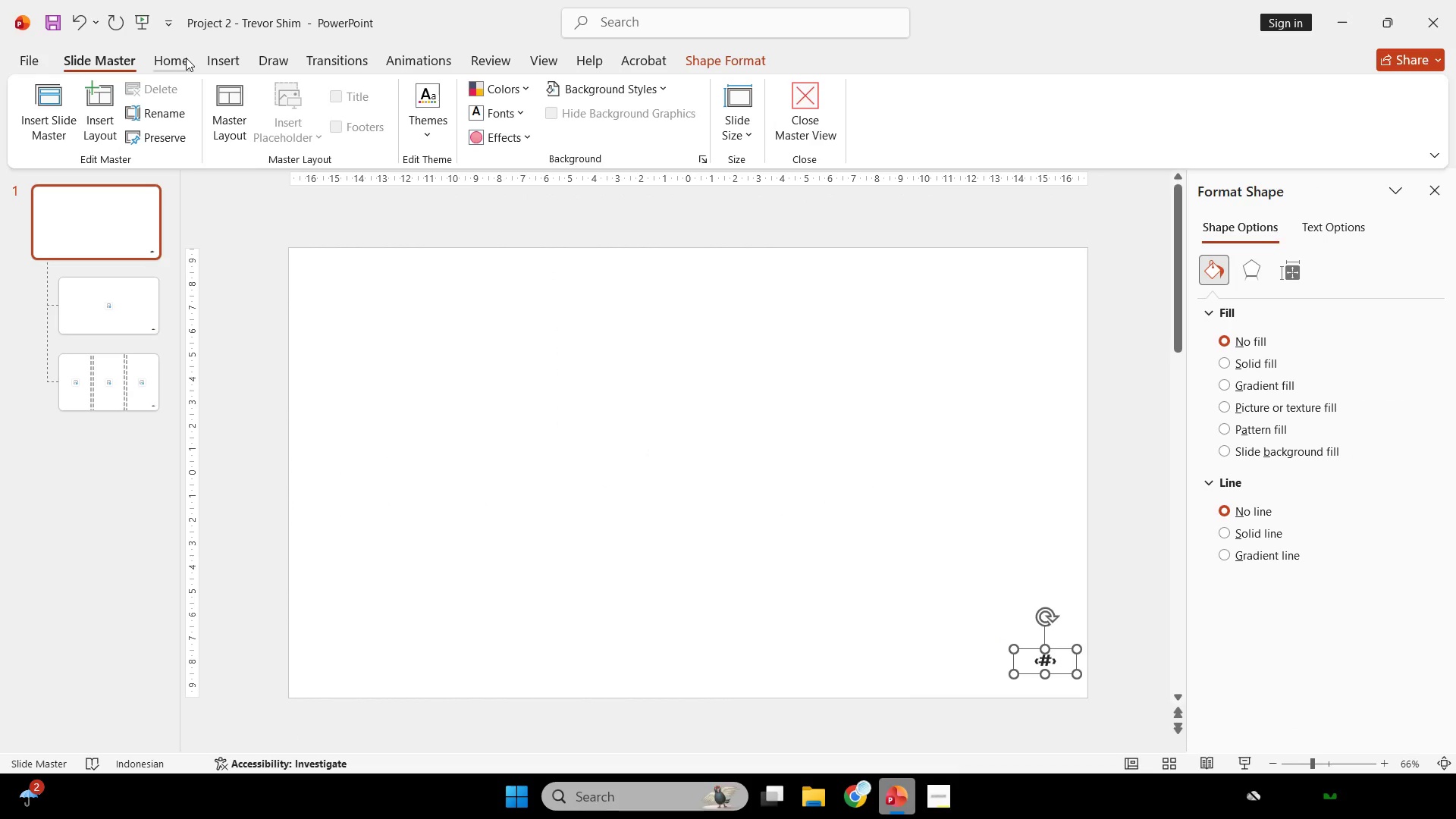 
left_click([186, 58])
 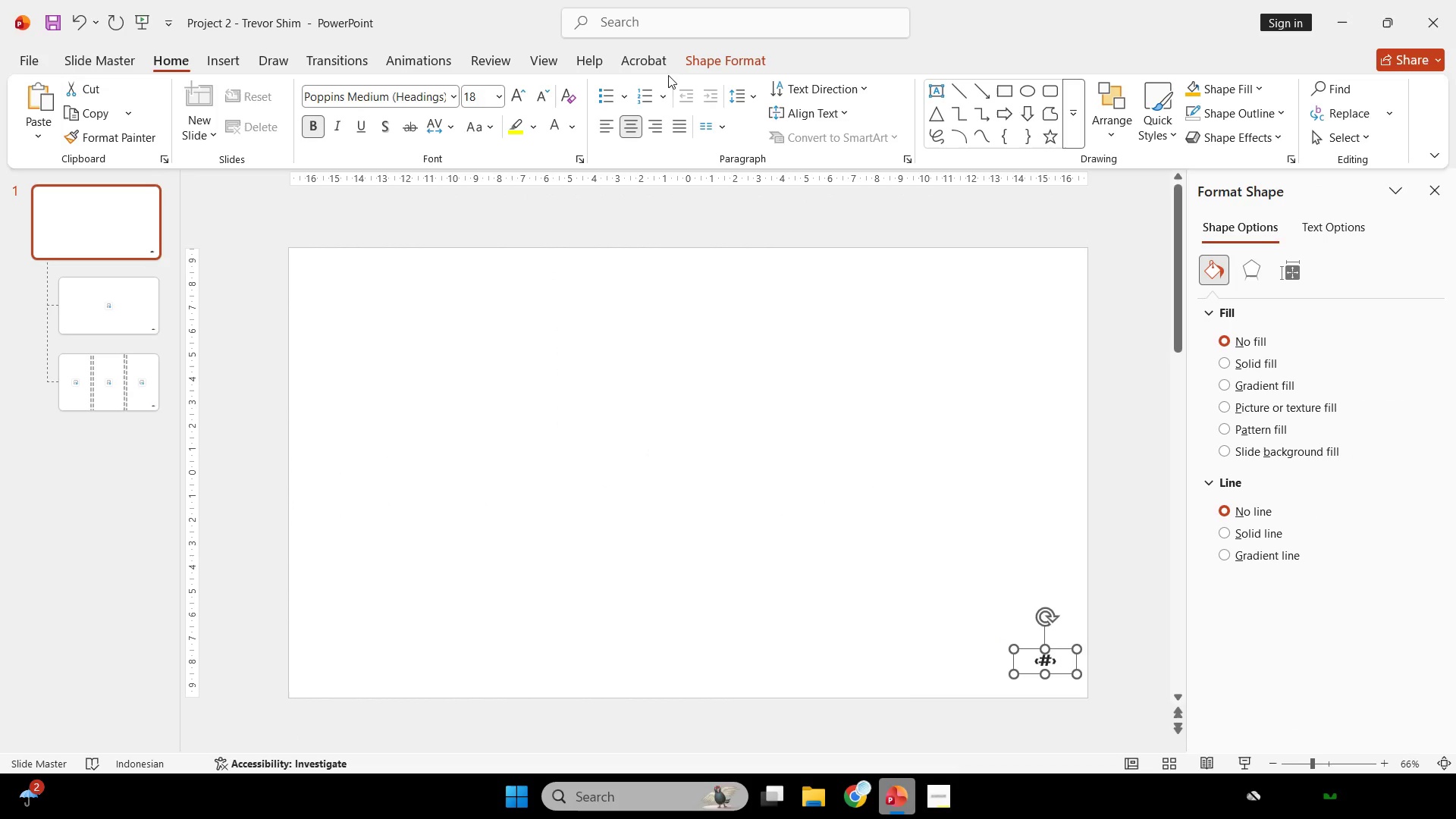 
left_click([97, 60])
 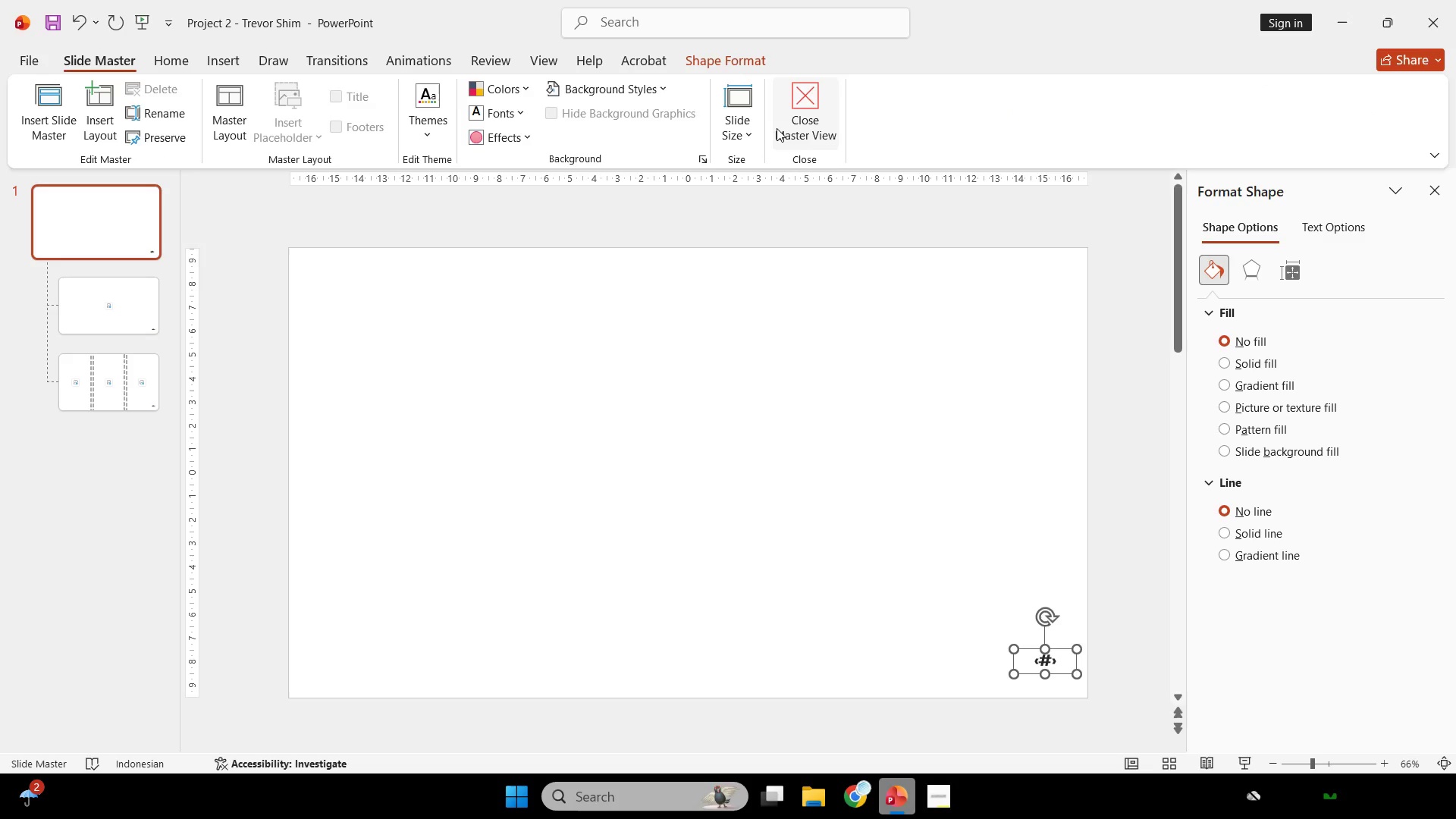 
left_click([780, 126])
 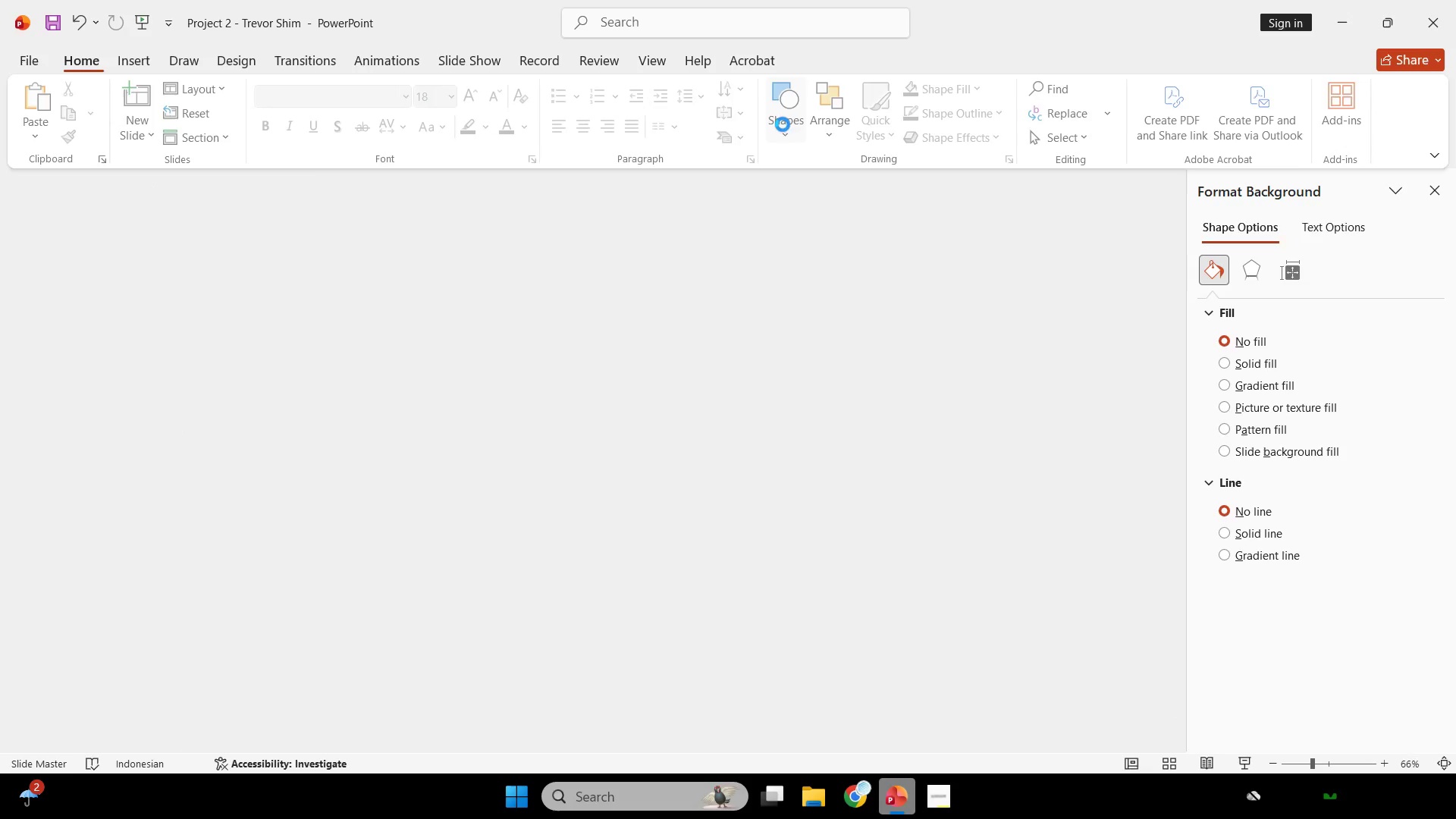 
key(Control+V)
 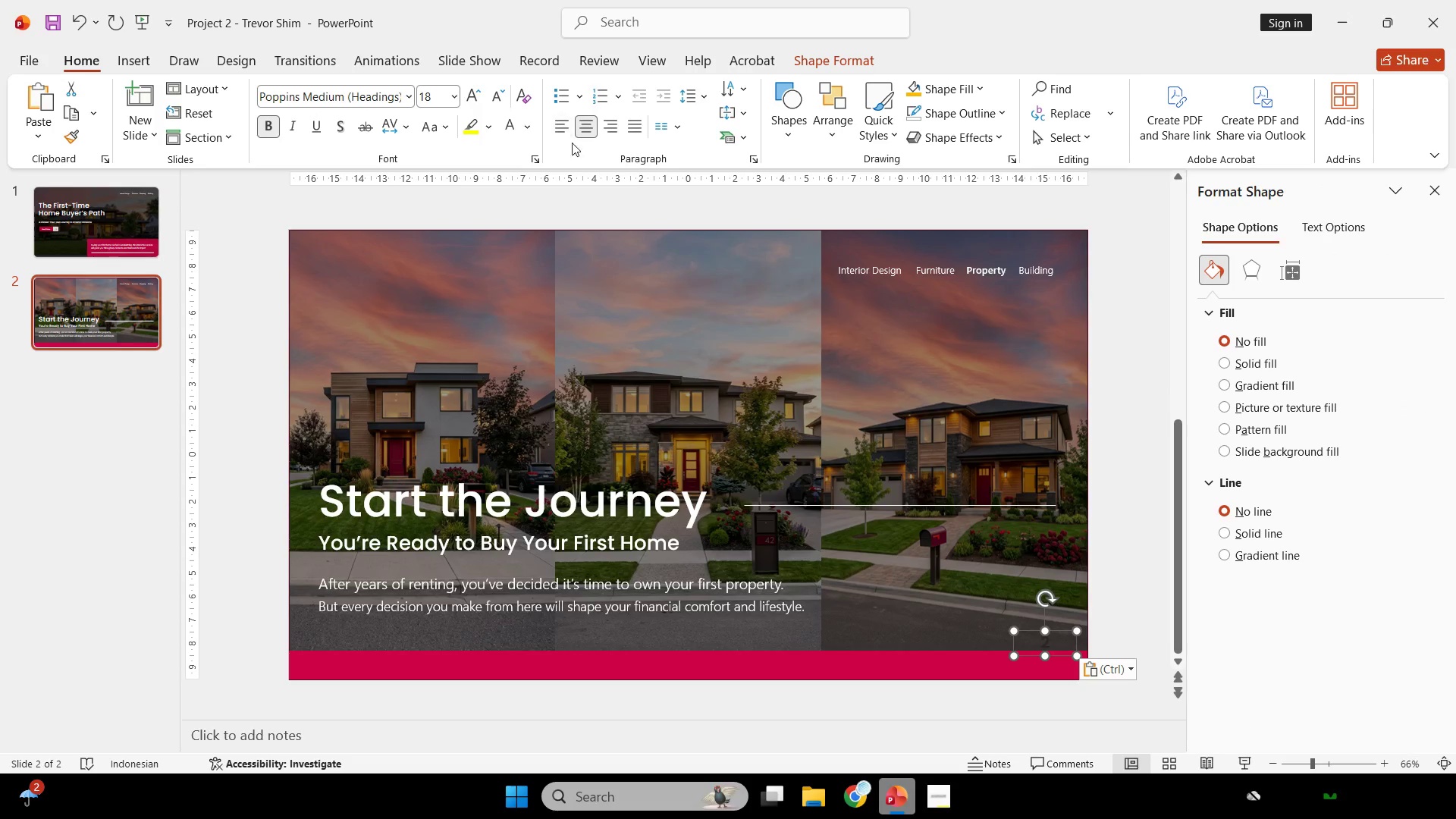 
left_click([504, 121])
 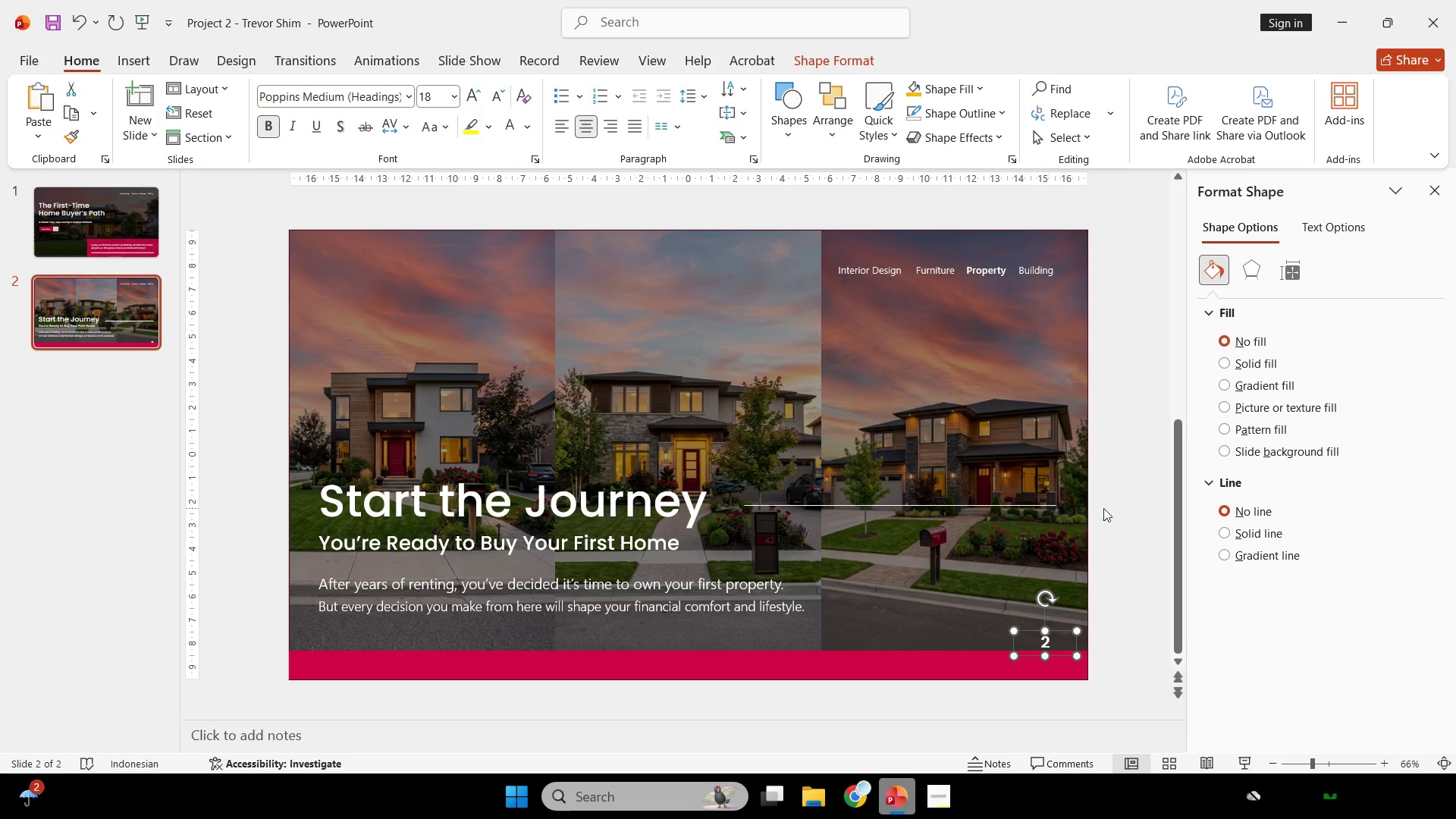 
left_click([1119, 510])
 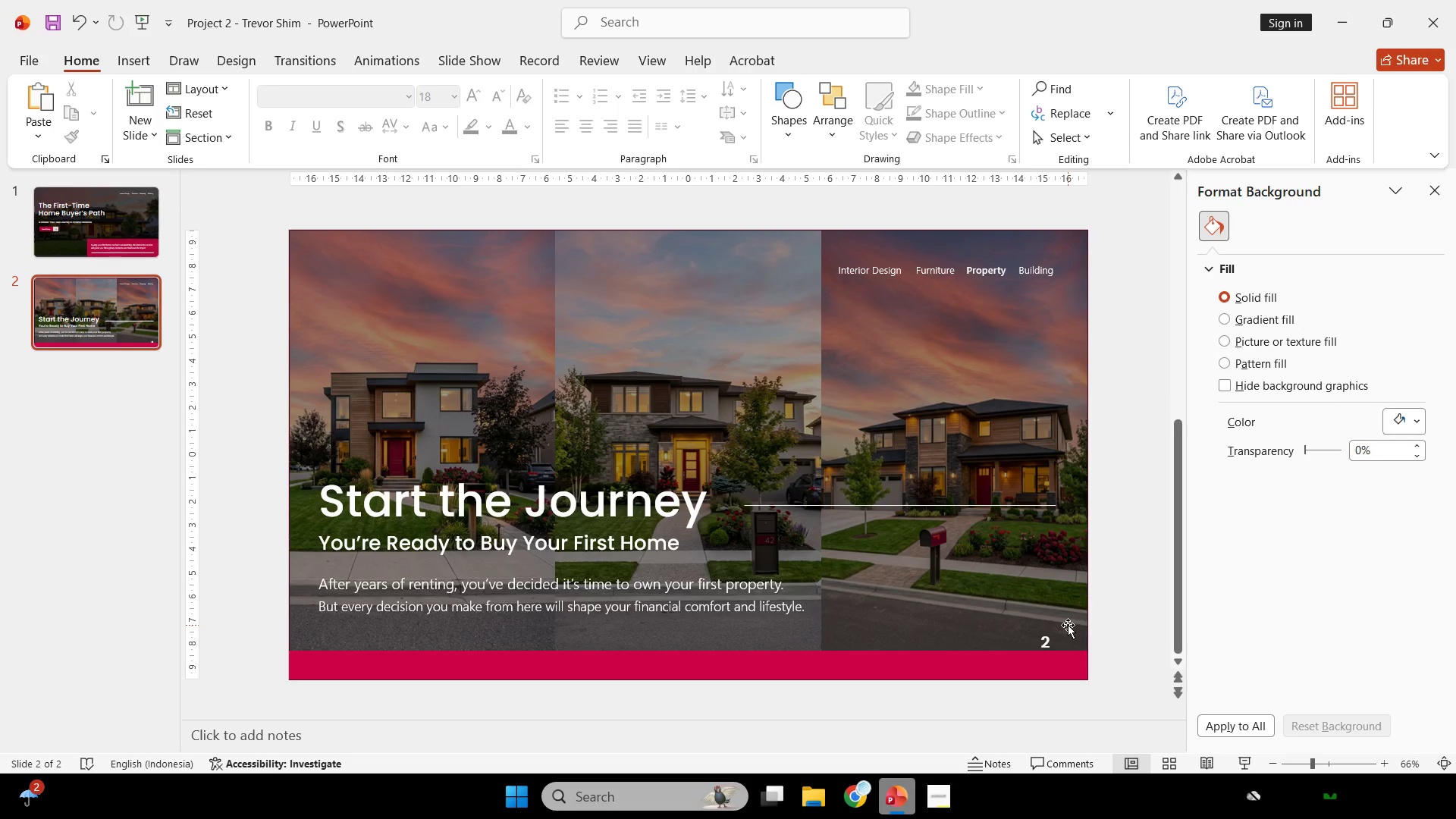 
left_click([869, 665])
 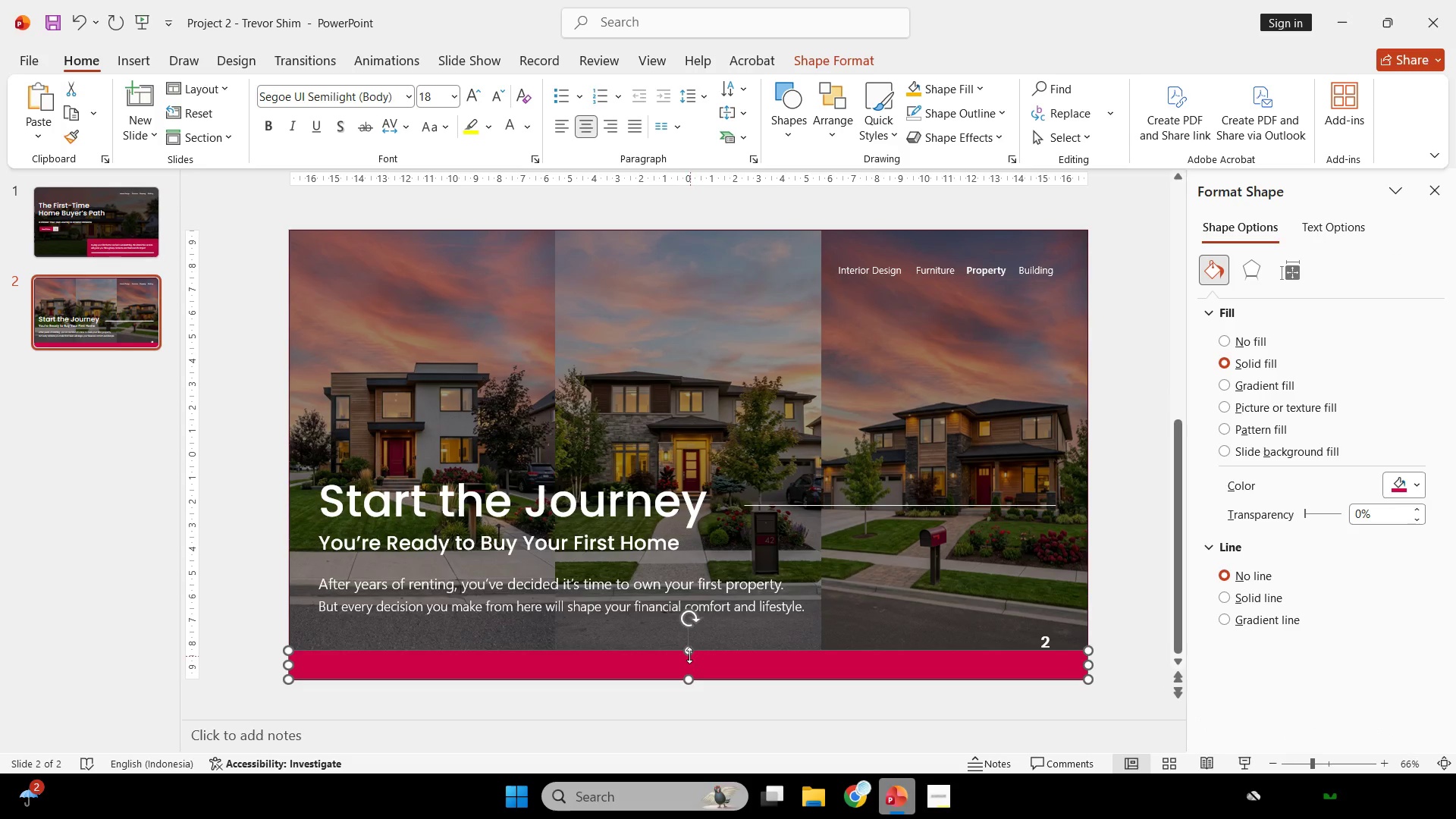 
left_click_drag(start_coordinate=[689, 652], to_coordinate=[694, 658])
 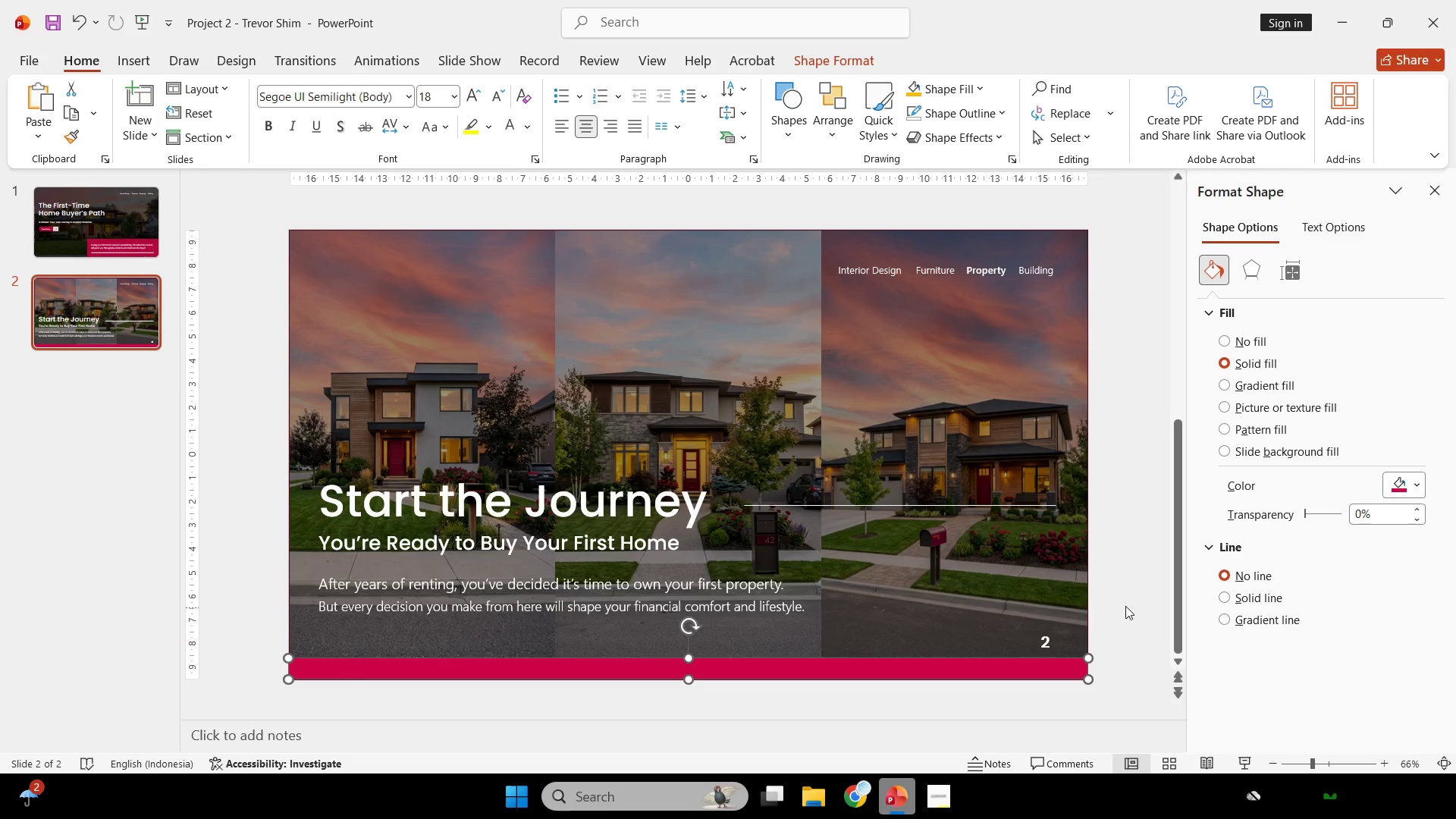 
left_click([1126, 603])
 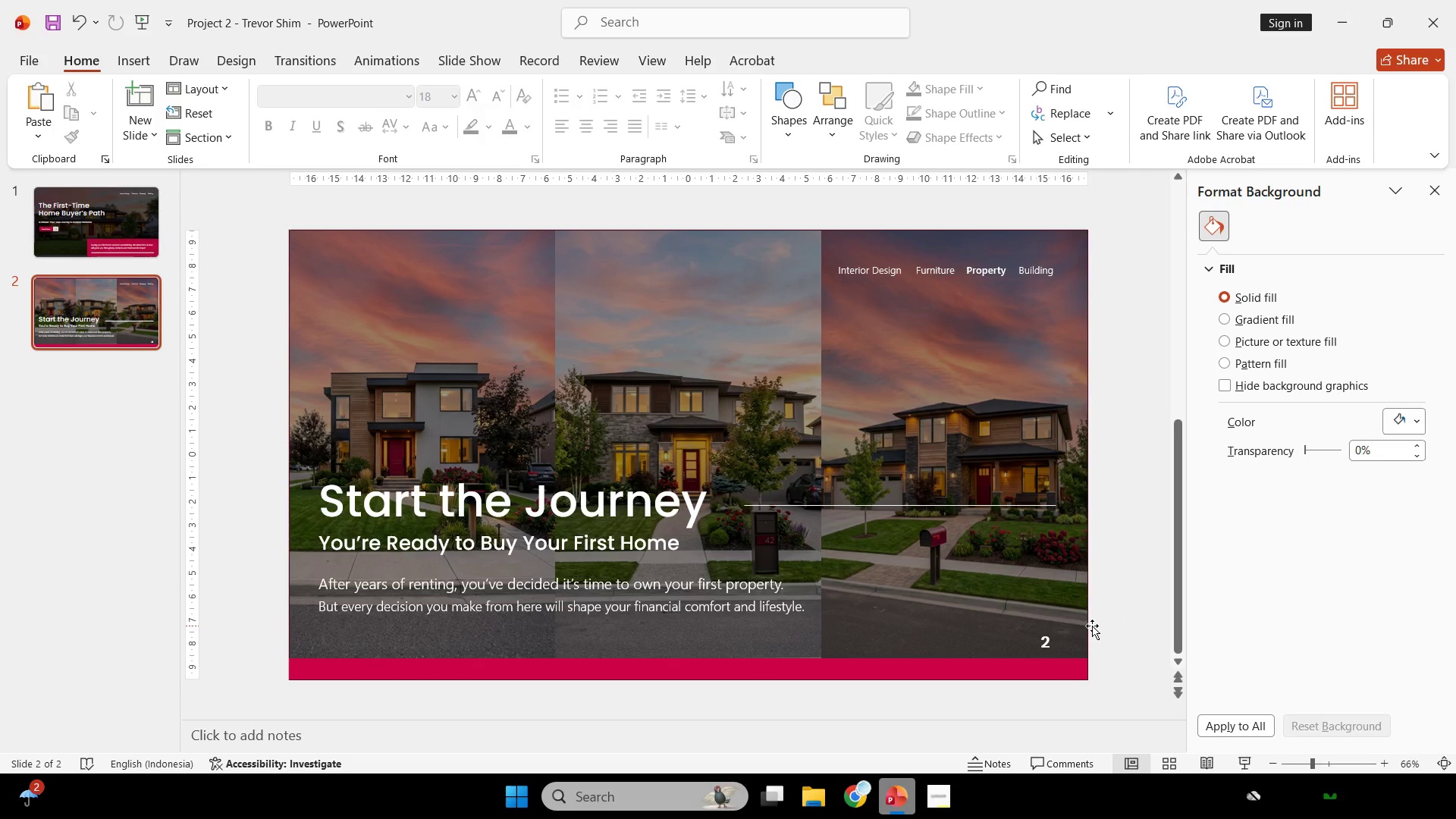 
scroll: coordinate [1092, 626], scroll_direction: up, amount: 1.0
 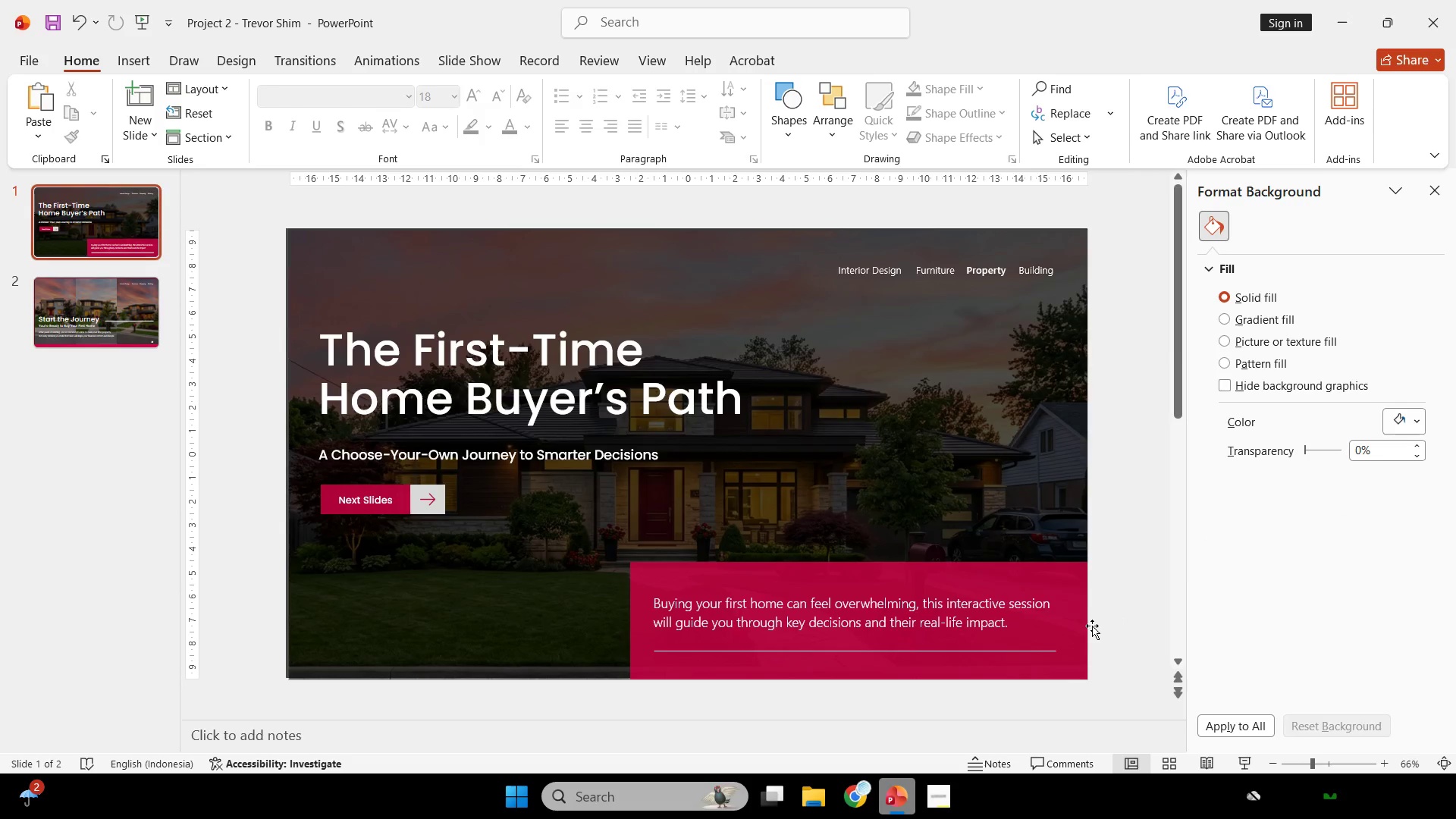 
scroll: coordinate [1092, 626], scroll_direction: down, amount: 2.0
 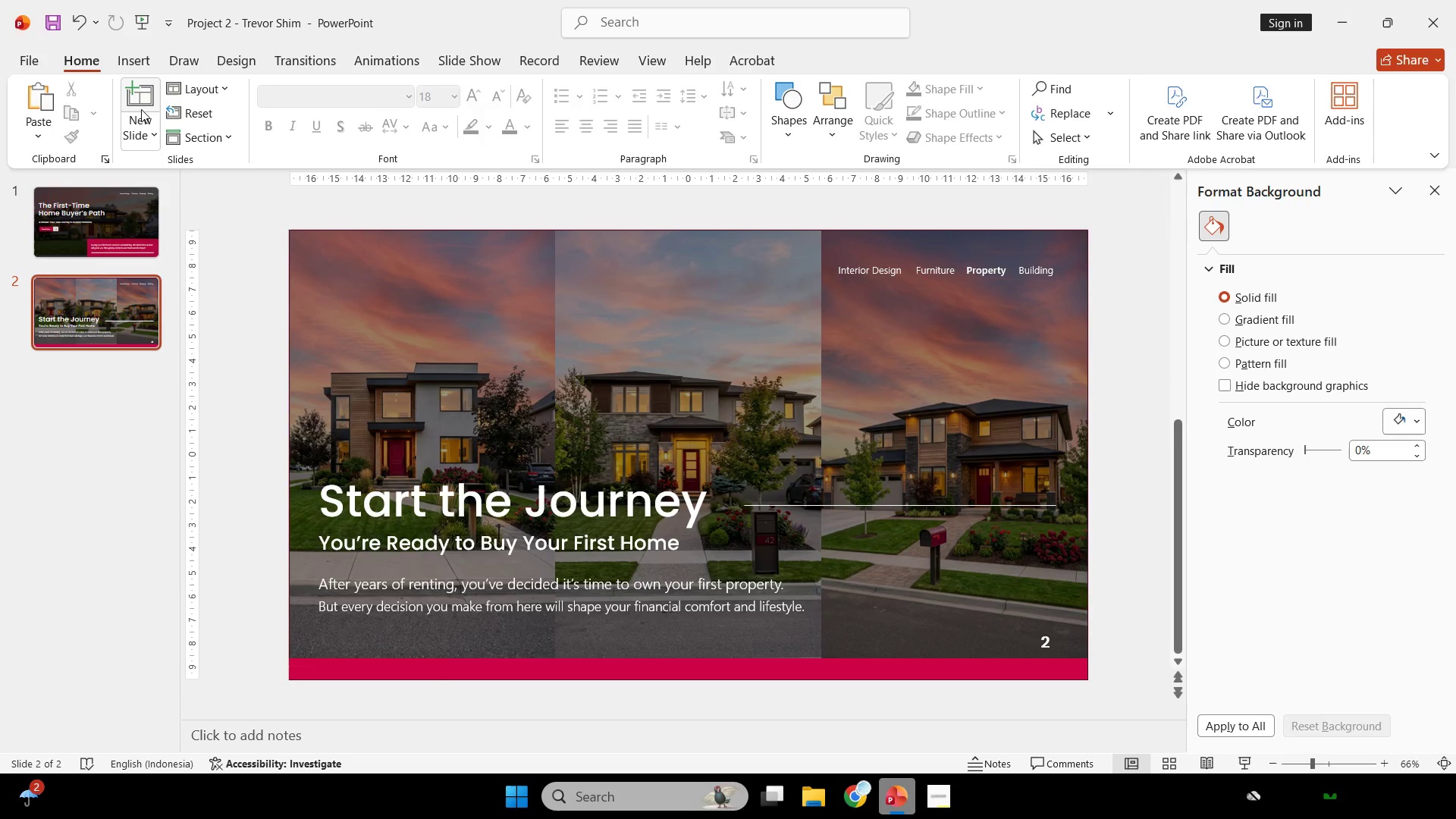 
left_click([134, 98])
 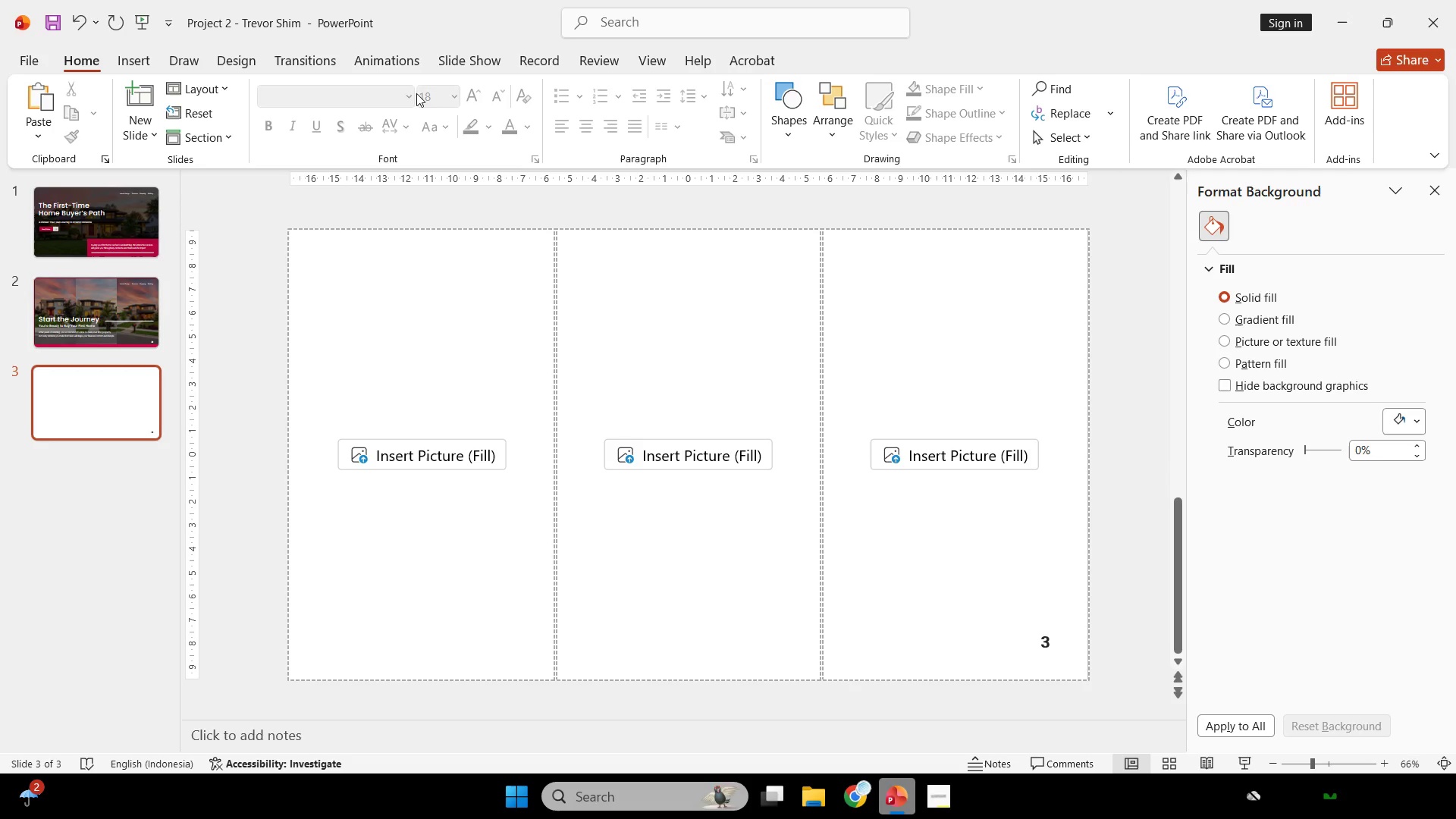 
left_click([442, 275])
 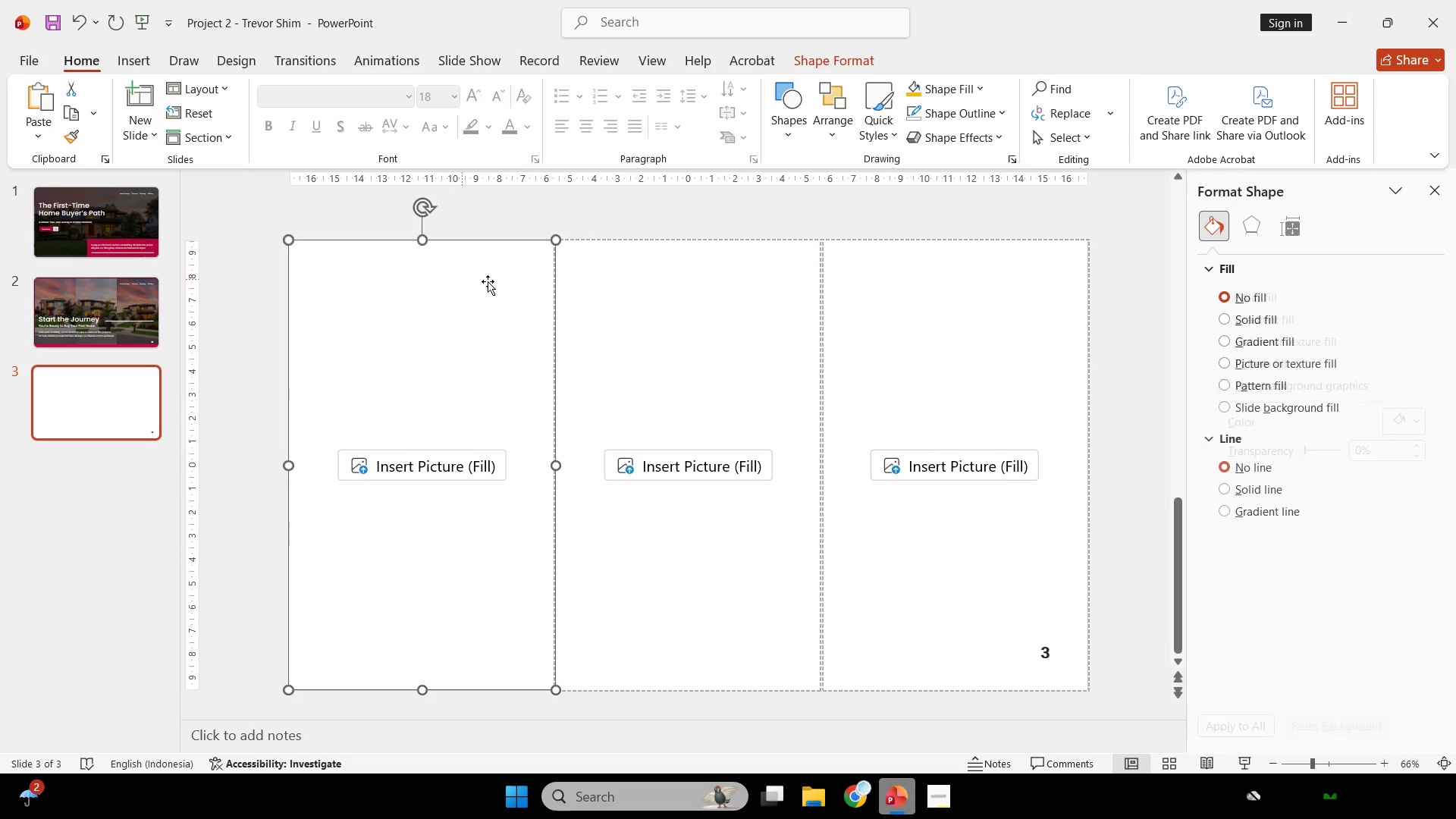 
hold_key(key=ShiftLeft, duration=0.8)
double_click([758, 326])
 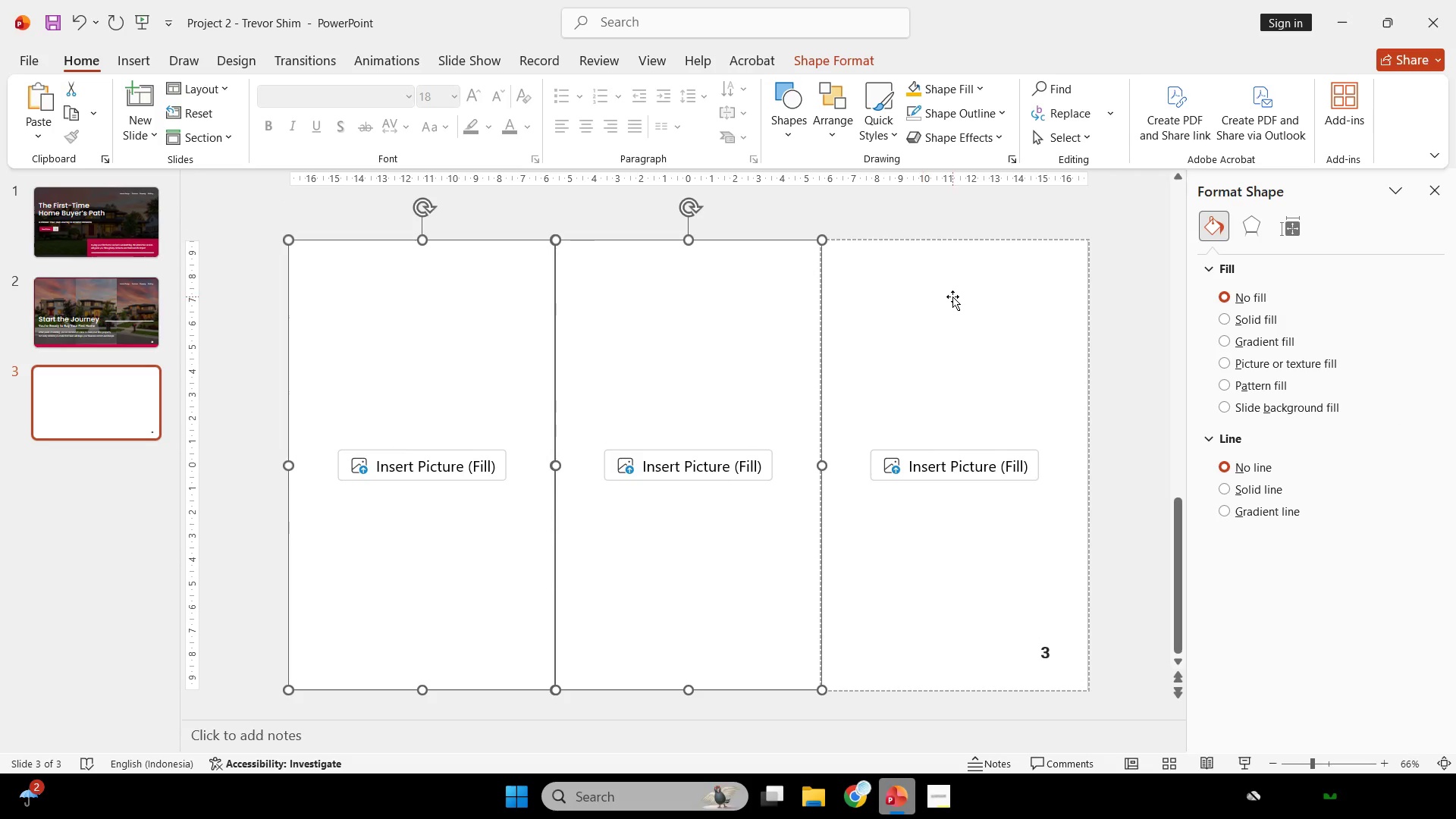 
triple_click([952, 297])
 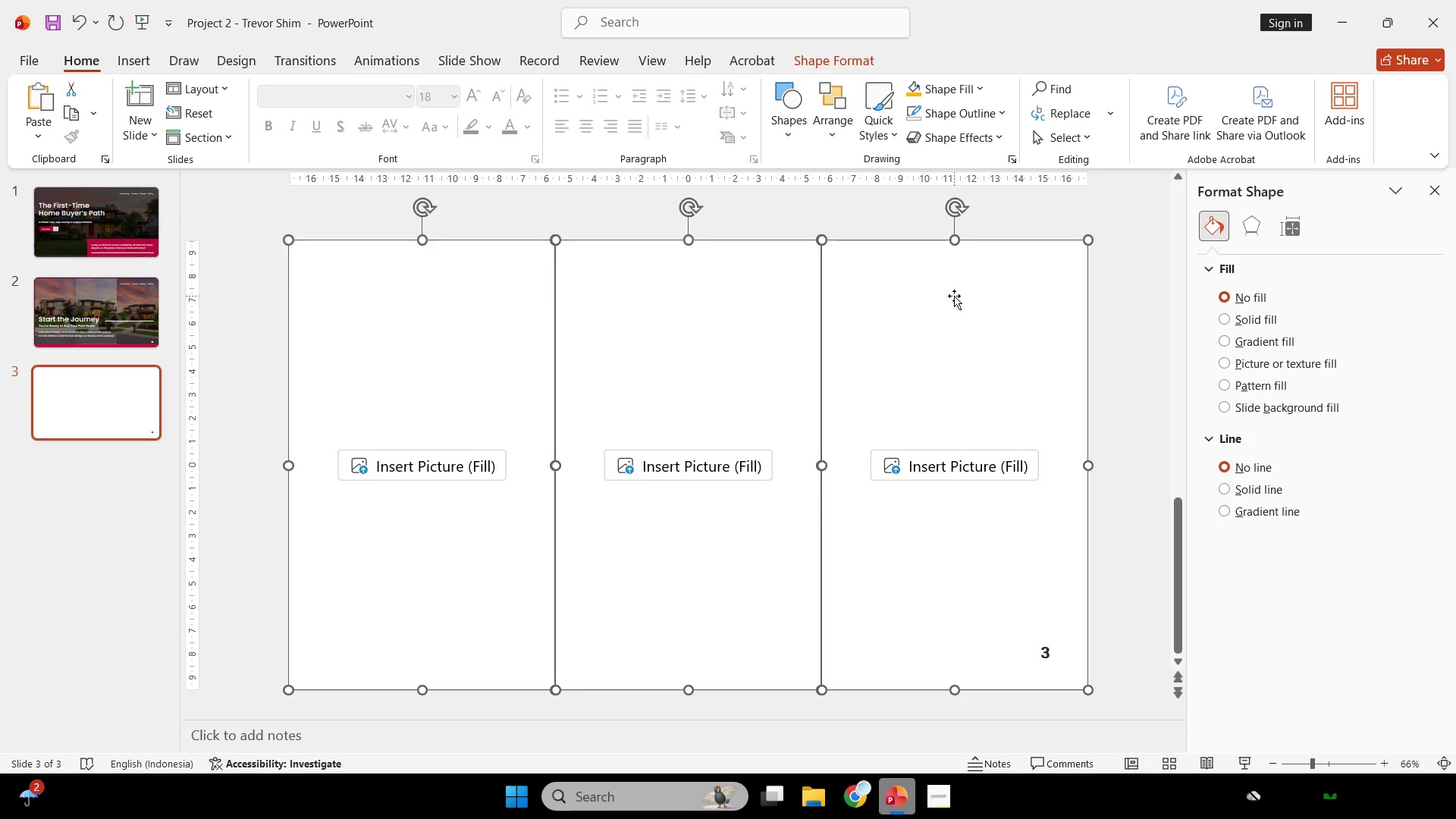 
key(Backspace)
 